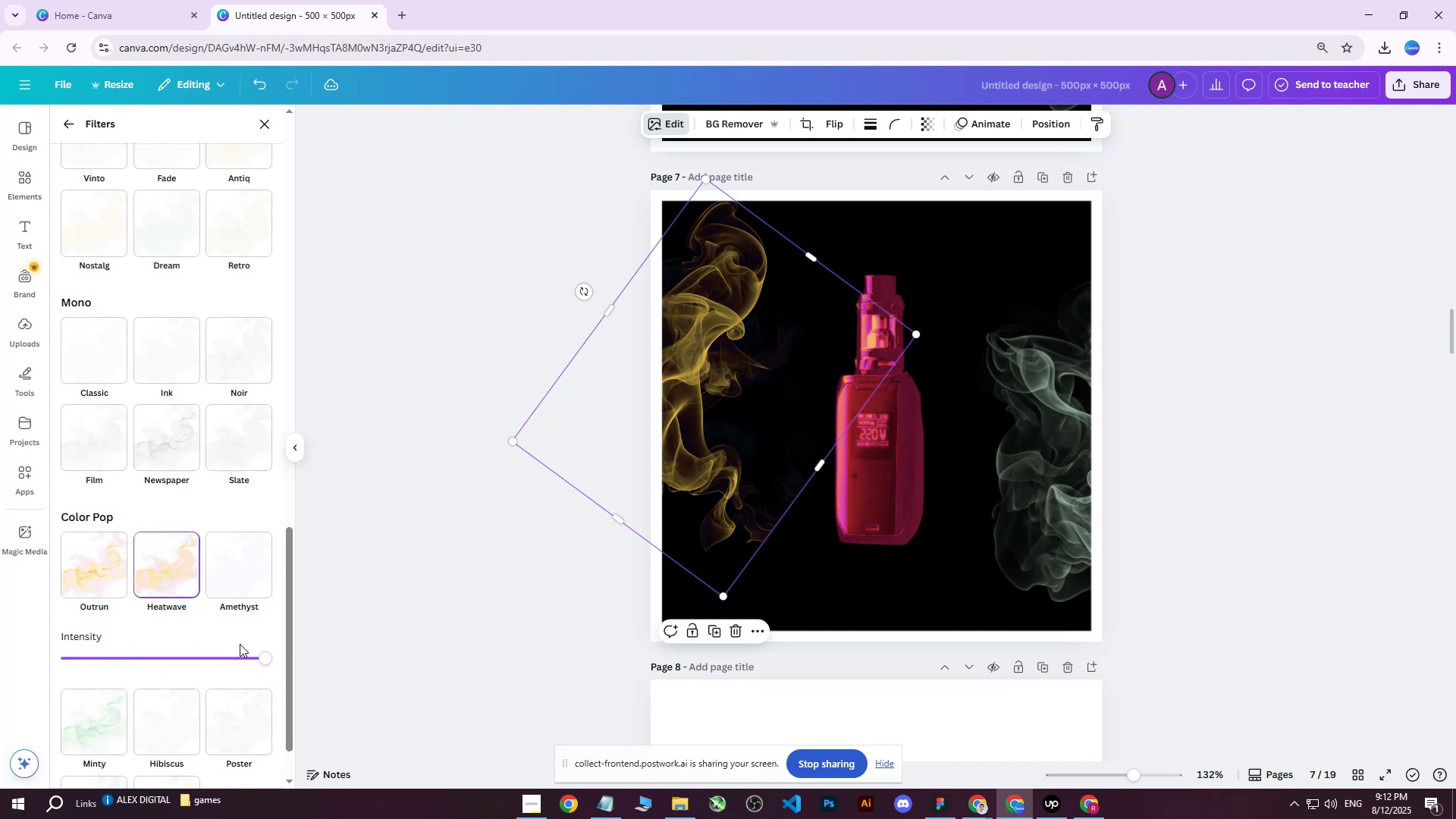 
left_click_drag(start_coordinate=[237, 650], to_coordinate=[403, 657])
 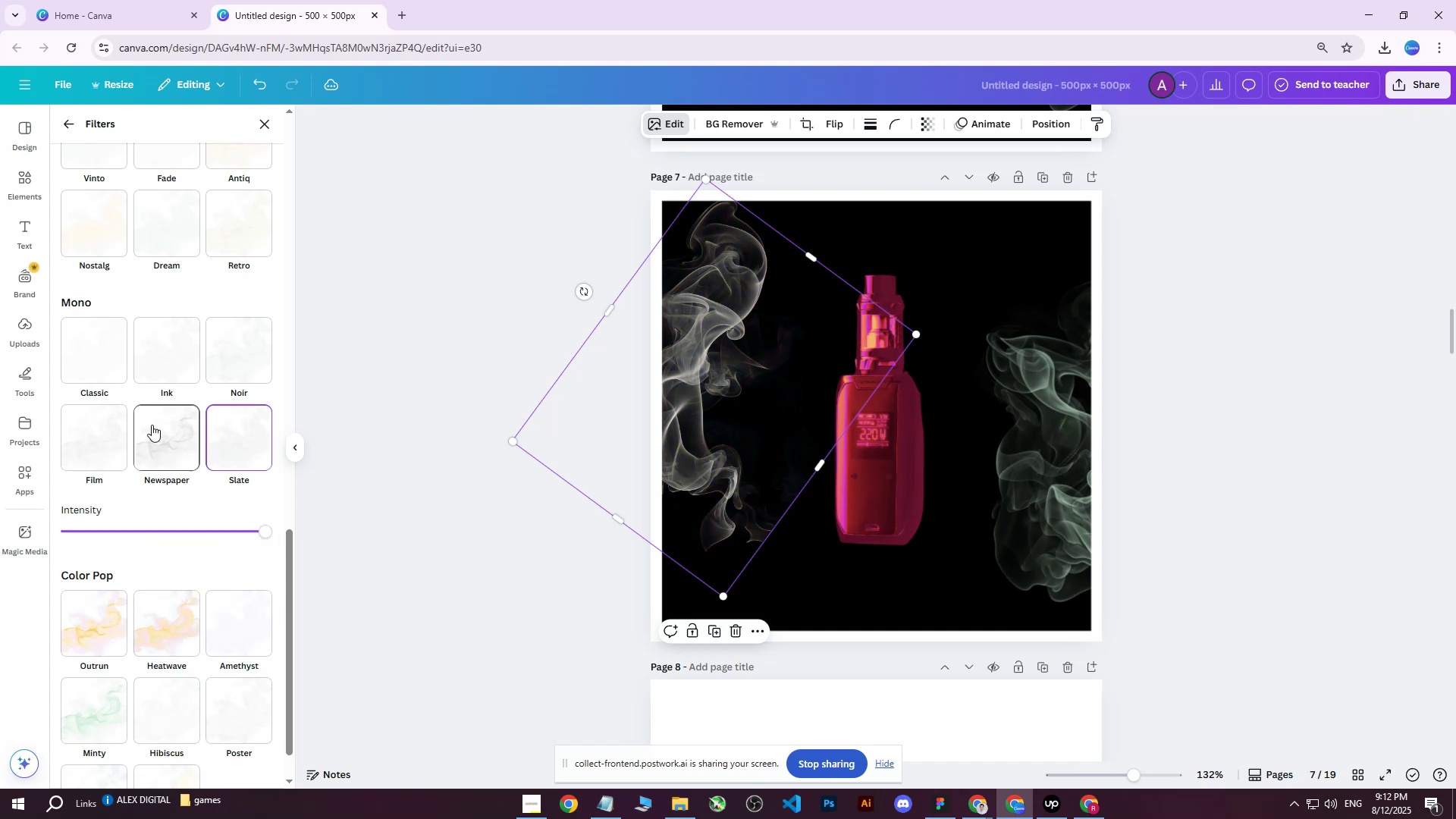 
double_click([149, 428])
 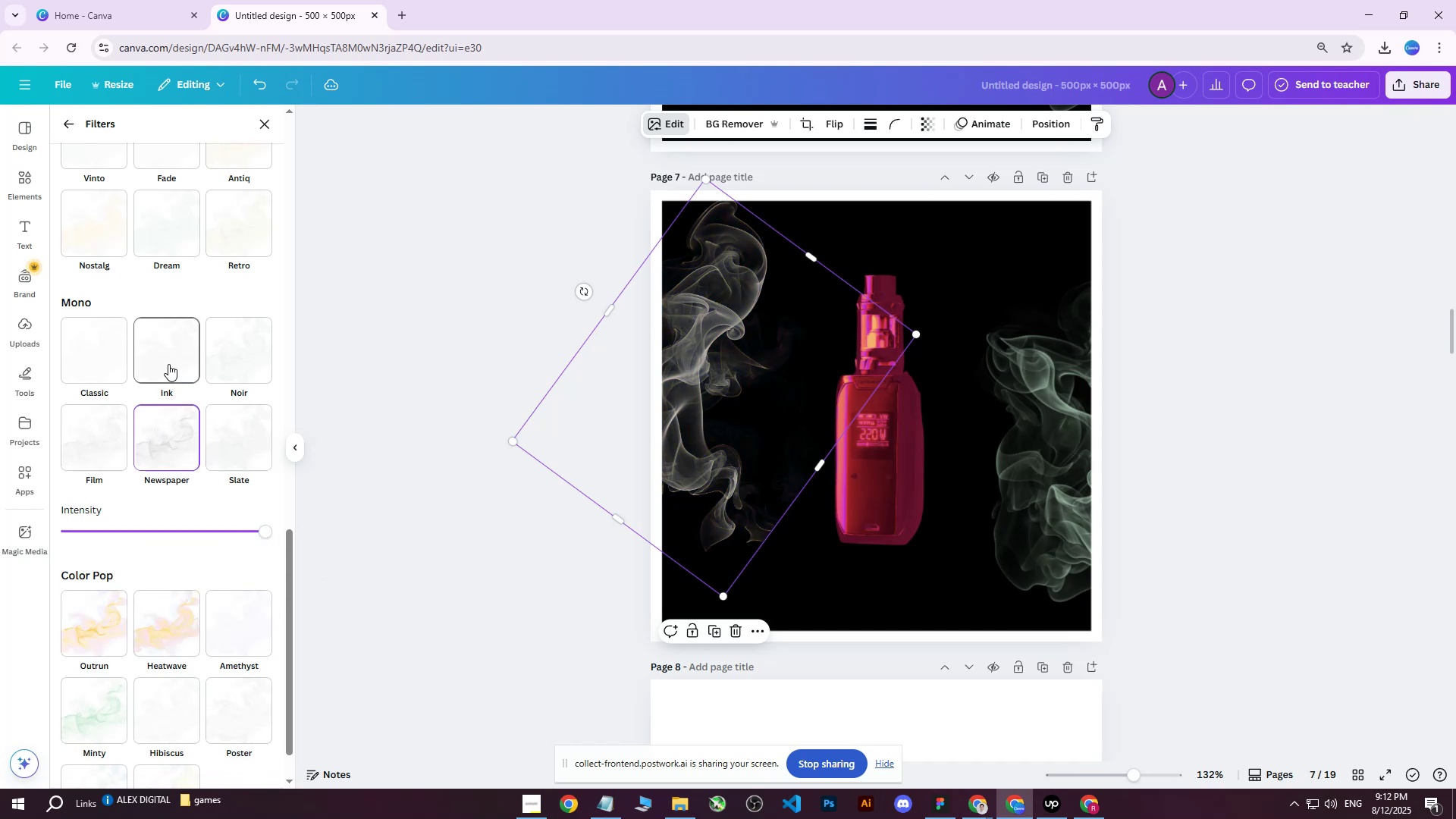 
triple_click([168, 364])
 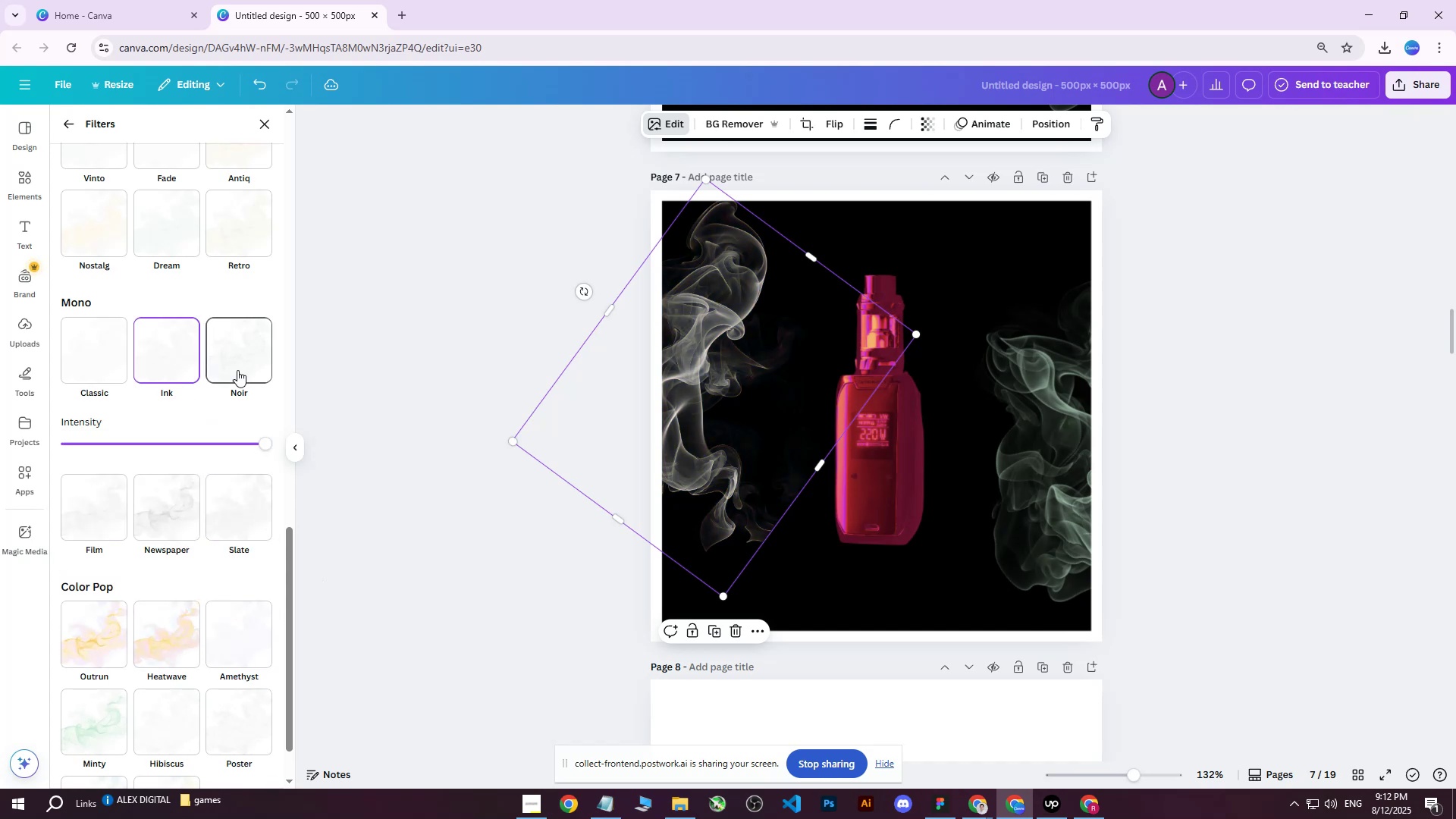 
triple_click([237, 370])
 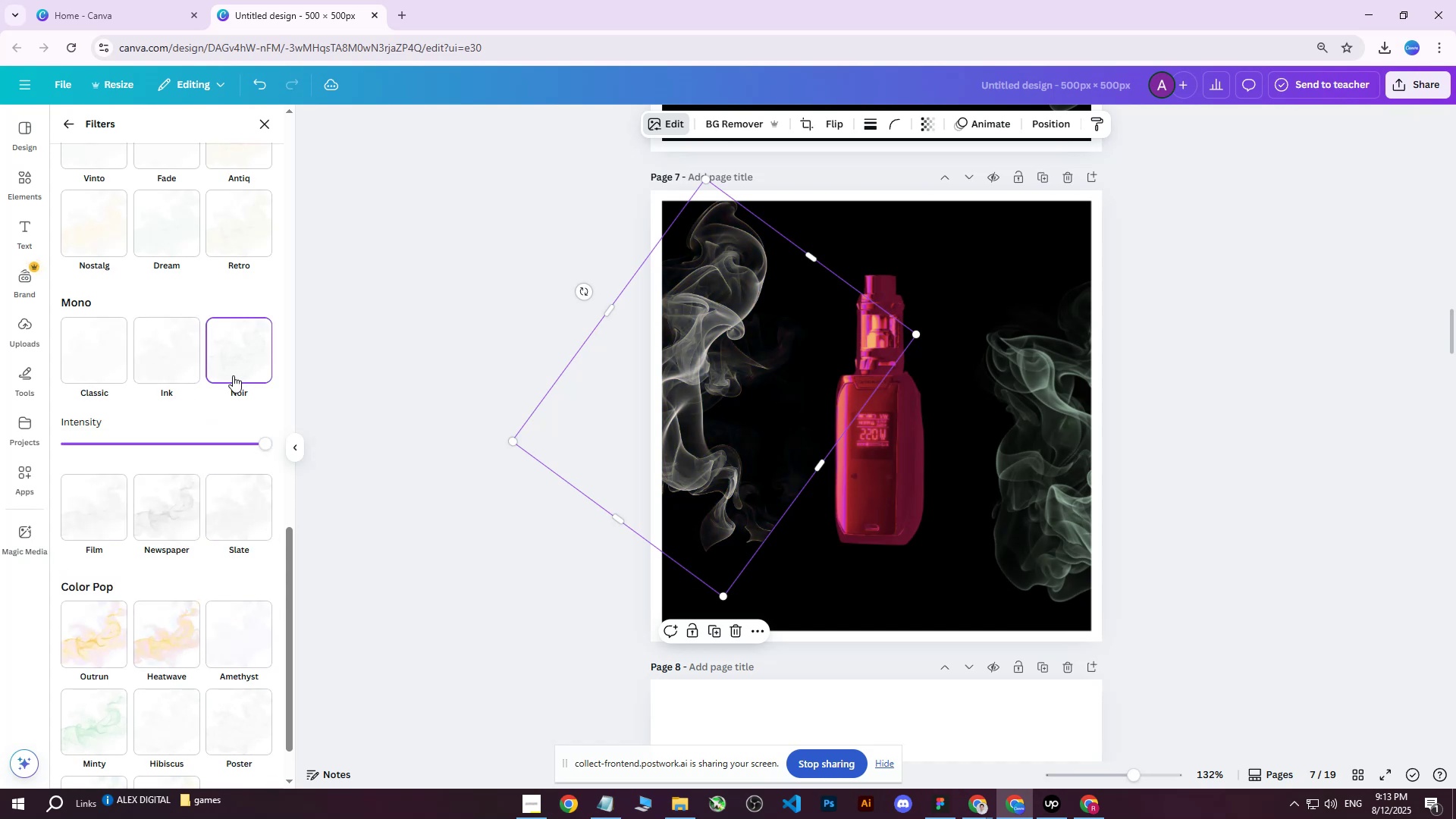 
scroll: coordinate [213, 448], scroll_direction: up, amount: 3.0
 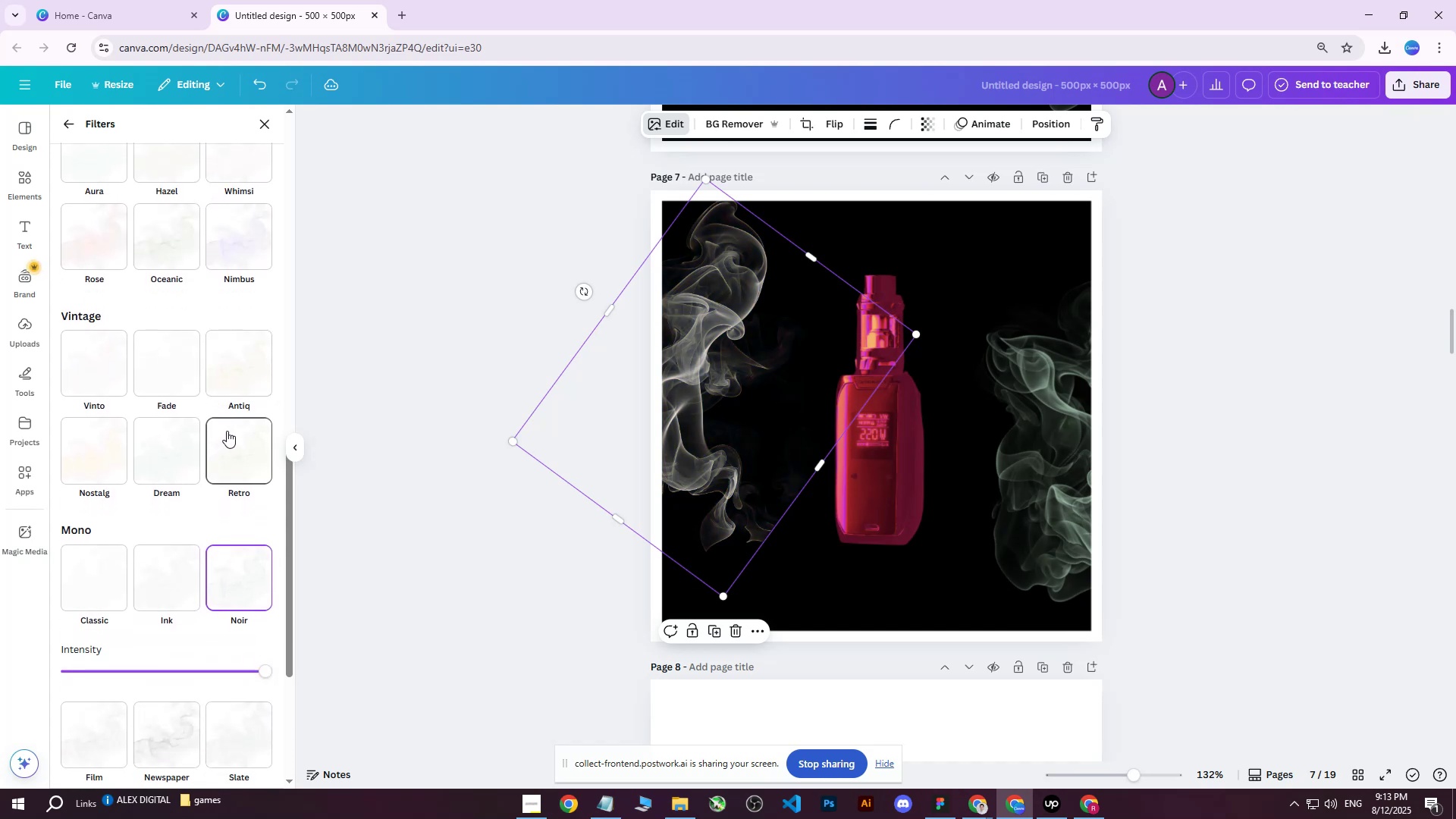 
left_click([230, 430])
 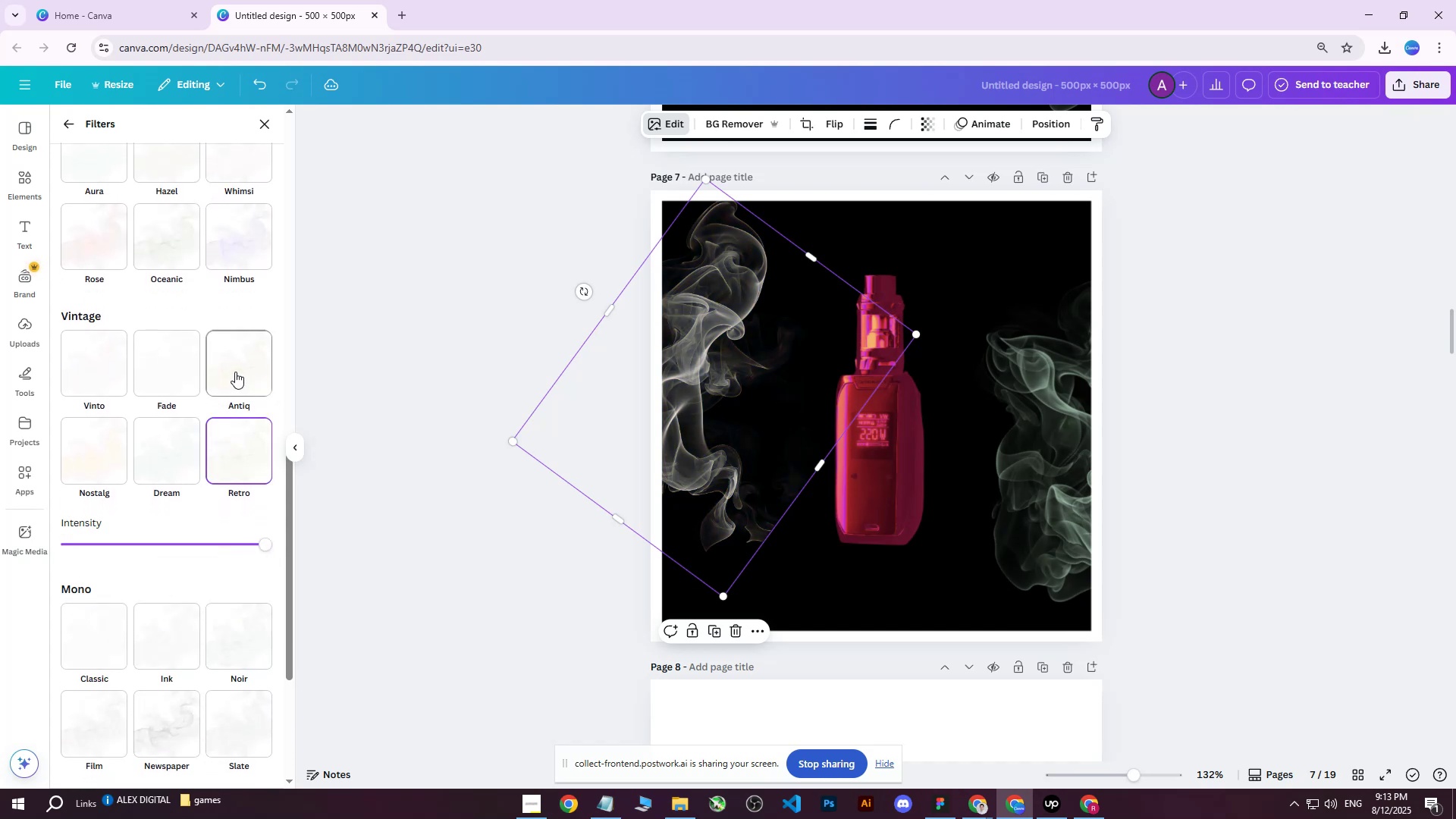 
left_click([235, 370])
 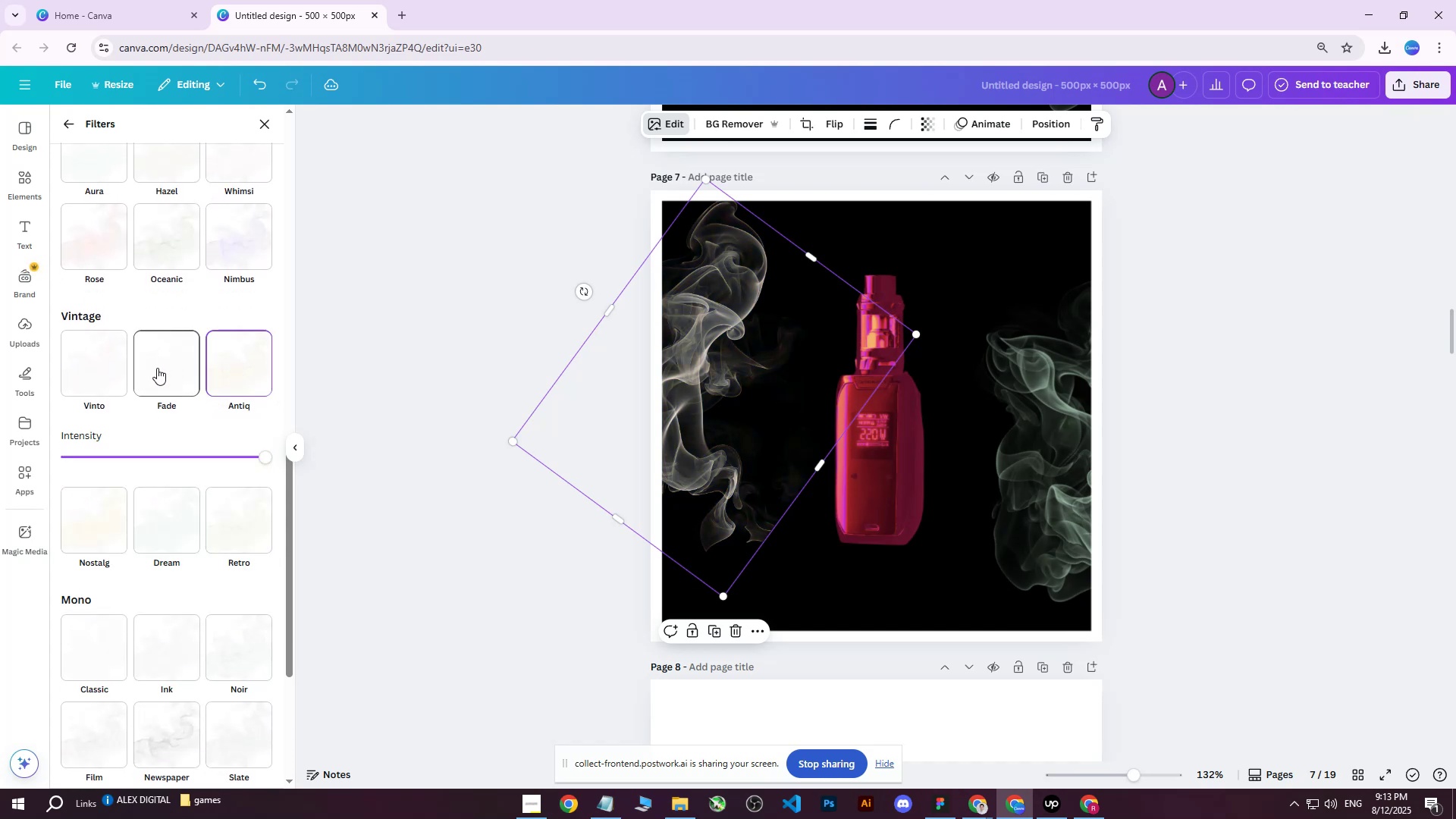 
left_click([157, 367])
 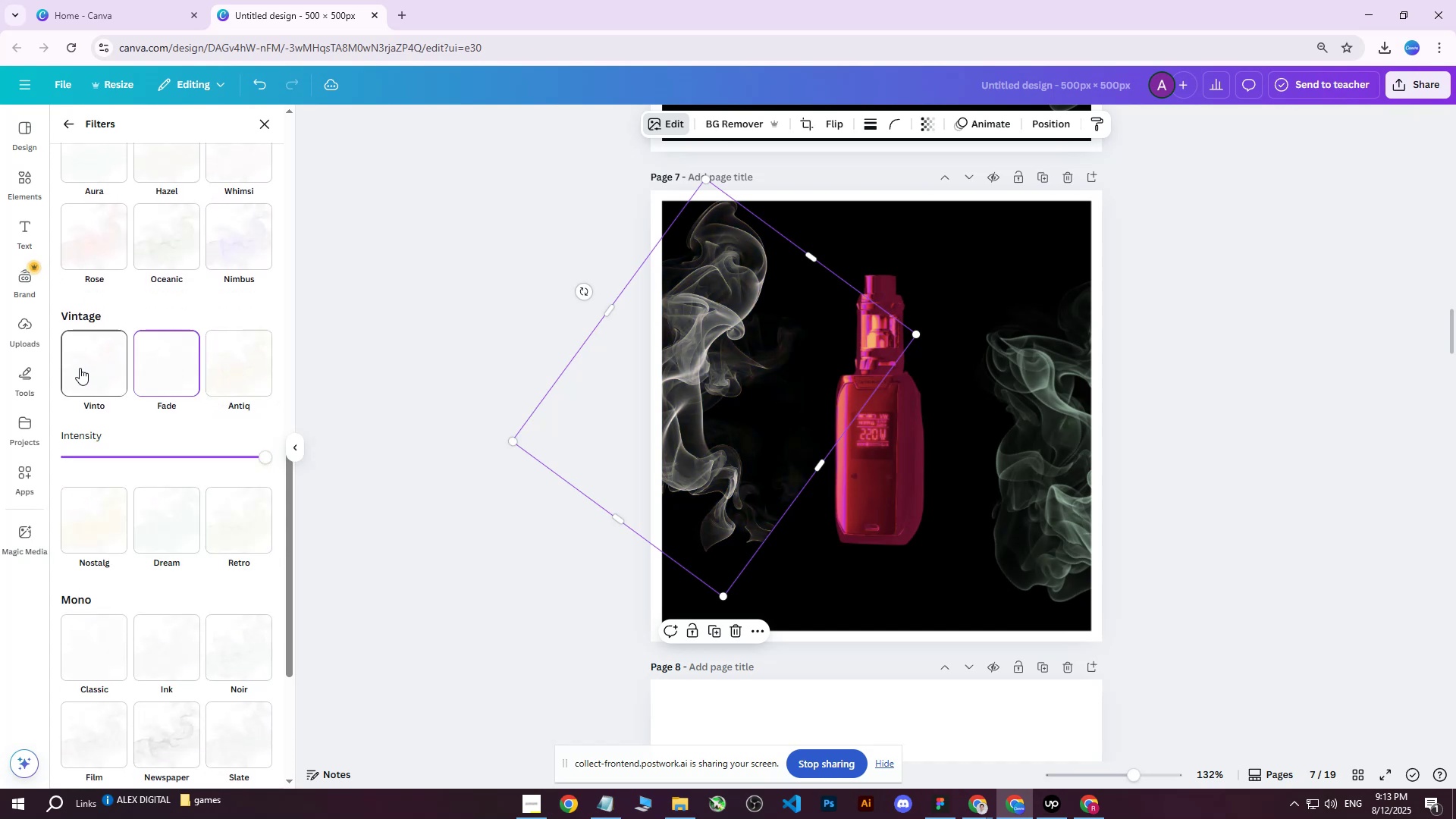 
left_click([80, 368])
 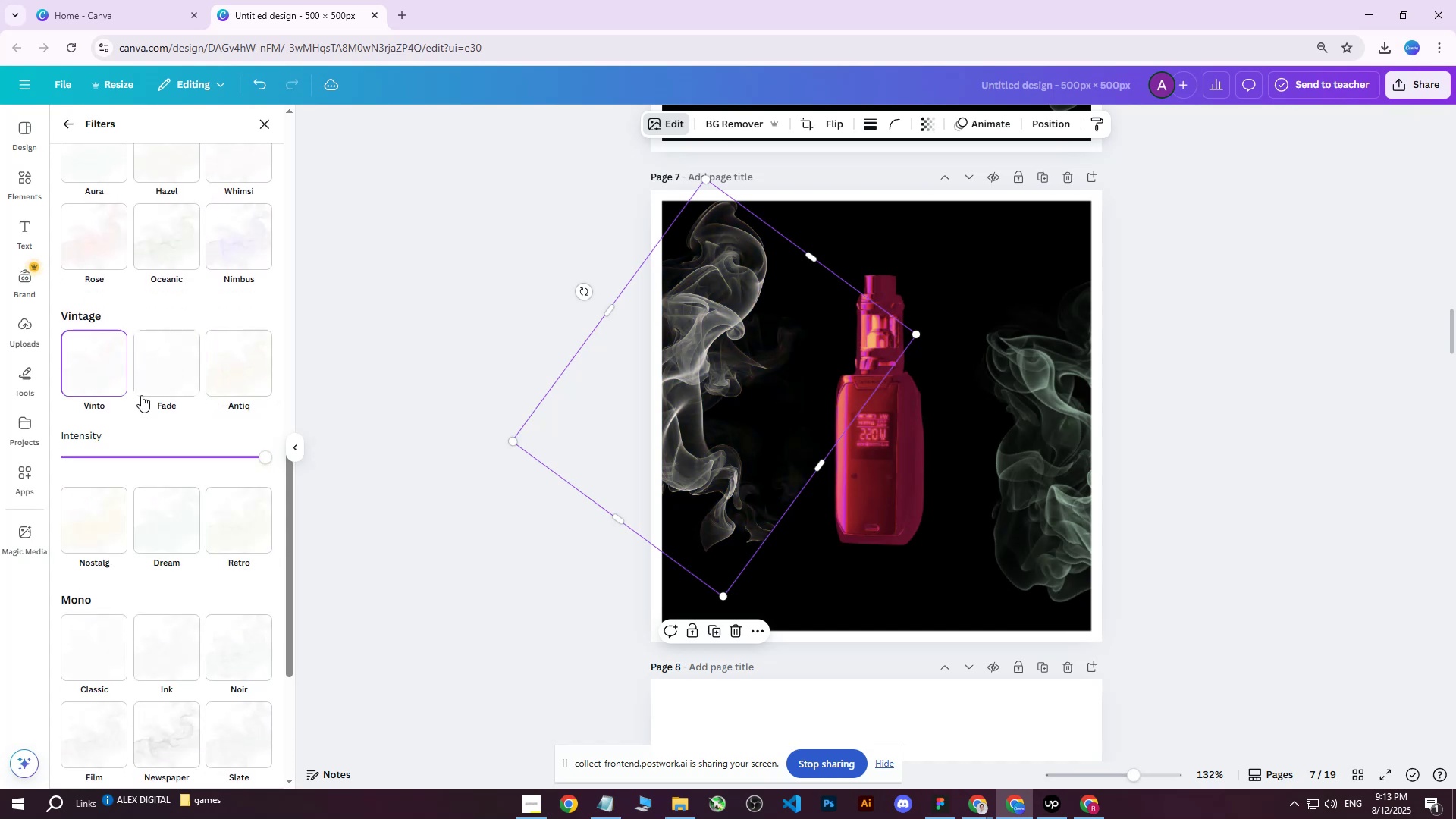 
scroll: coordinate [149, 410], scroll_direction: up, amount: 3.0
 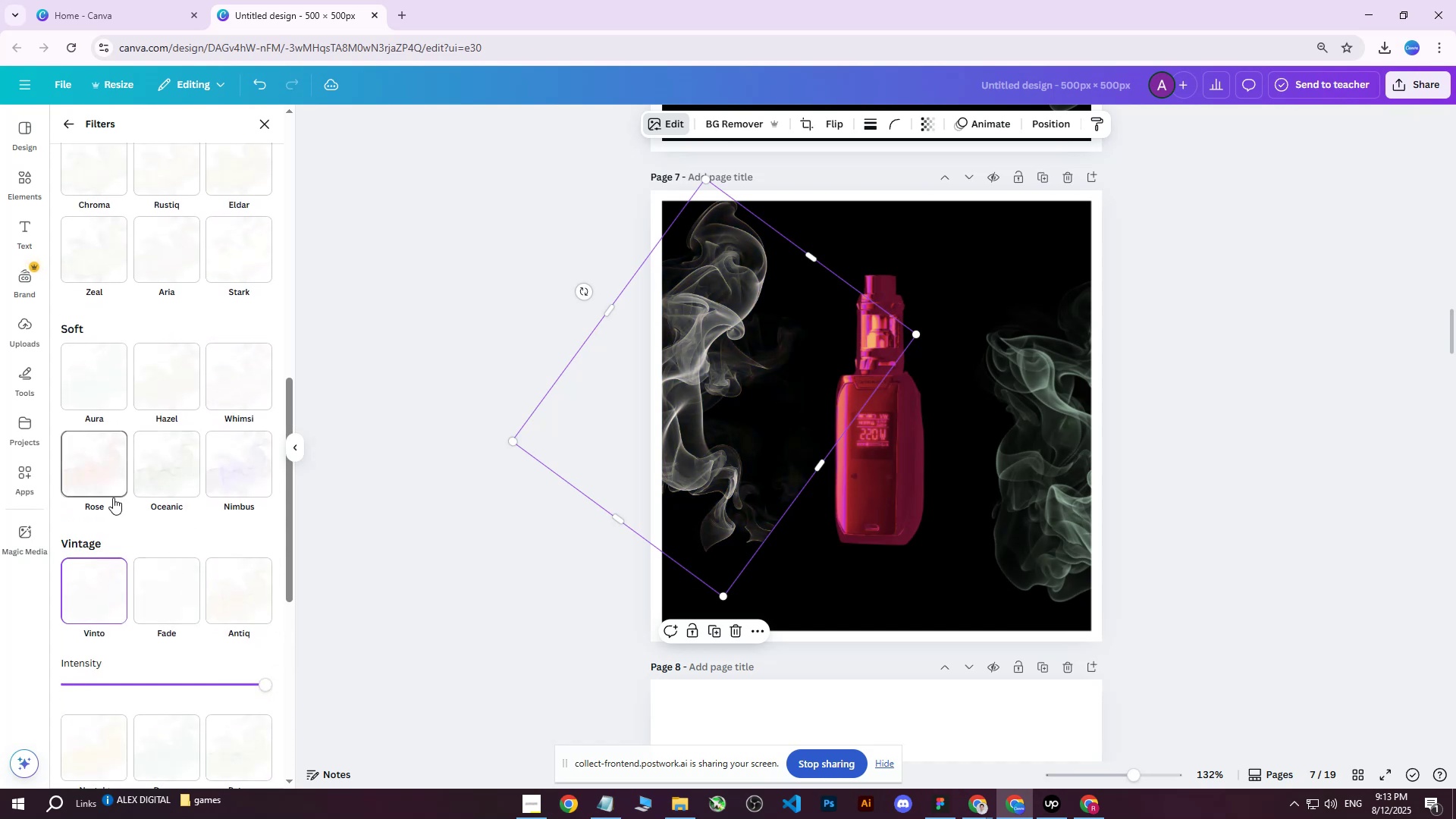 
left_click([113, 497])
 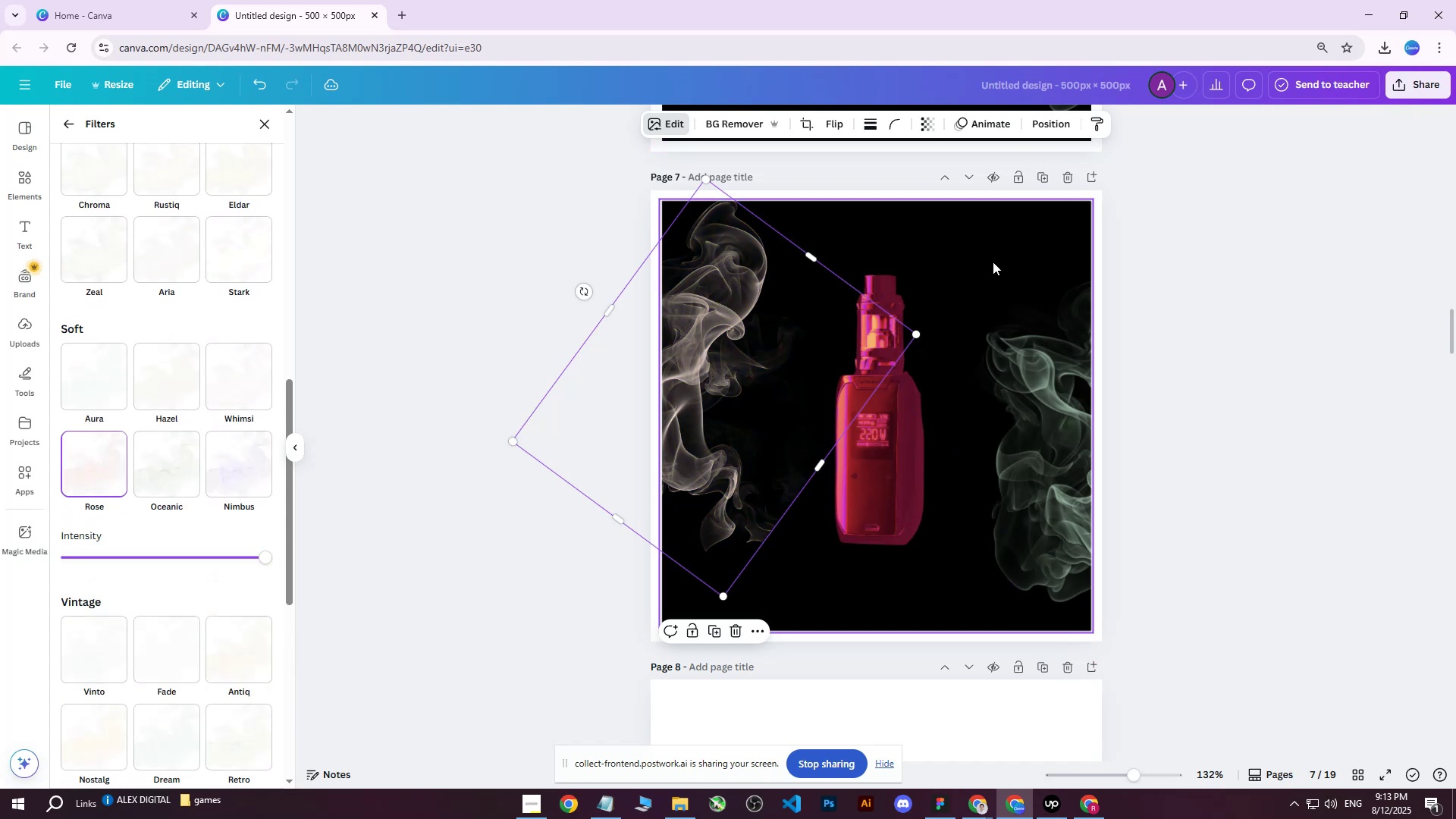 
left_click([168, 244])
 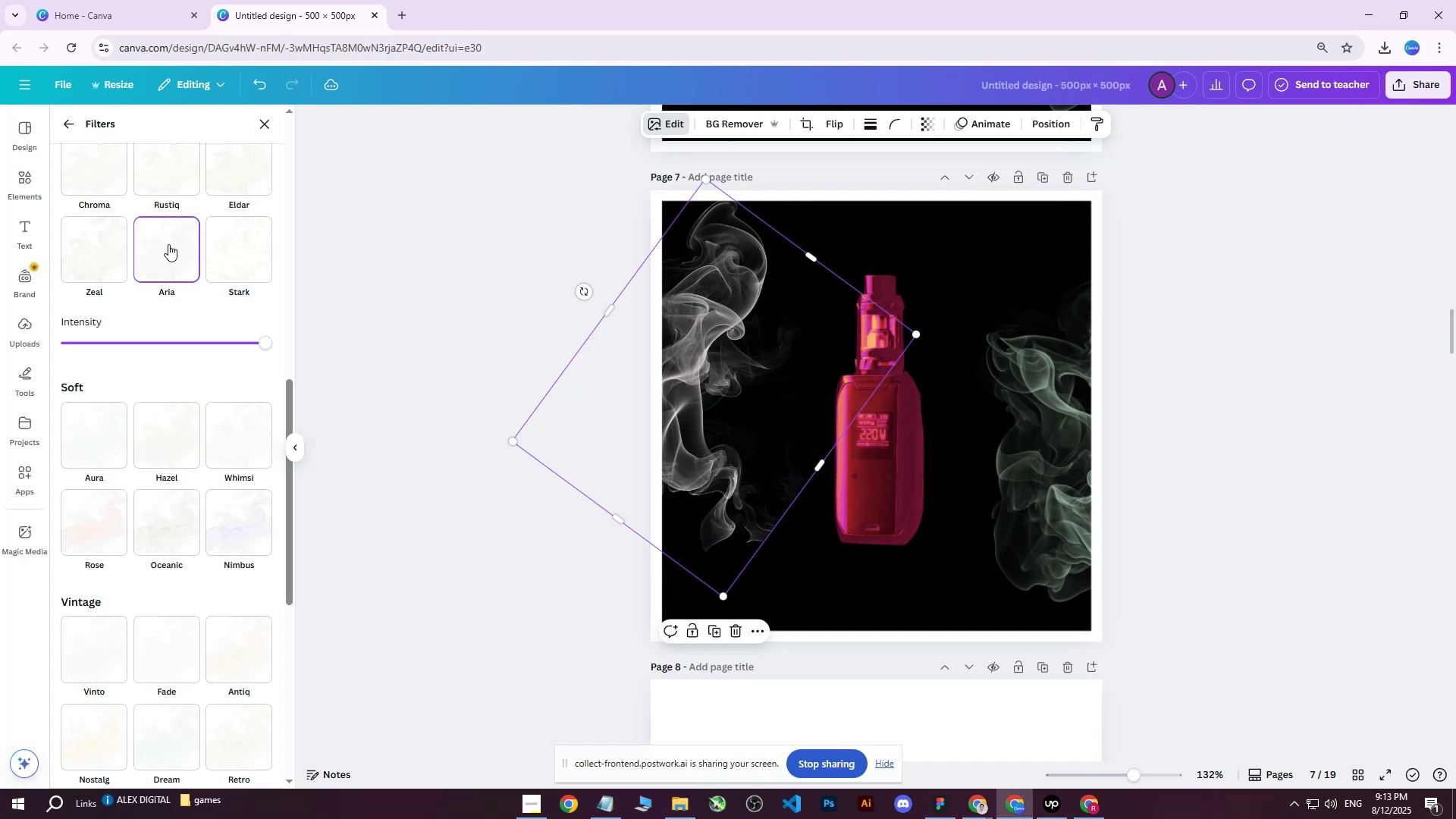 
scroll: coordinate [185, 337], scroll_direction: up, amount: 3.0
 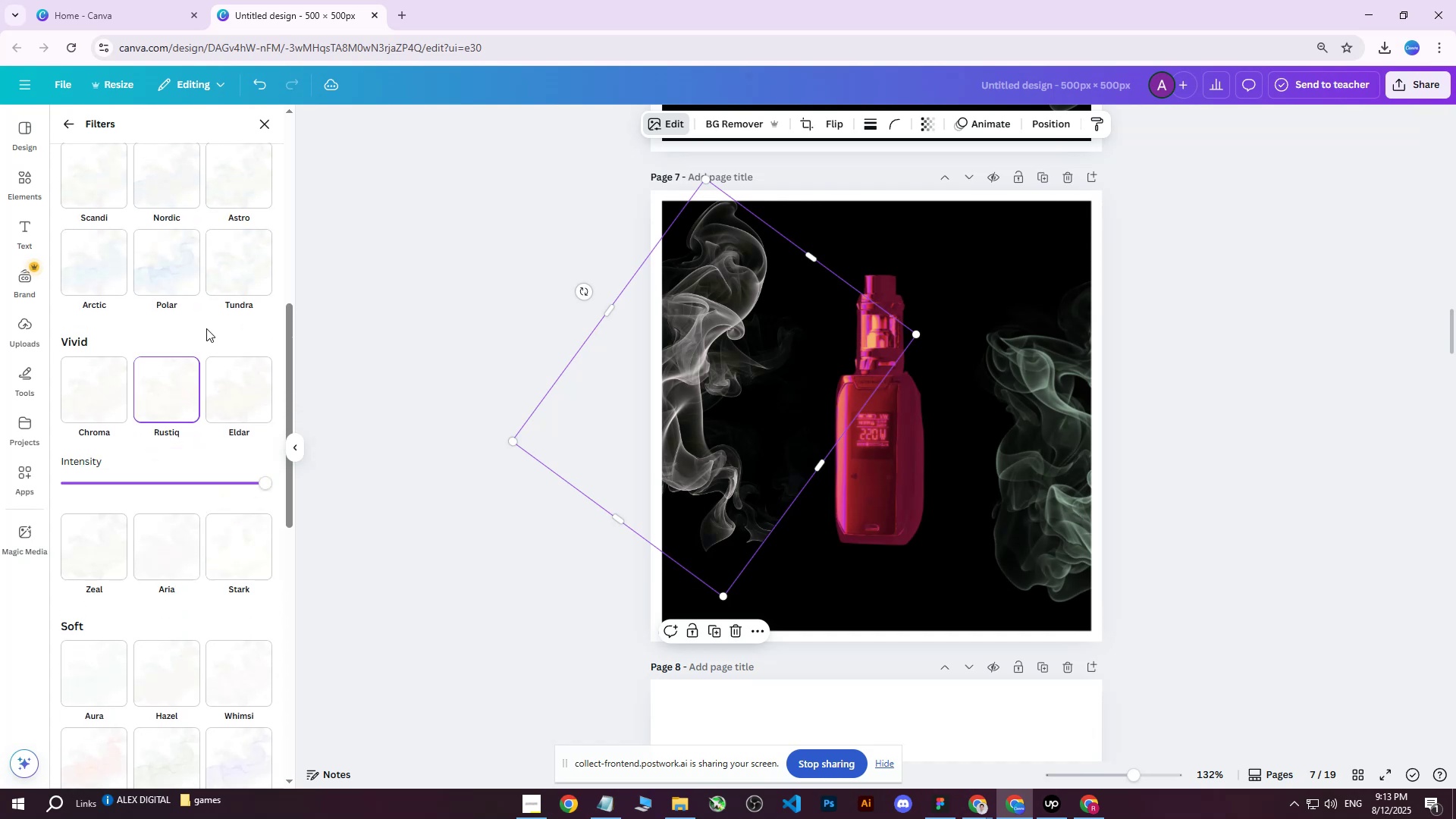 
double_click([237, 259])
 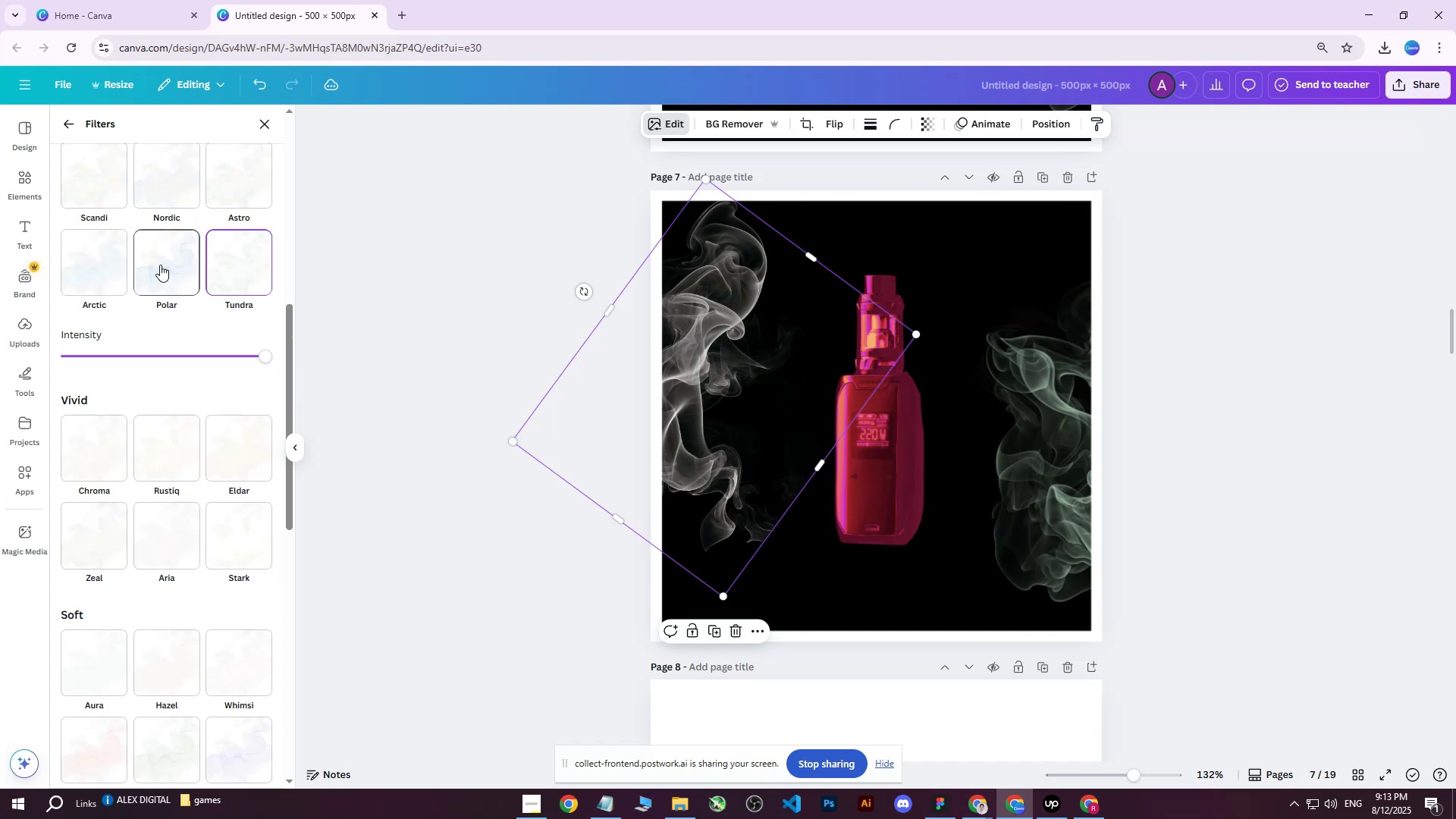 
triple_click([160, 265])
 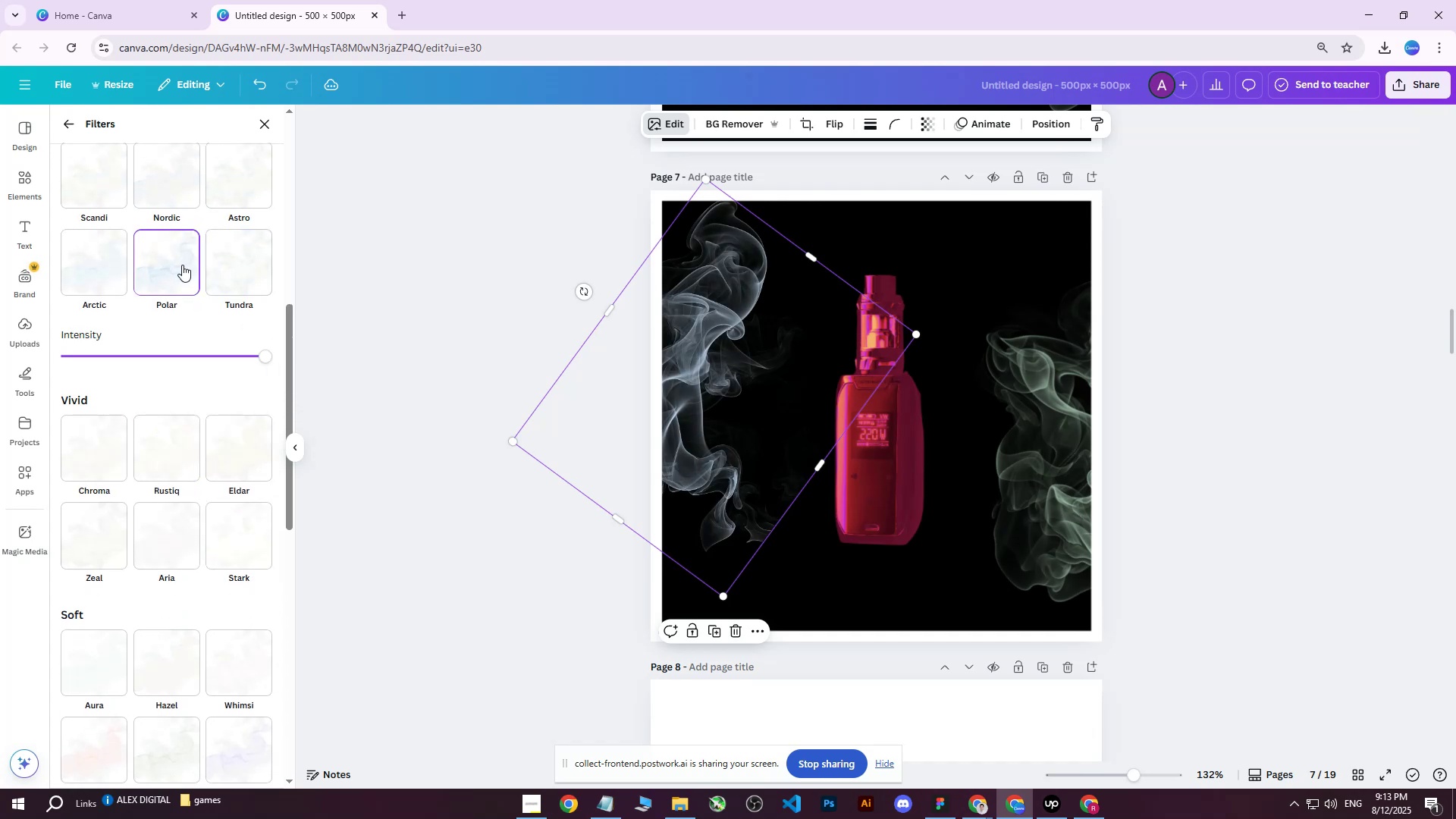 
scroll: coordinate [189, 285], scroll_direction: up, amount: 2.0
 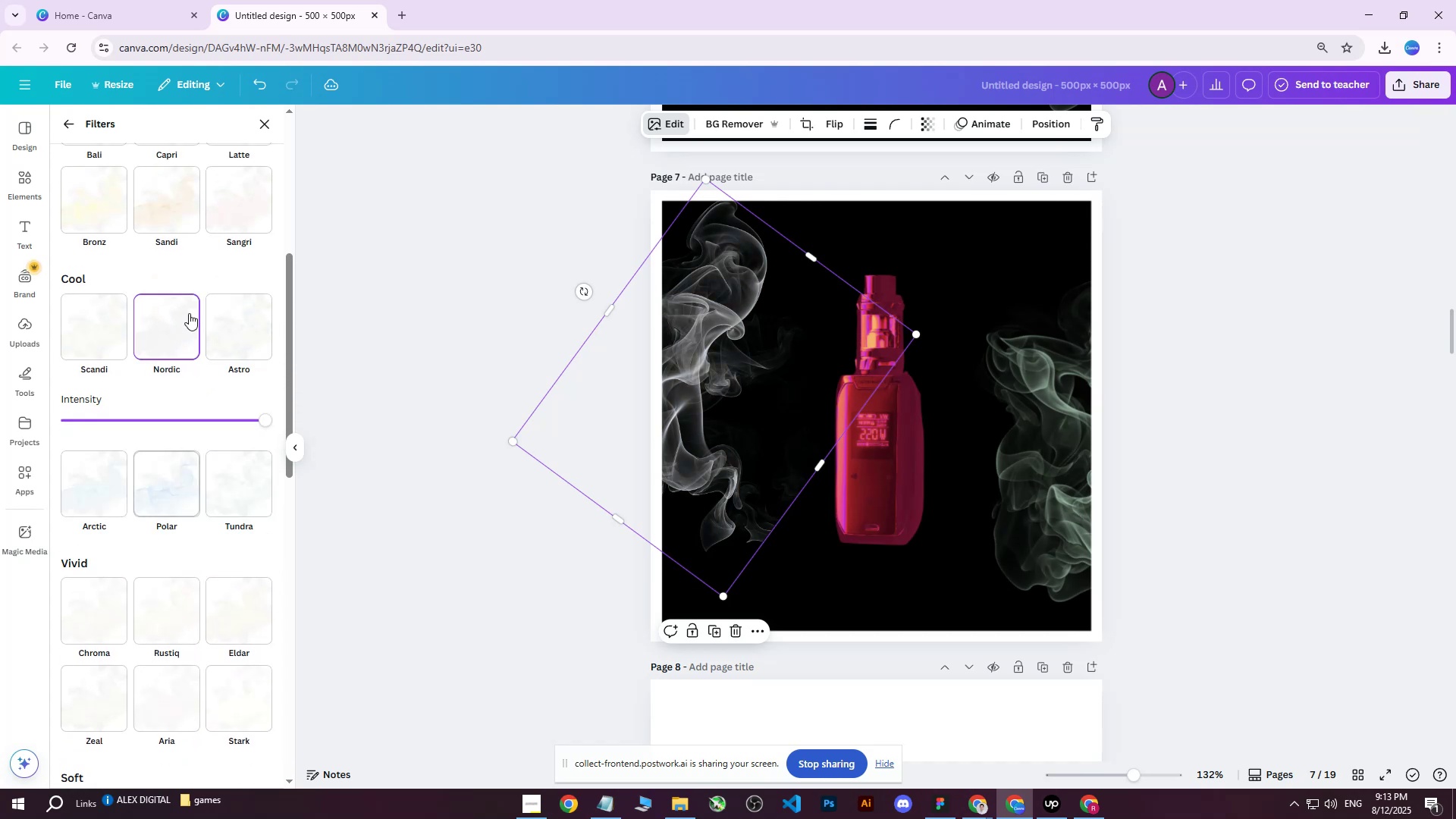 
double_click([251, 321])
 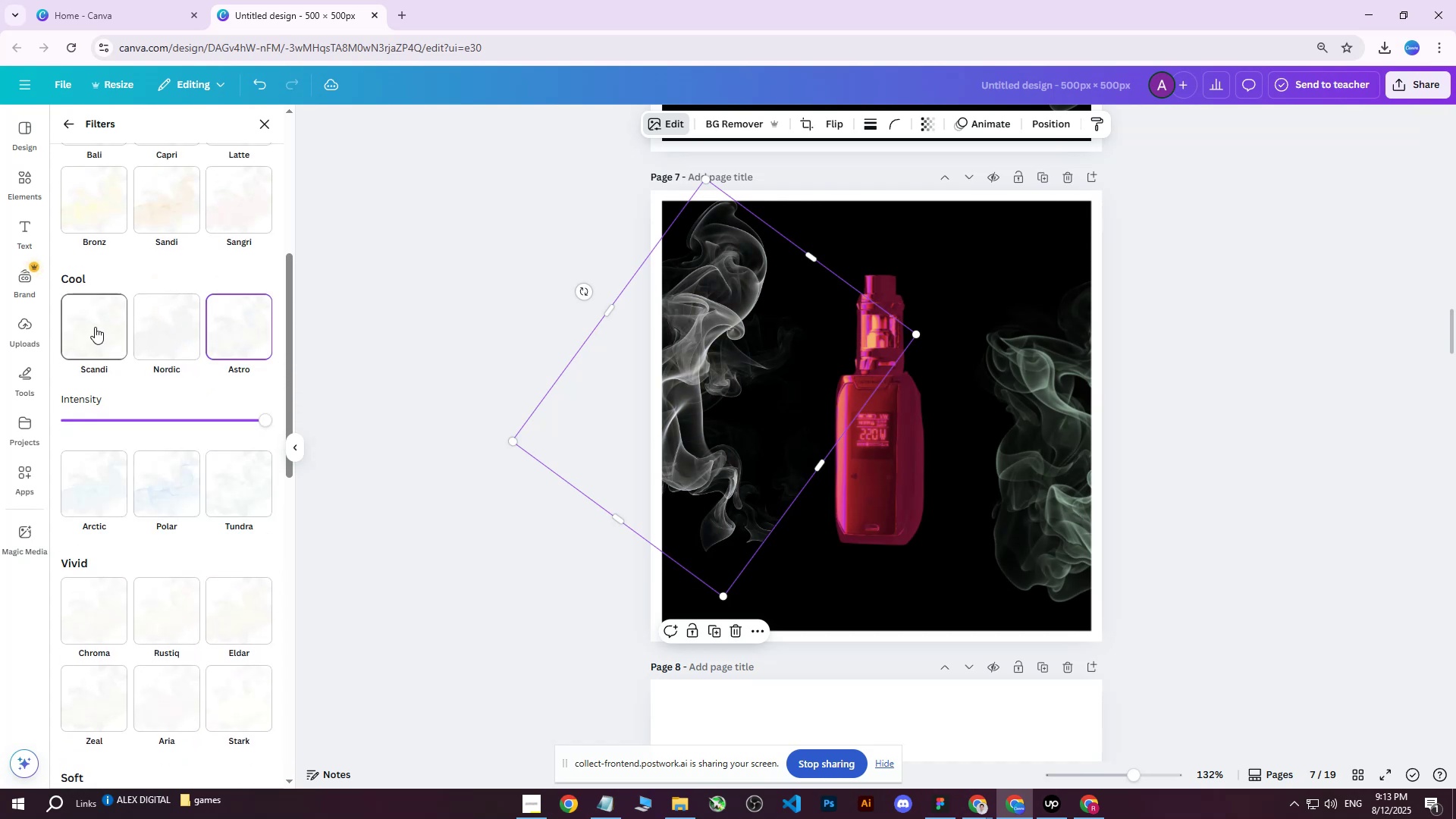 
triple_click([95, 327])
 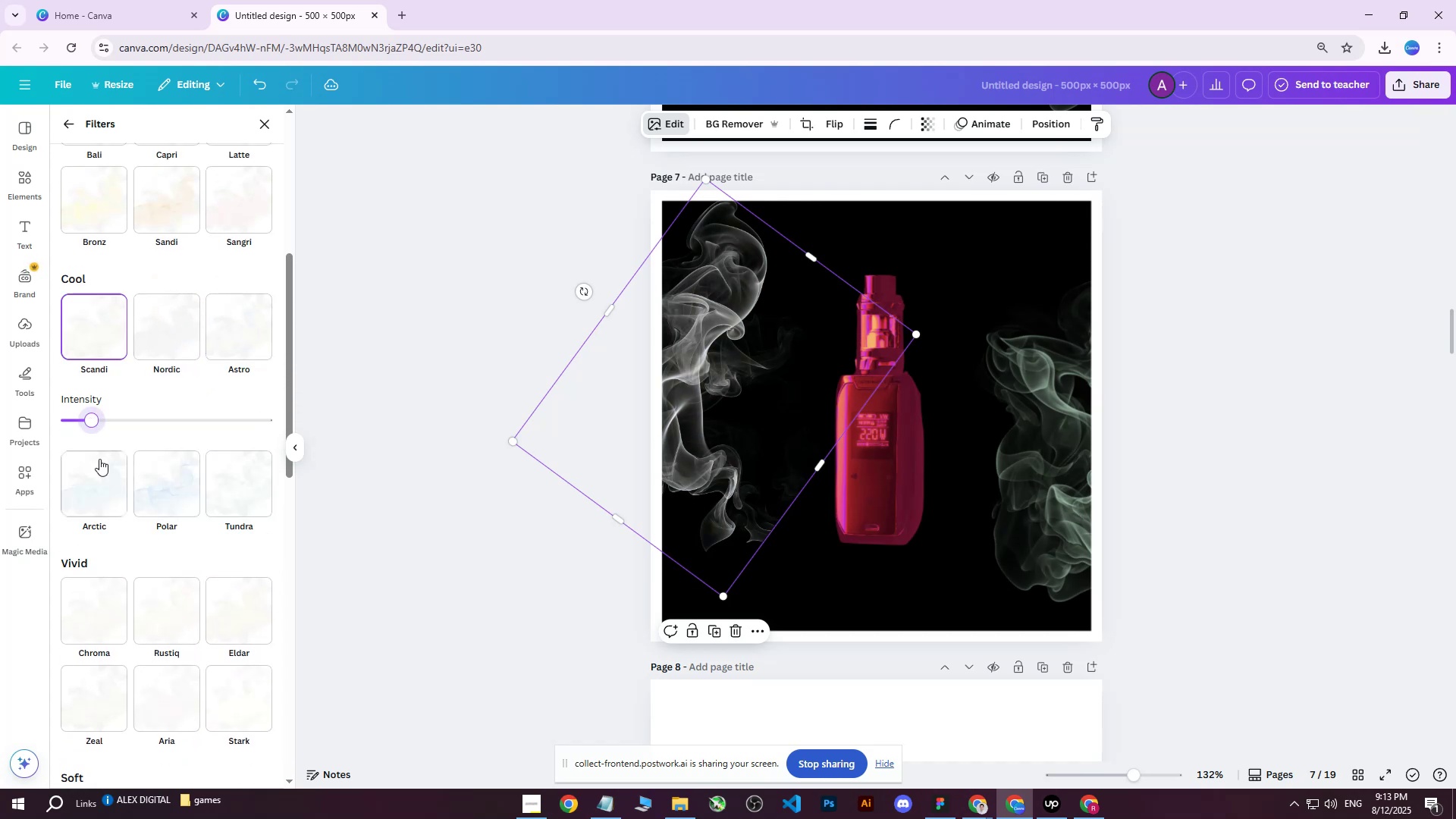 
double_click([99, 468])
 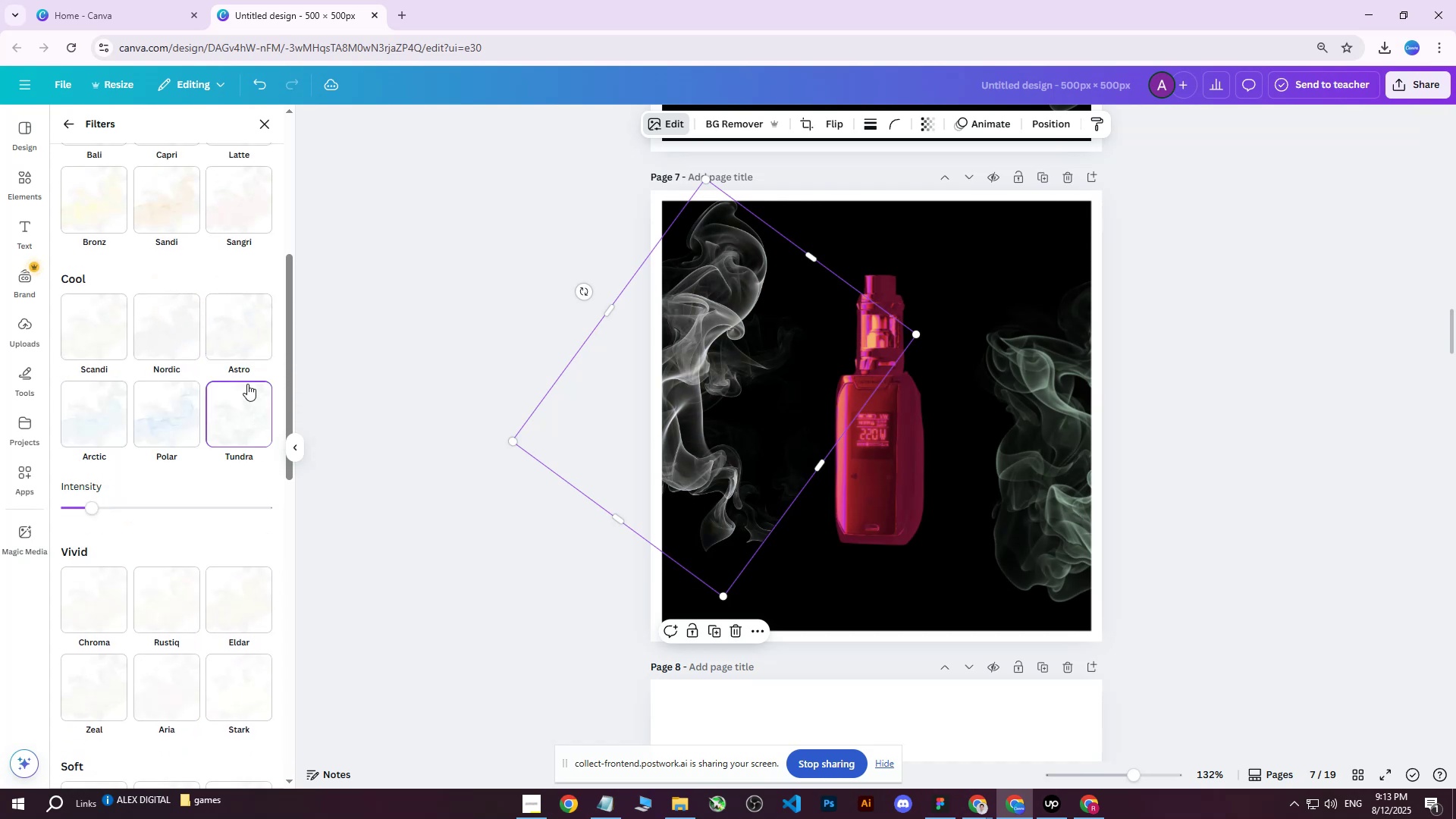 
double_click([244, 330])
 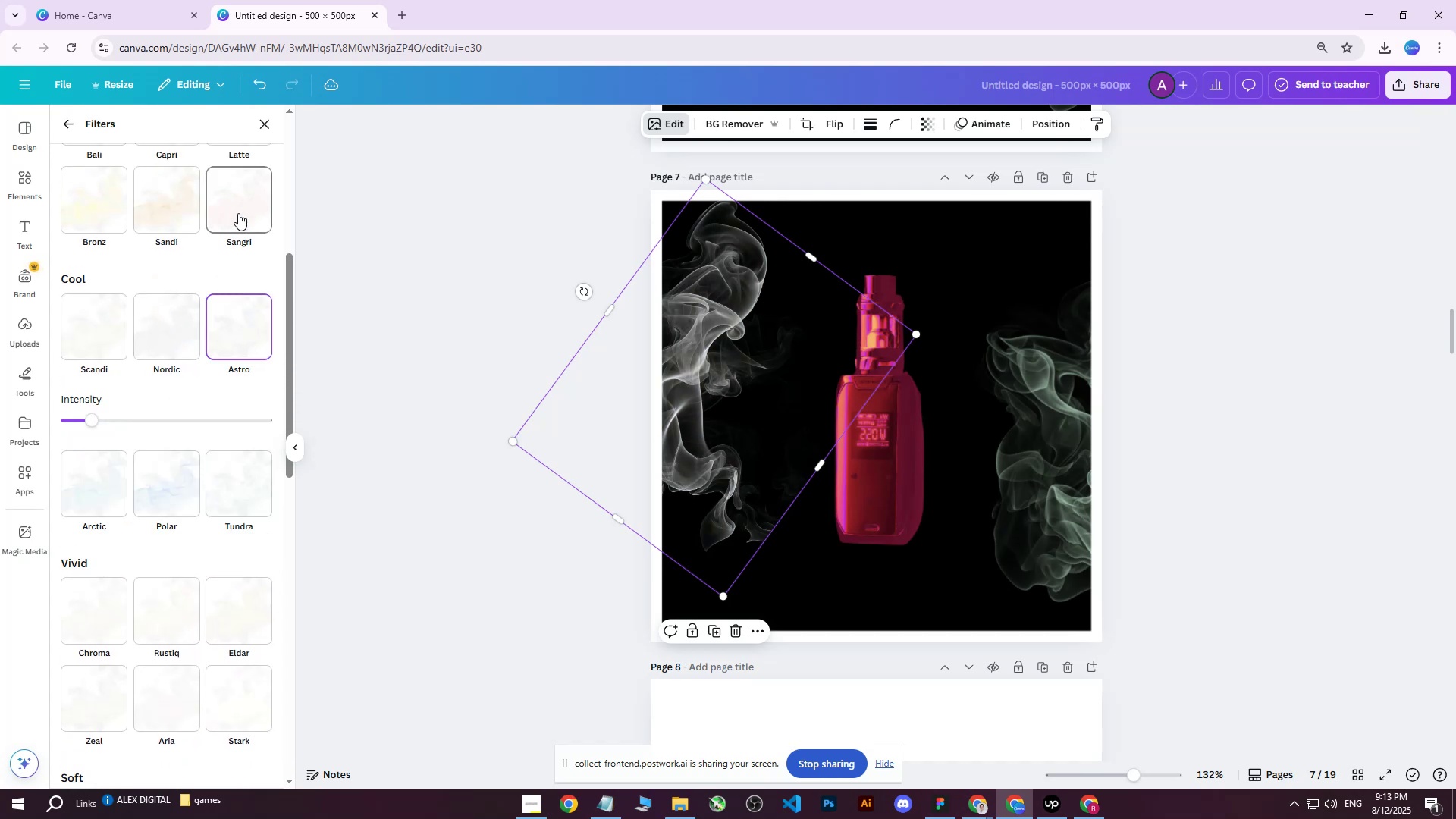 
triple_click([240, 210])
 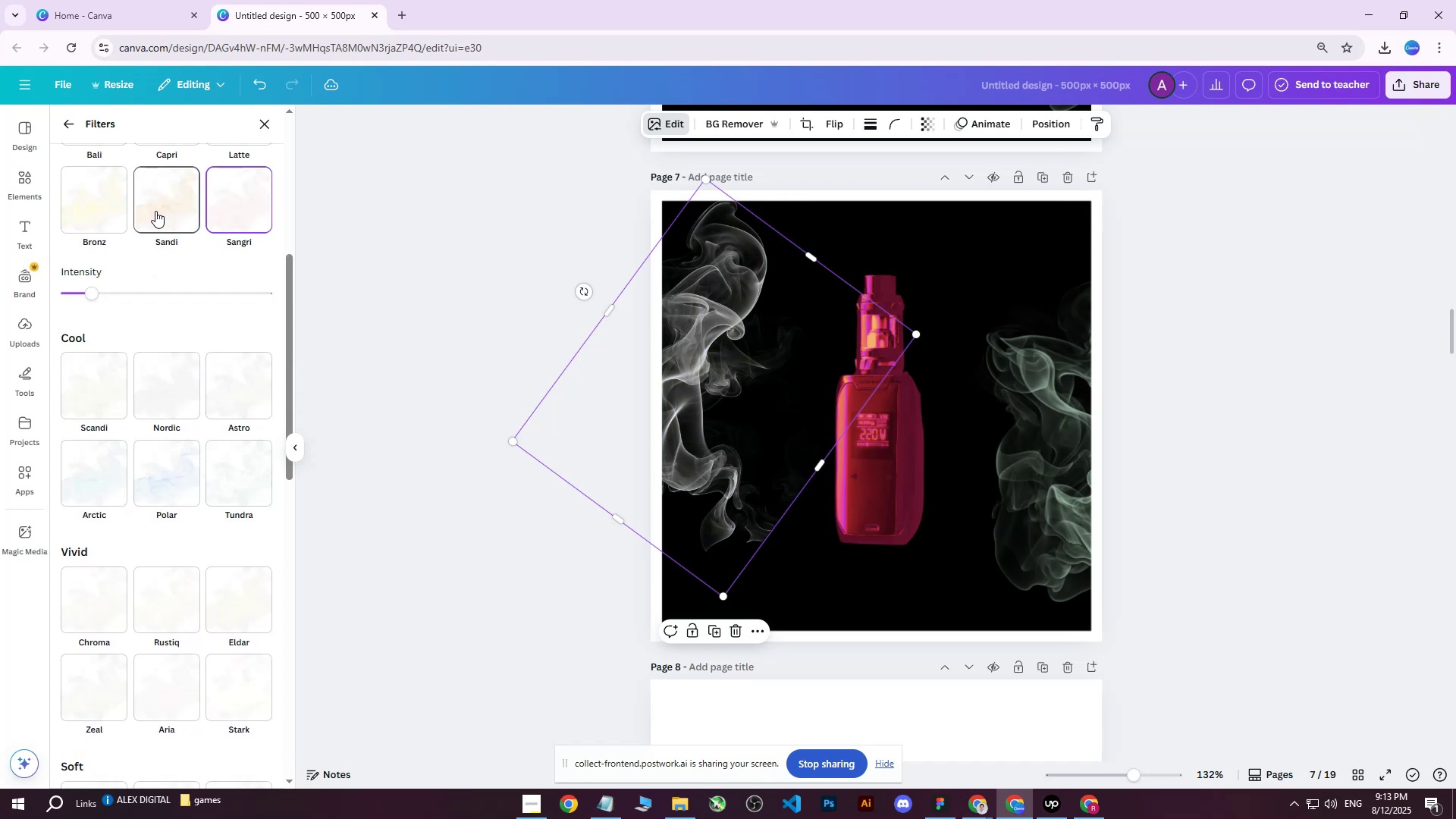 
triple_click([155, 211])
 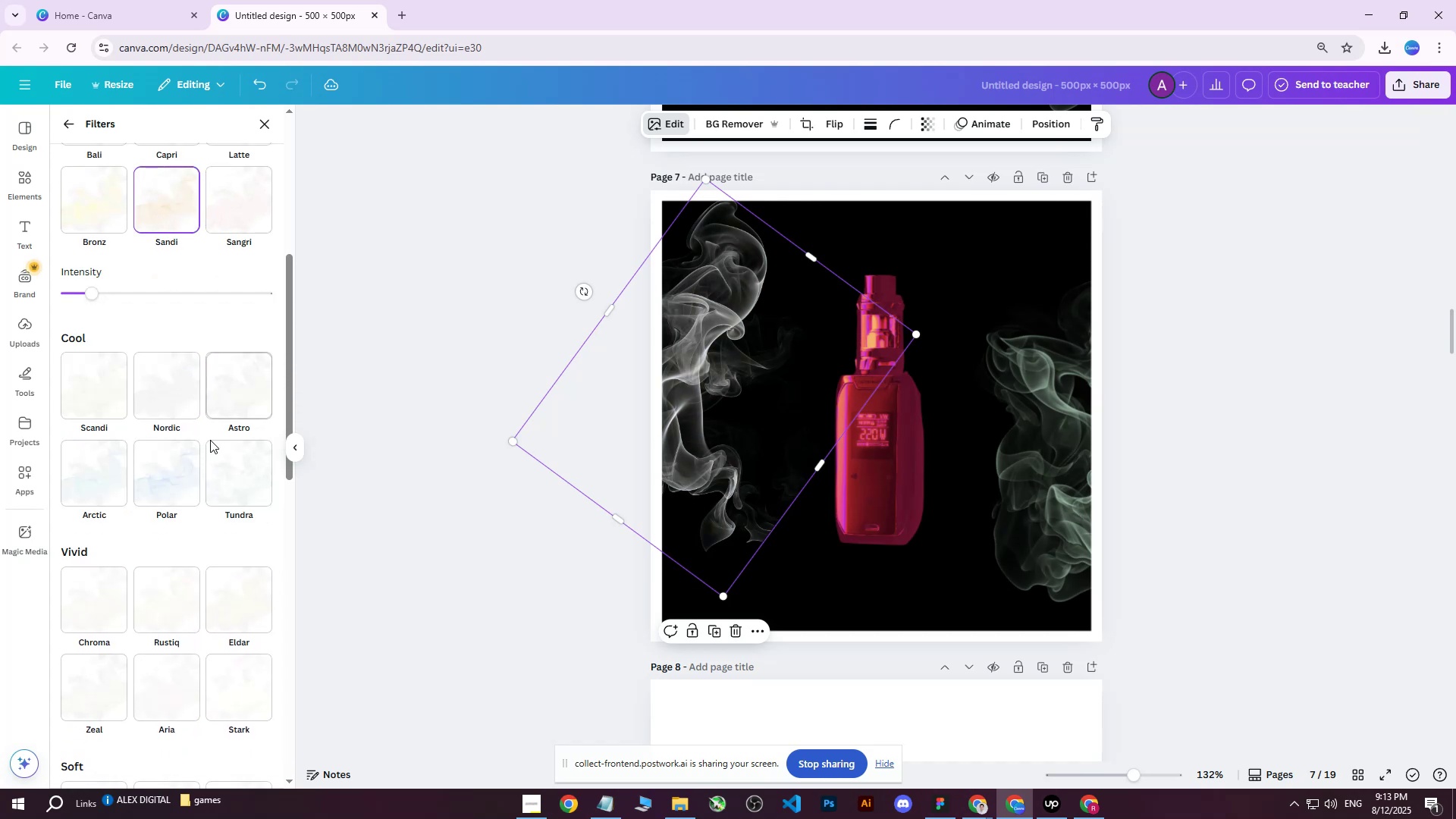 
scroll: coordinate [184, 523], scroll_direction: down, amount: 5.0
 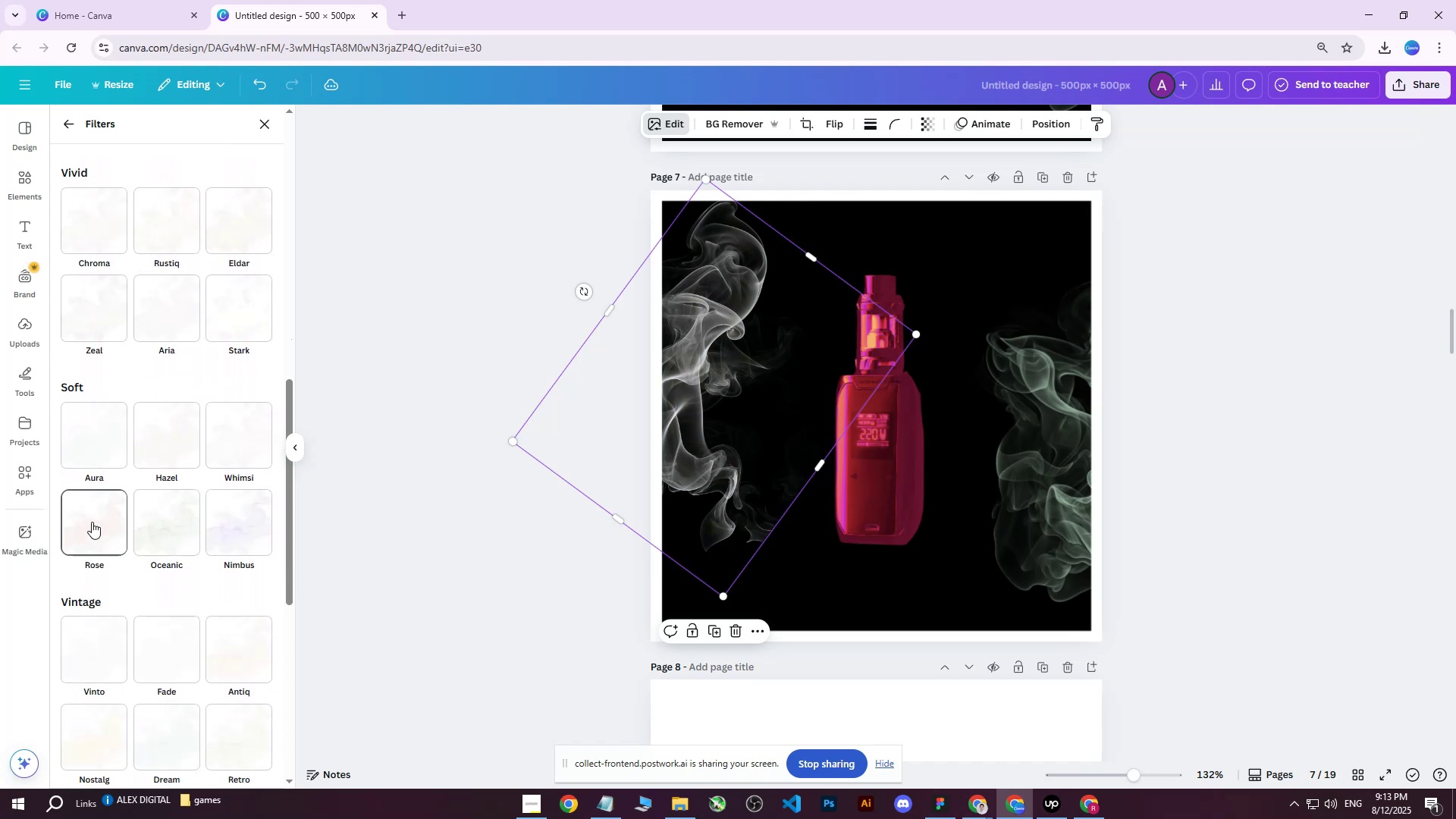 
left_click([92, 522])
 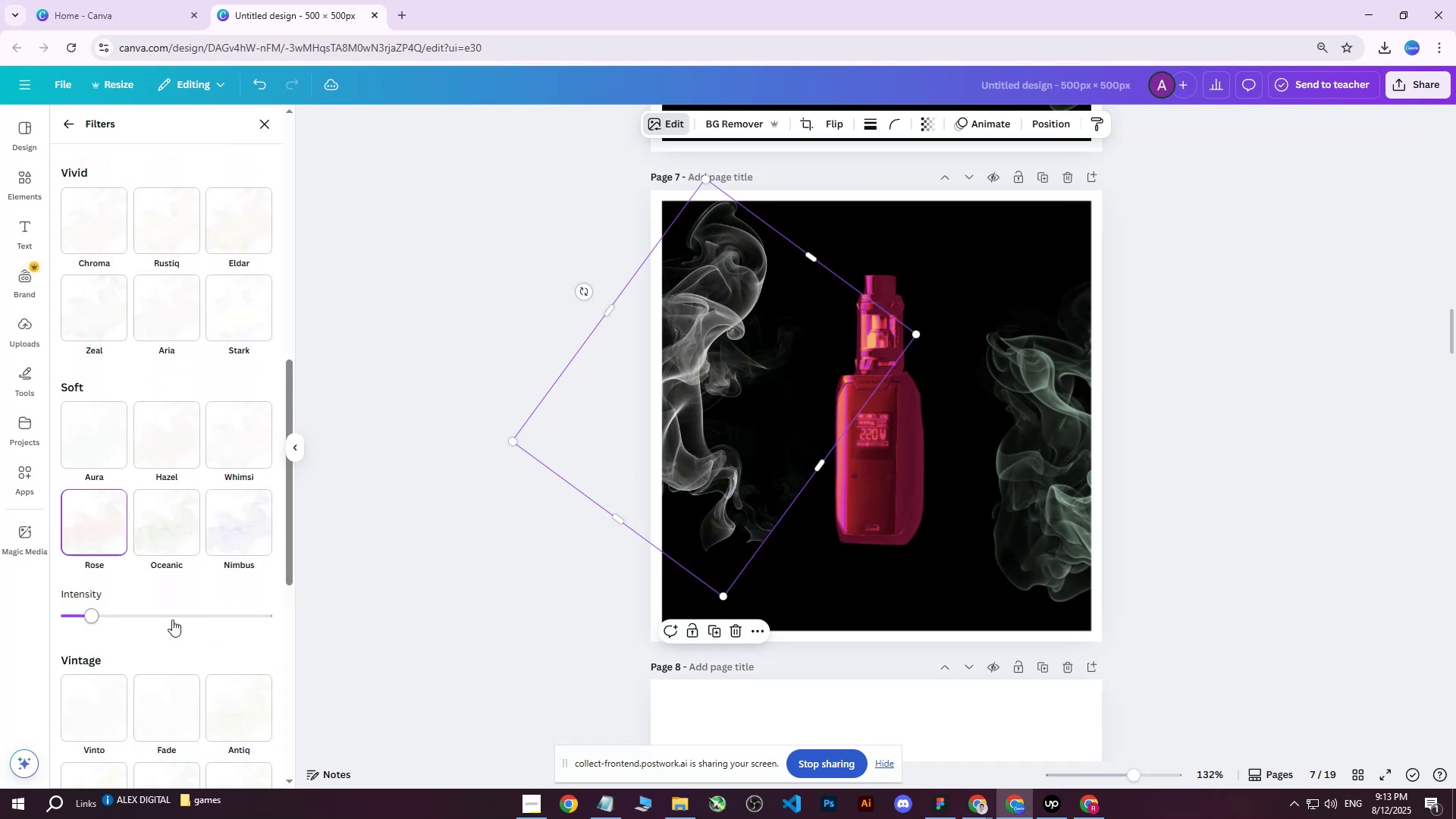 
left_click_drag(start_coordinate=[115, 624], to_coordinate=[315, 612])
 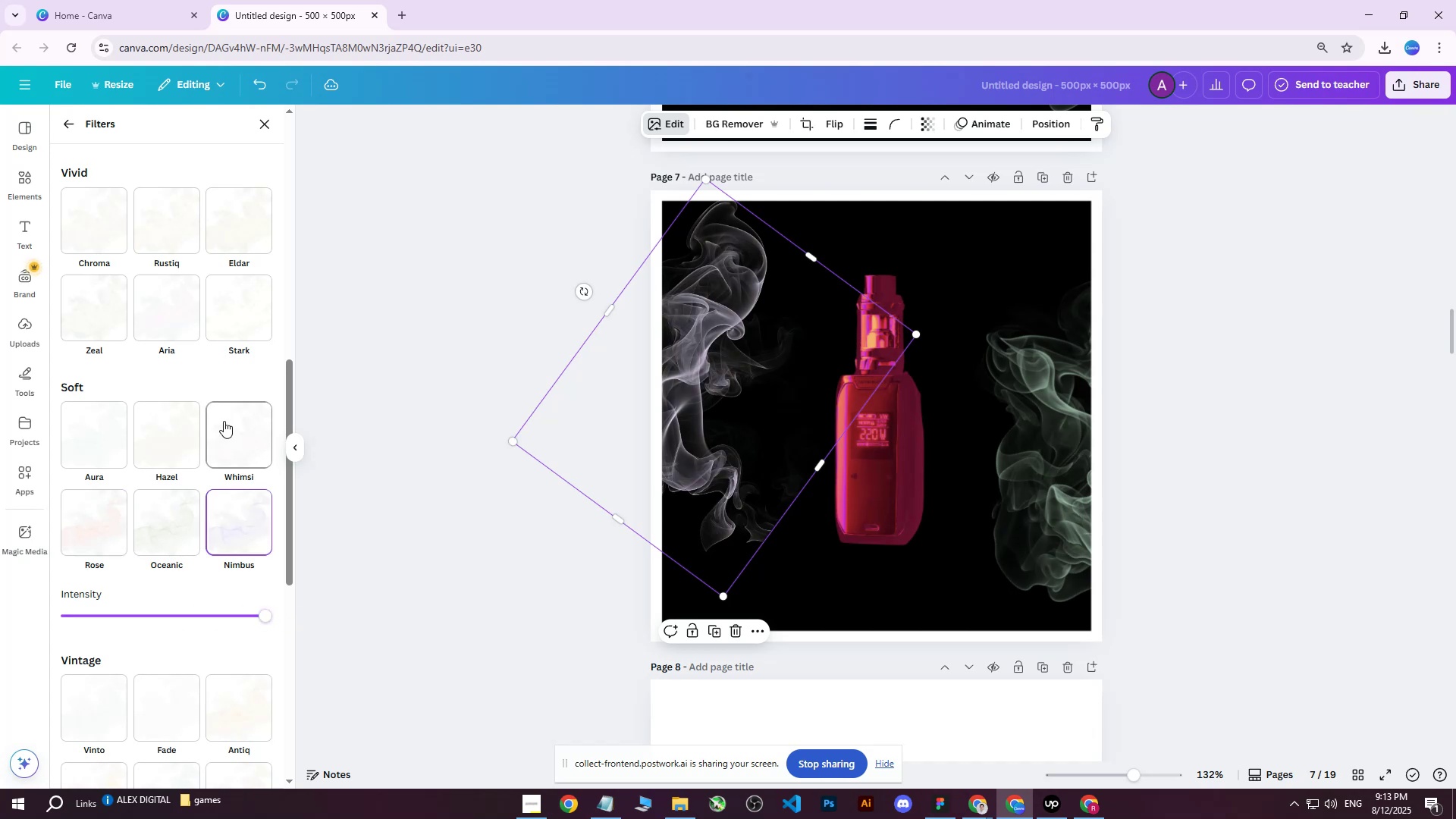 
double_click([224, 419])
 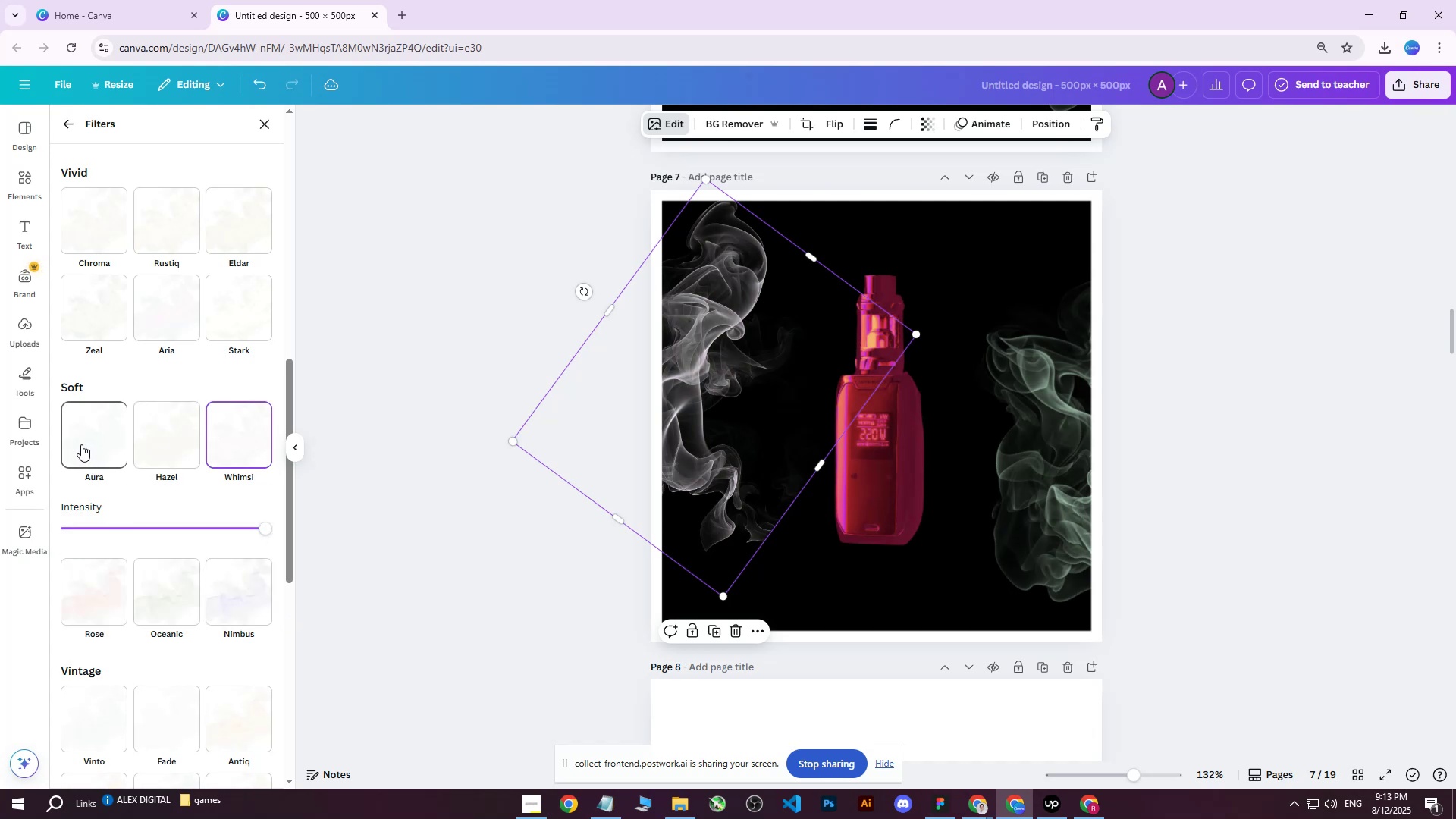 
left_click([81, 444])
 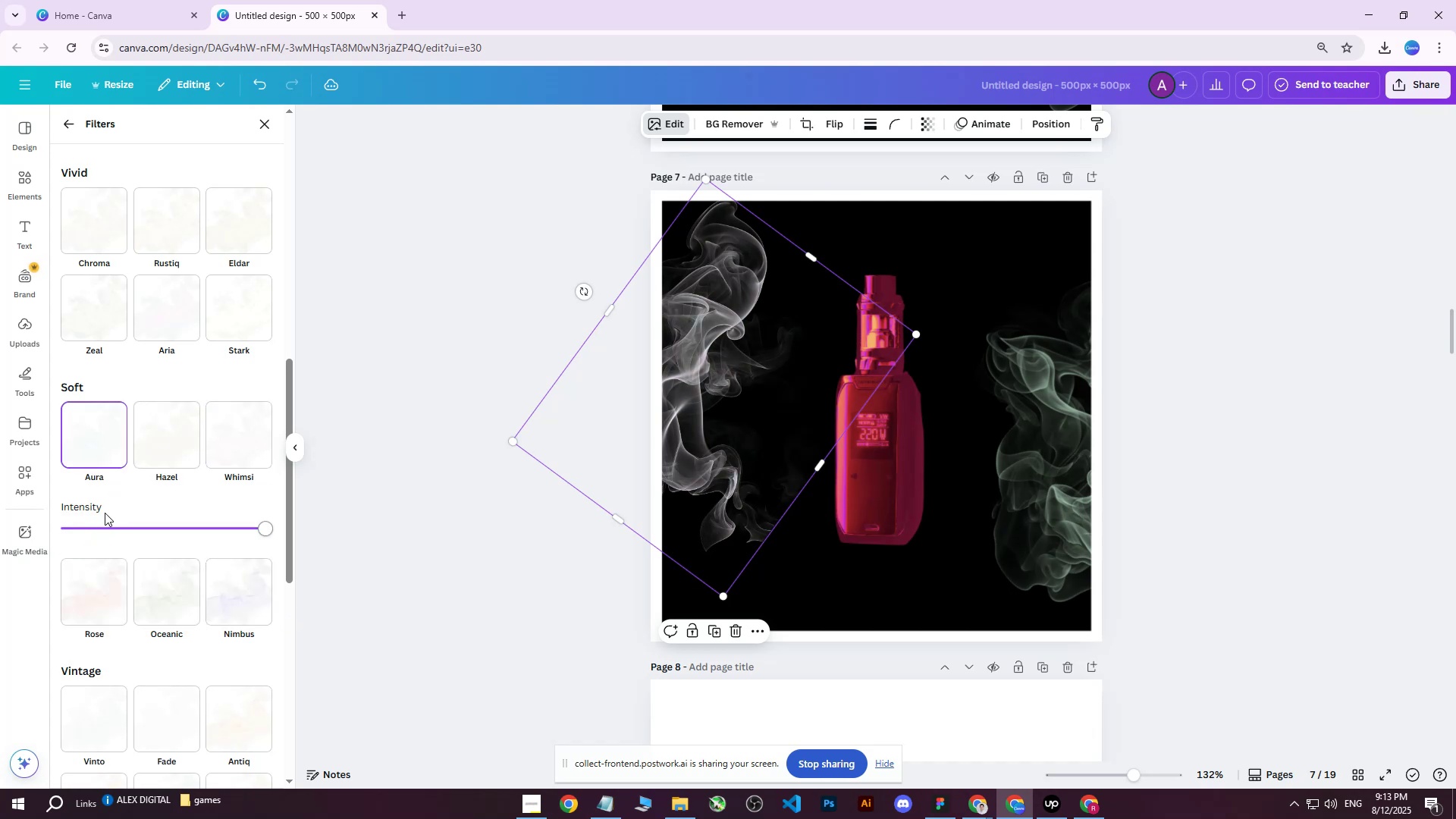 
left_click([155, 431])
 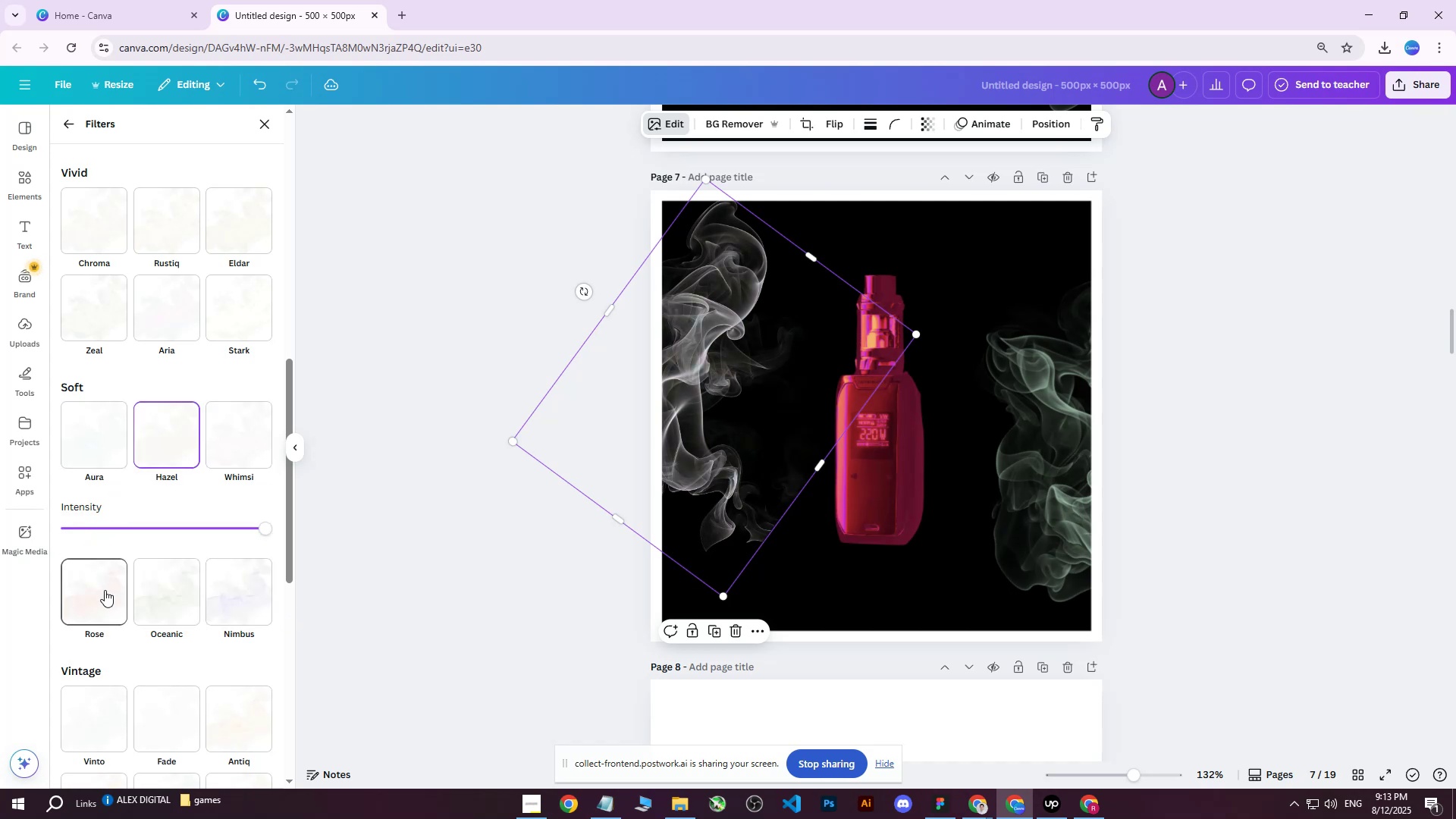 
left_click([105, 590])
 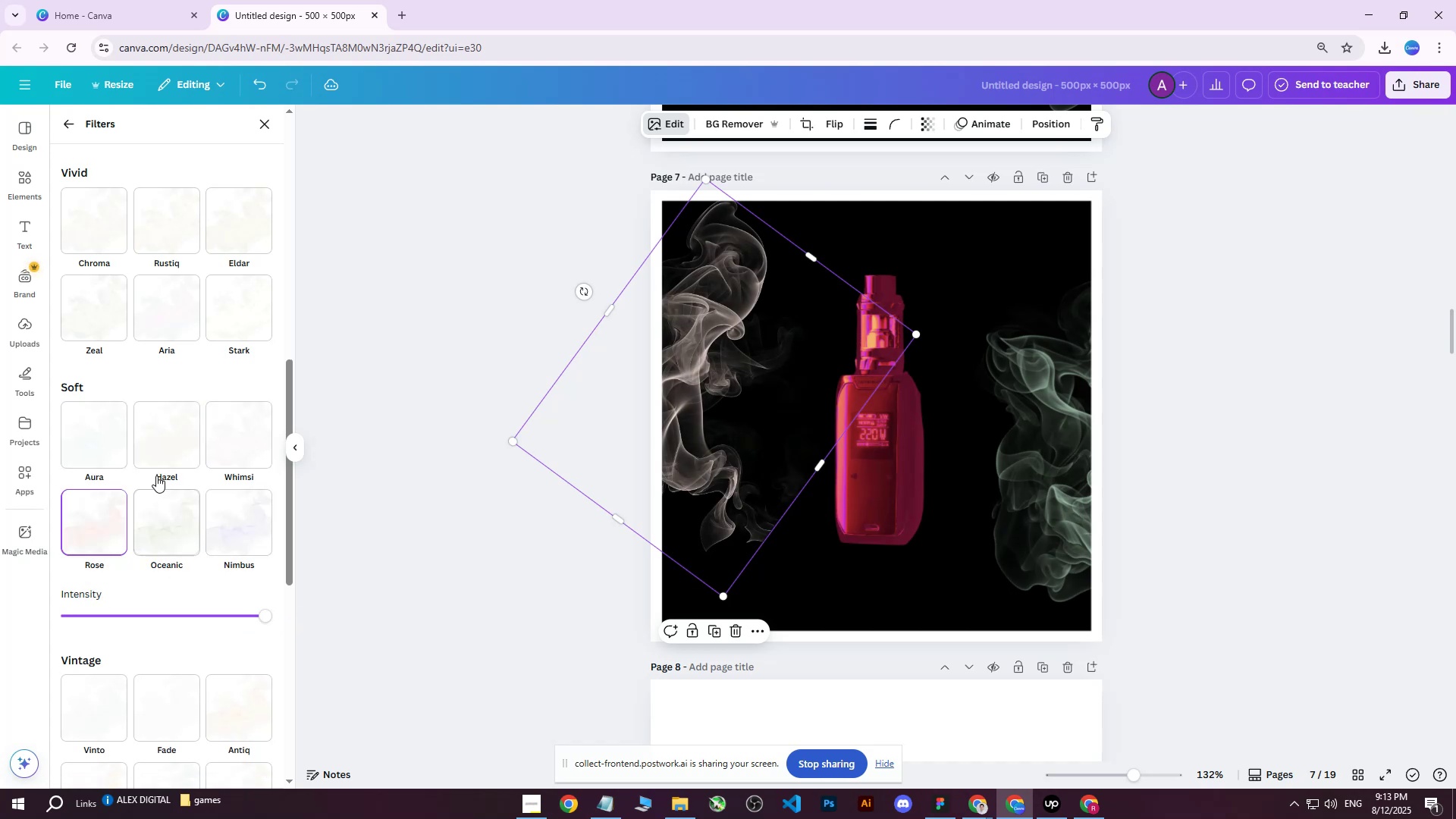 
scroll: coordinate [163, 471], scroll_direction: up, amount: 4.0
 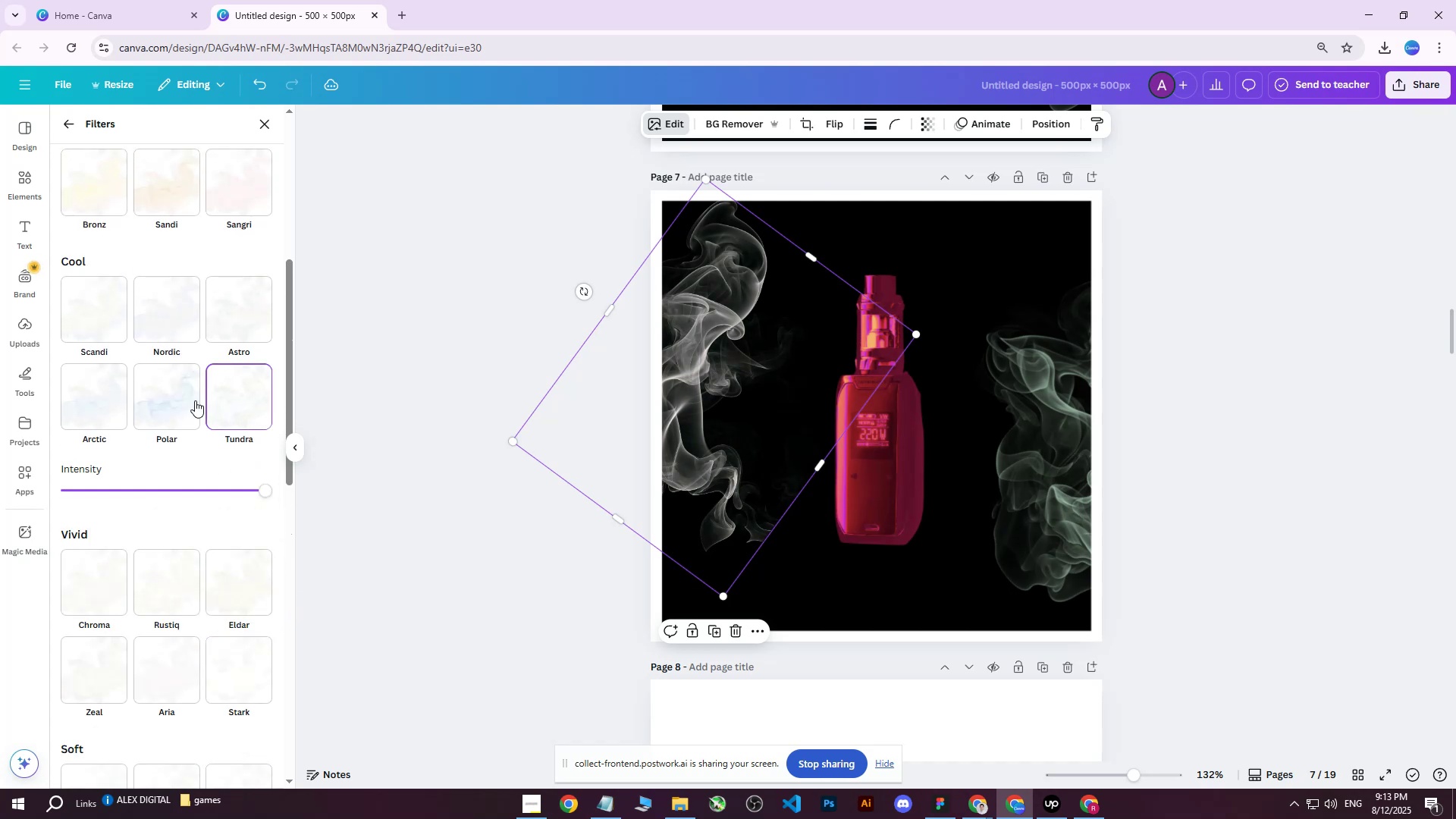 
double_click([174, 397])
 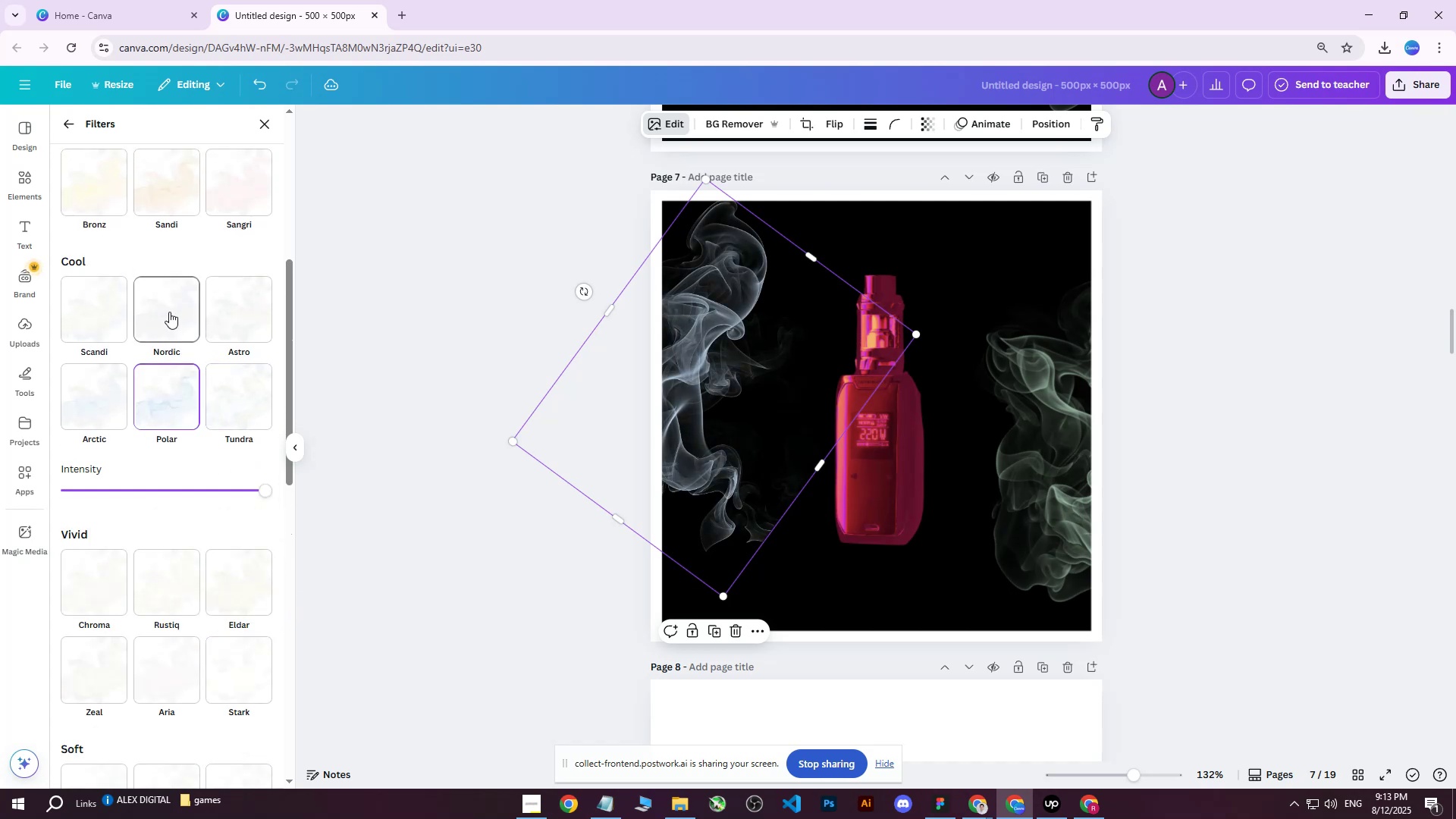 
triple_click([169, 312])
 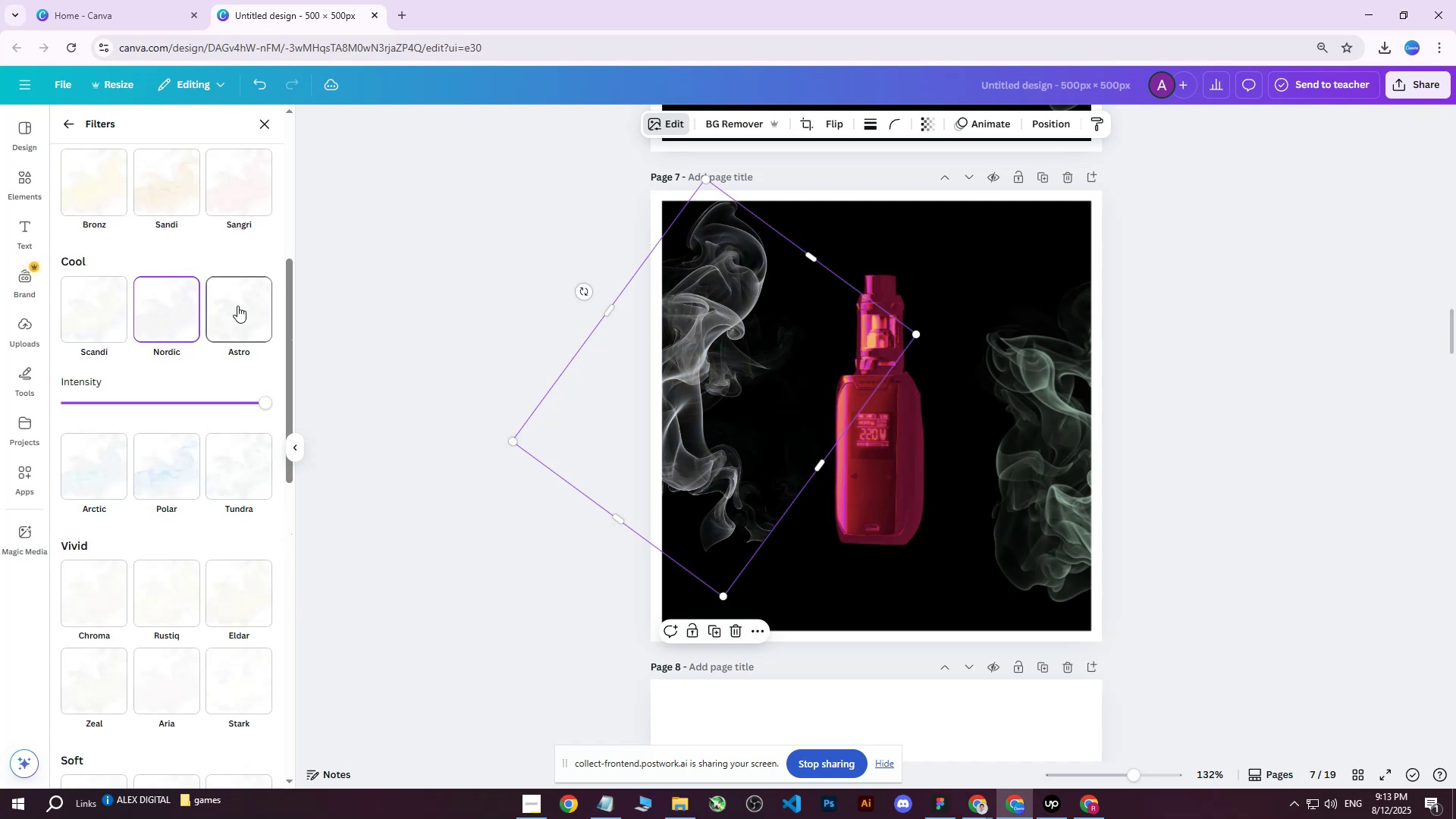 
triple_click([237, 306])
 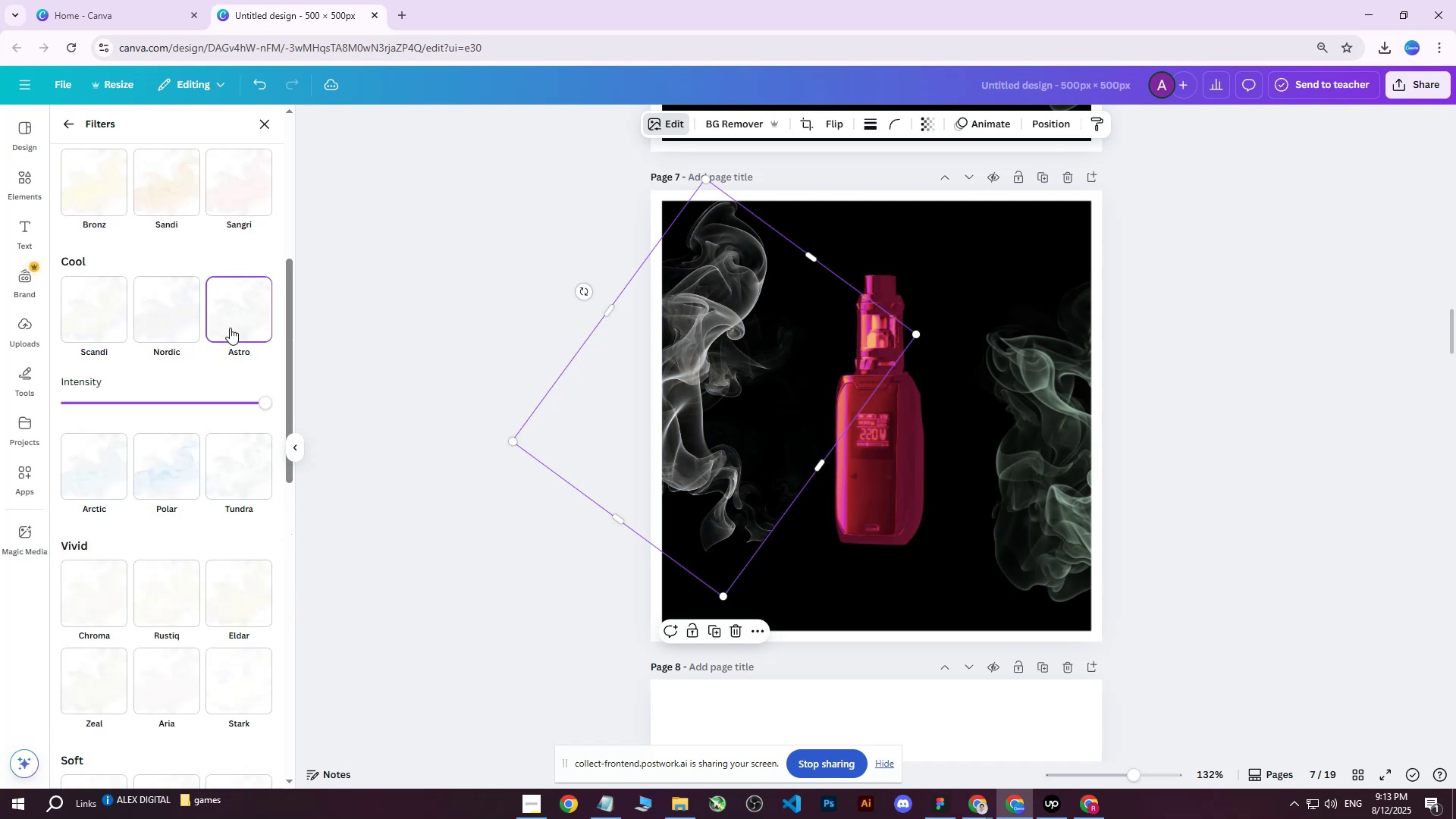 
scroll: coordinate [224, 356], scroll_direction: up, amount: 3.0
 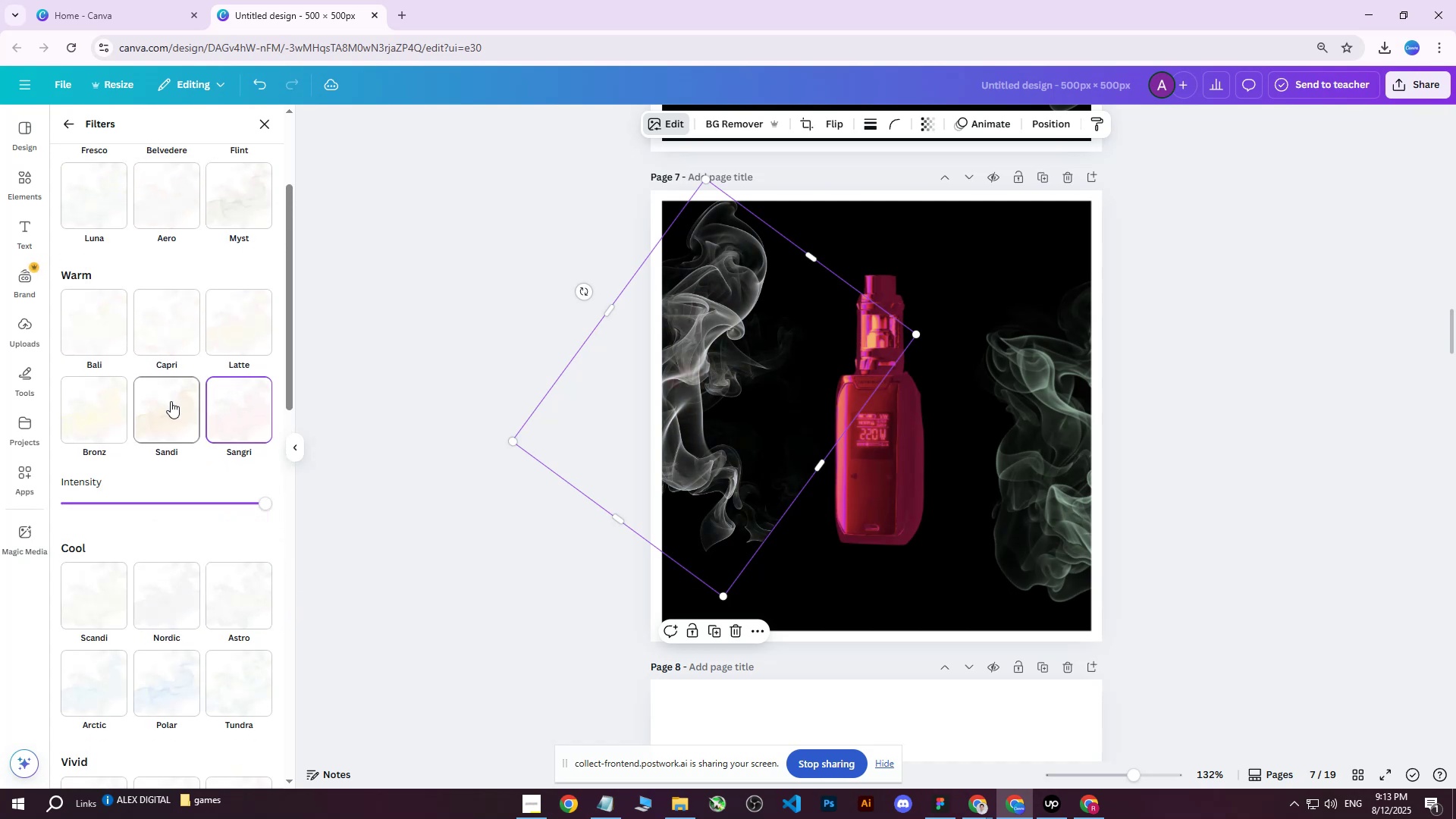 
double_click([171, 401])
 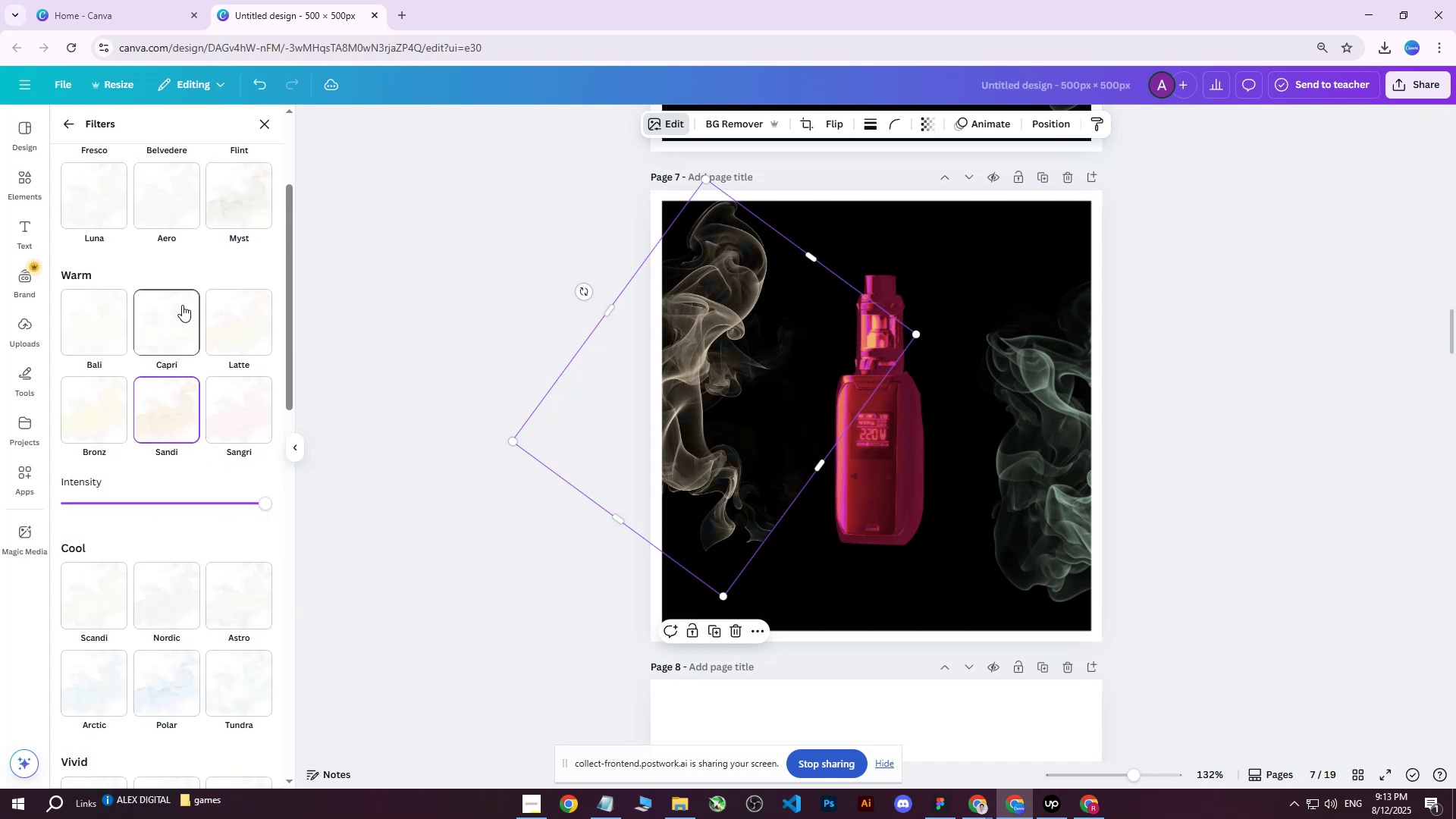 
triple_click([182, 305])
 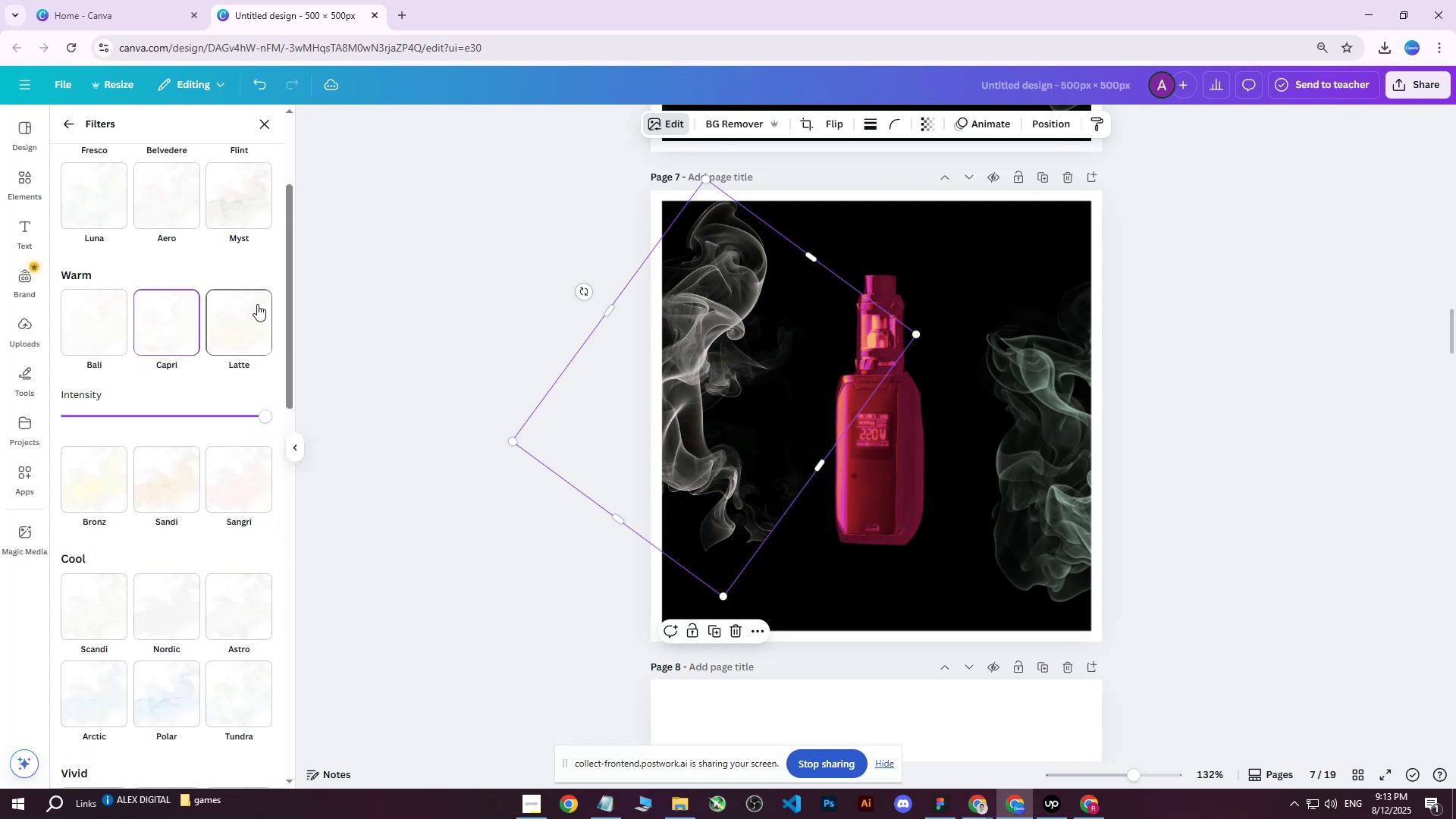 
triple_click([257, 304])
 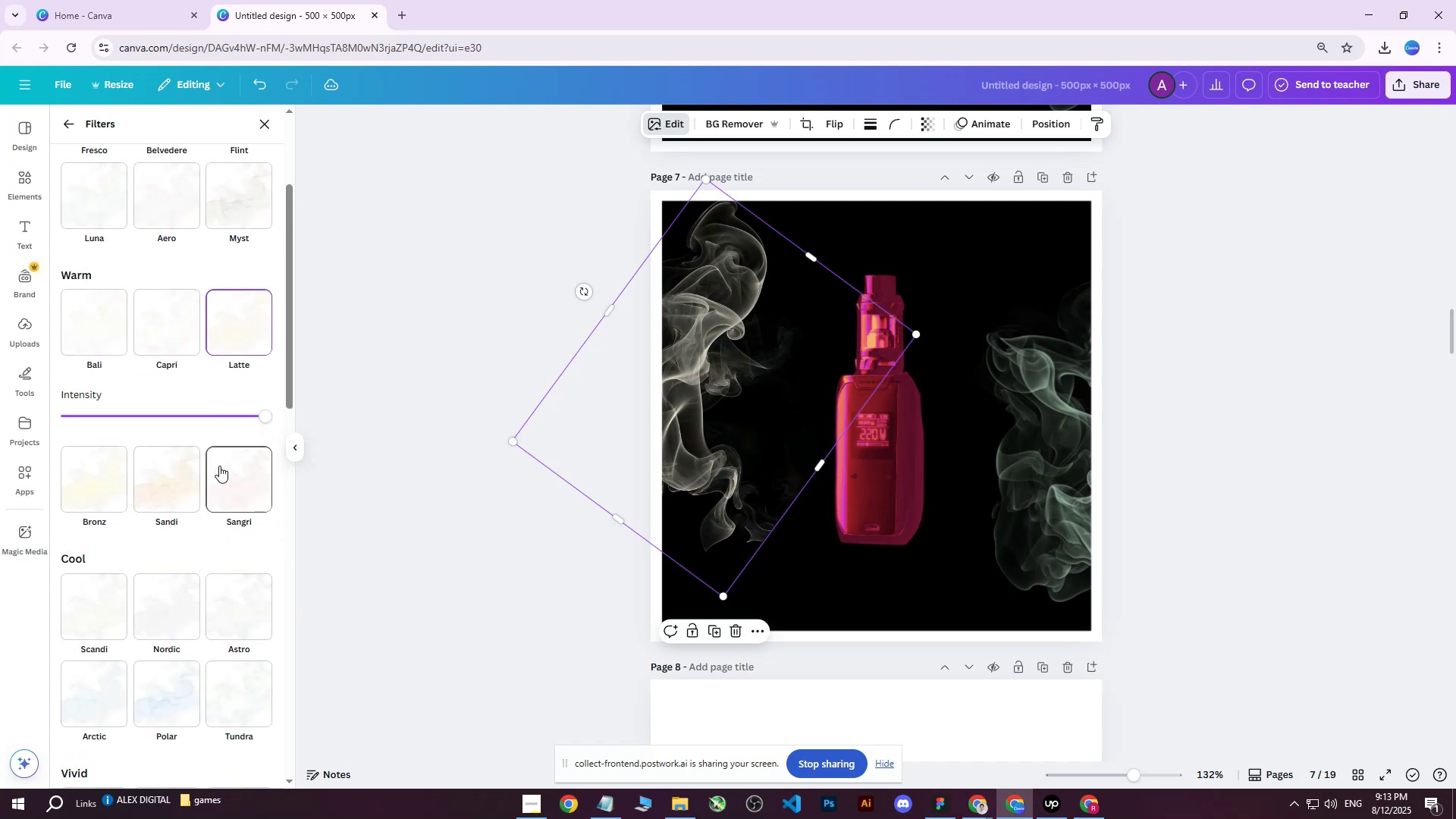 
left_click([219, 466])
 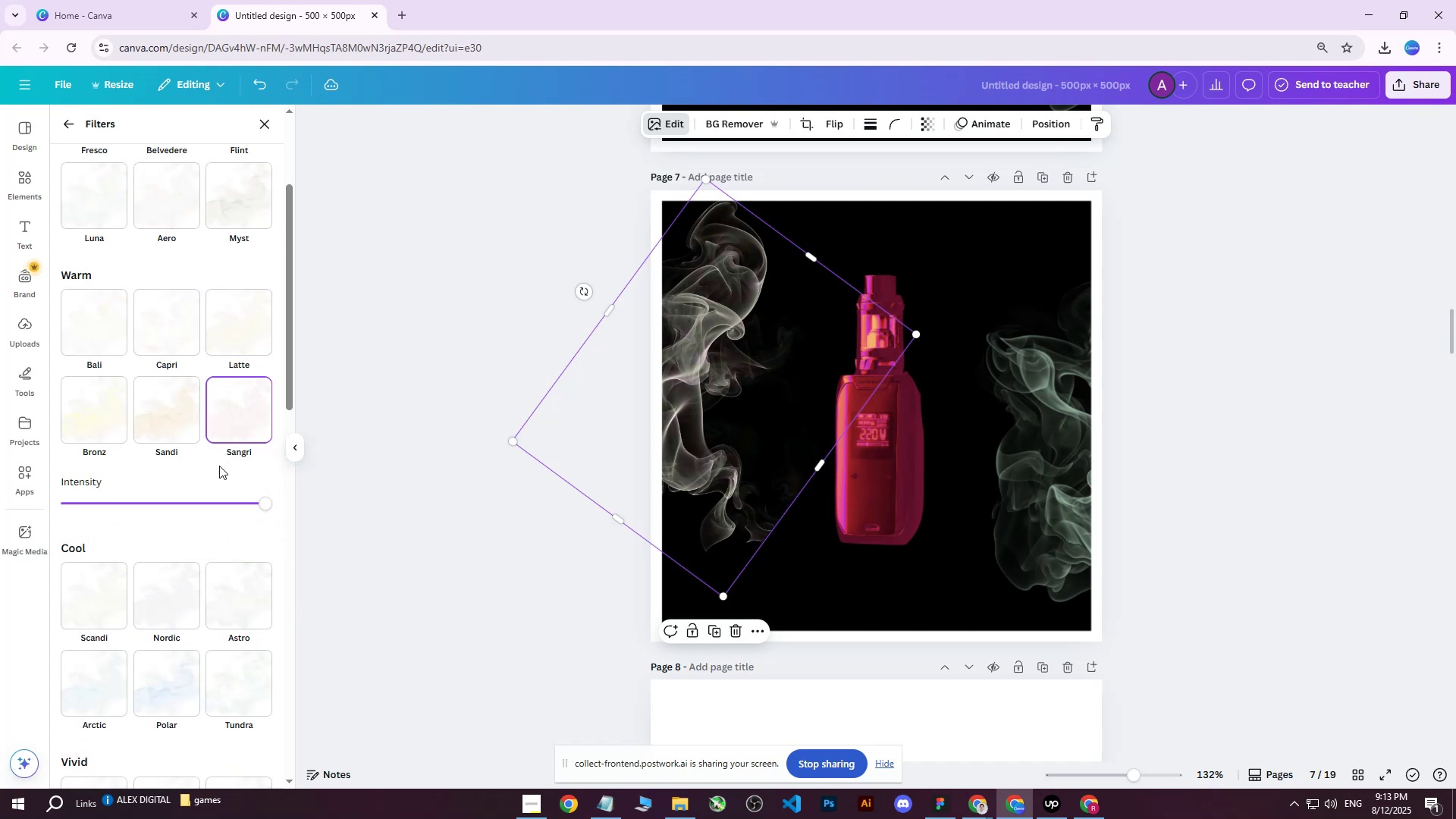 
scroll: coordinate [249, 489], scroll_direction: down, amount: 3.0
 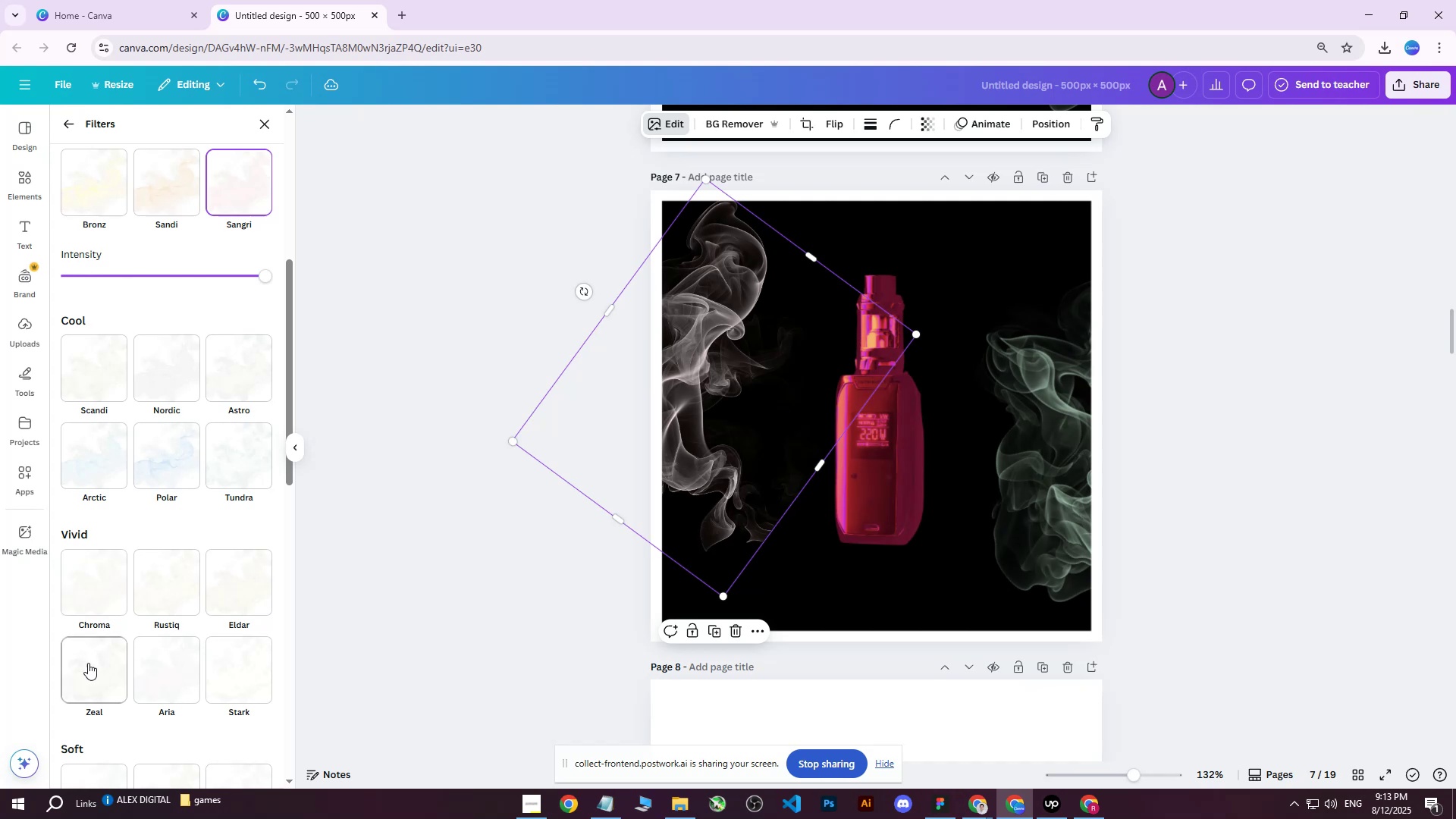 
left_click([85, 686])
 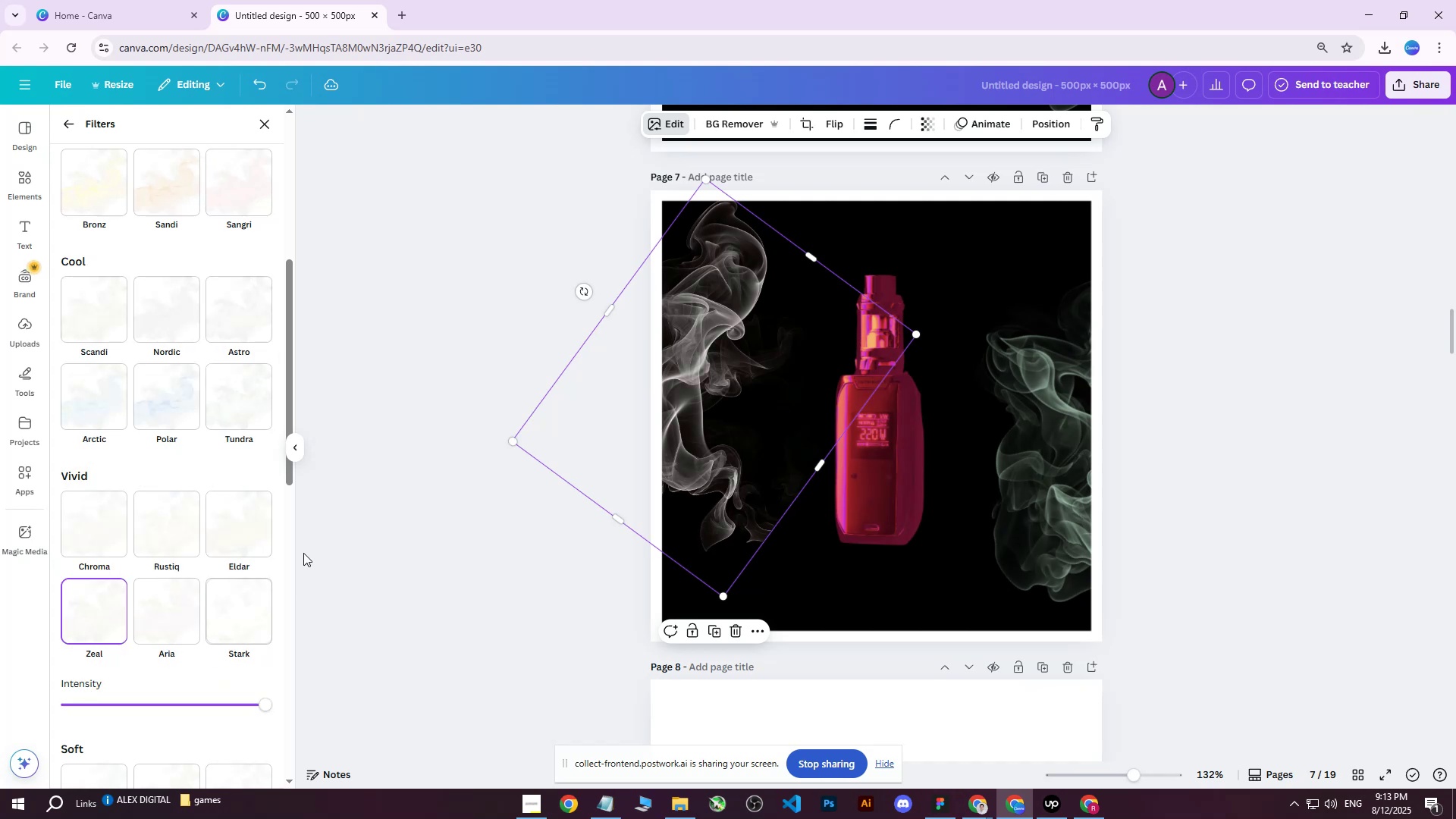 
scroll: coordinate [113, 664], scroll_direction: down, amount: 4.0
 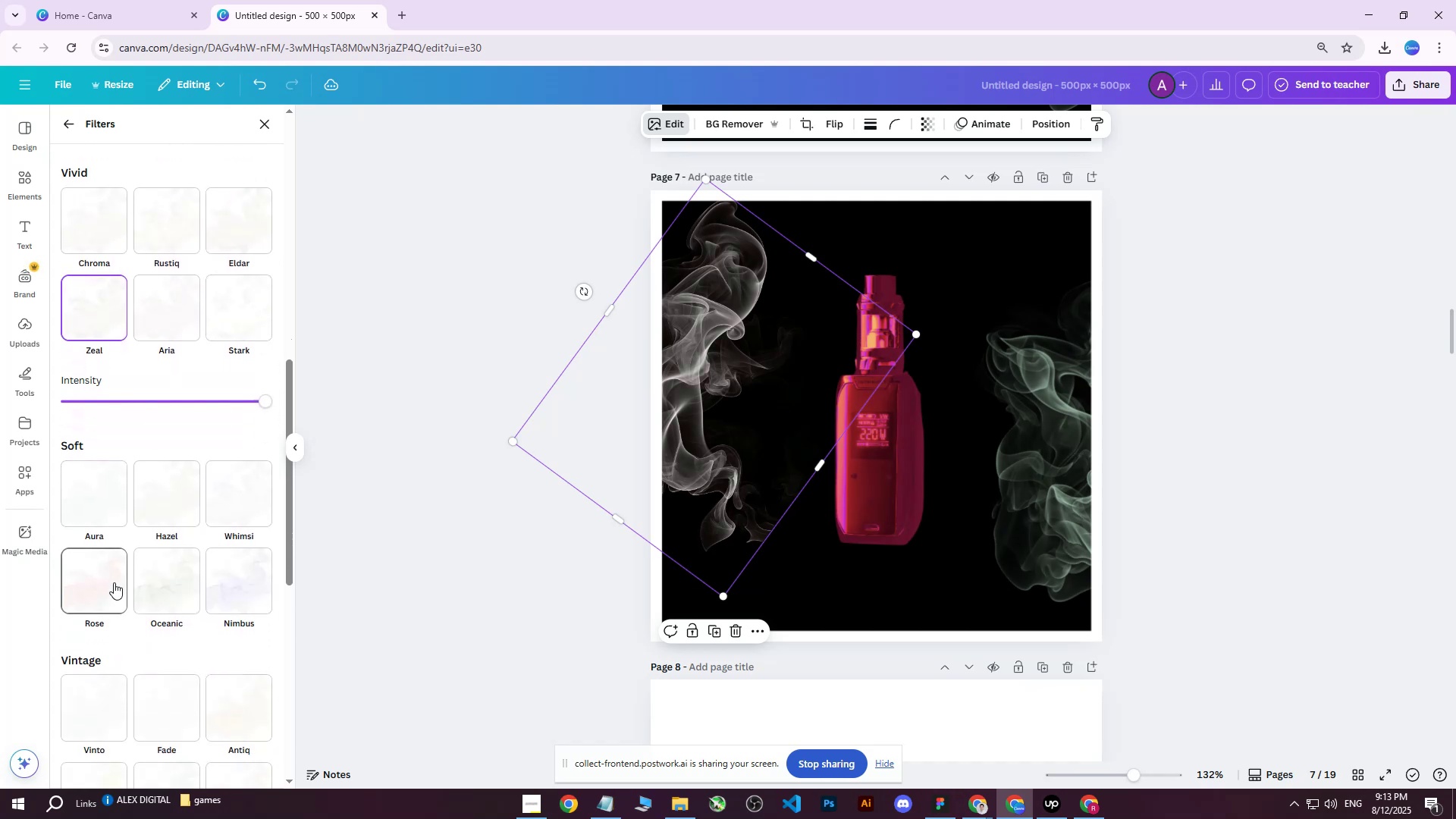 
left_click([112, 581])
 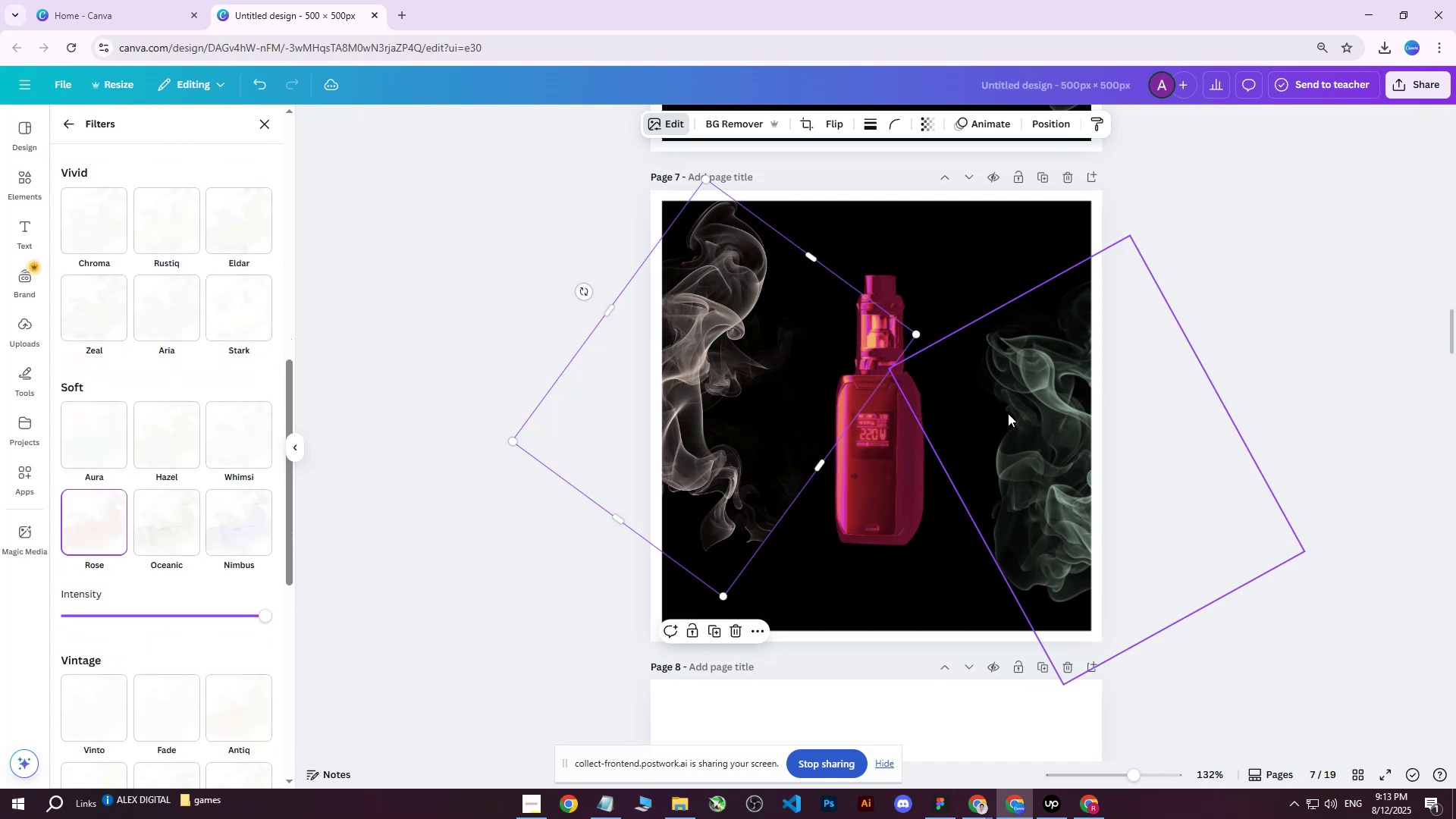 
left_click([1036, 407])
 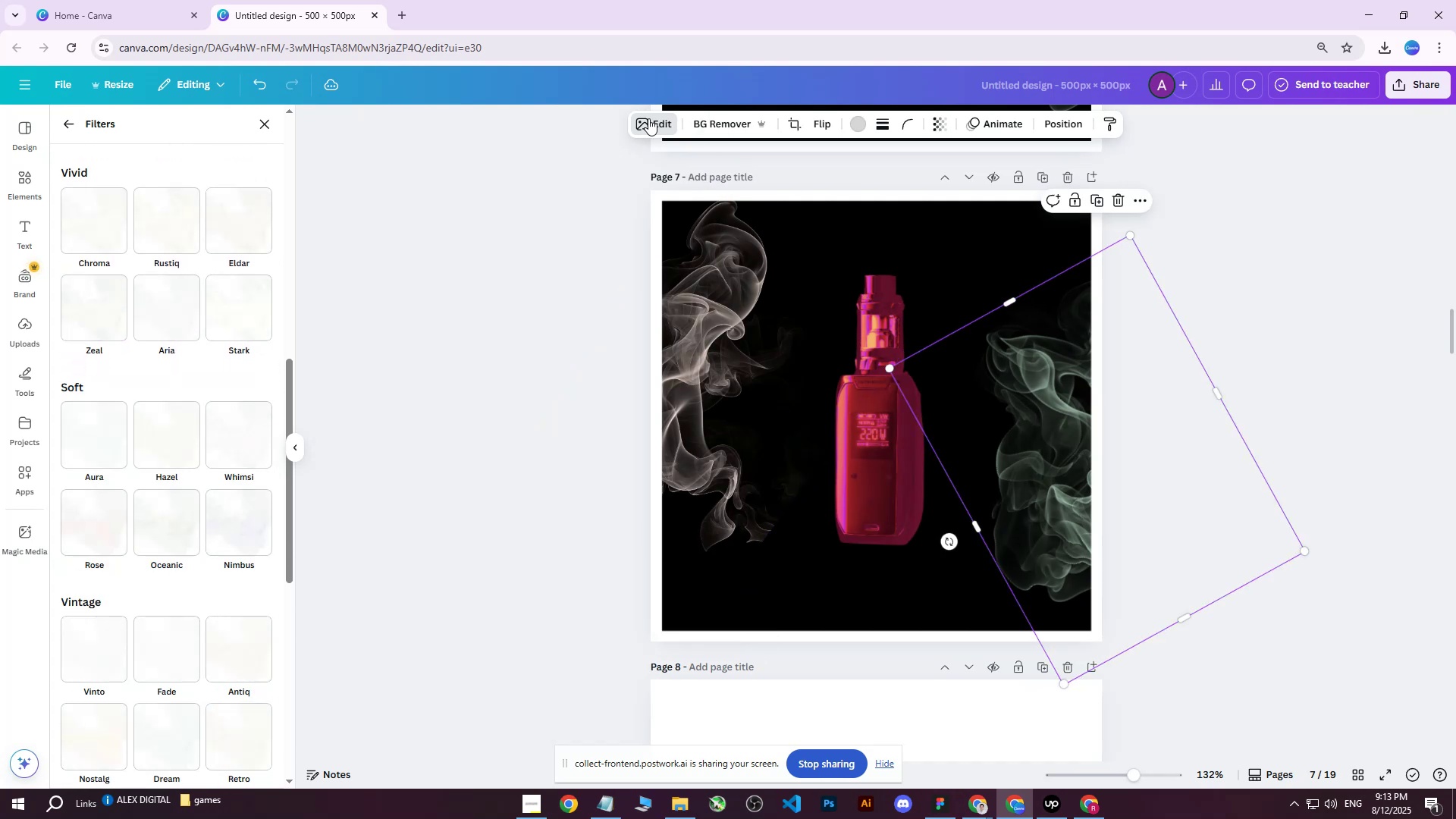 
left_click([646, 118])
 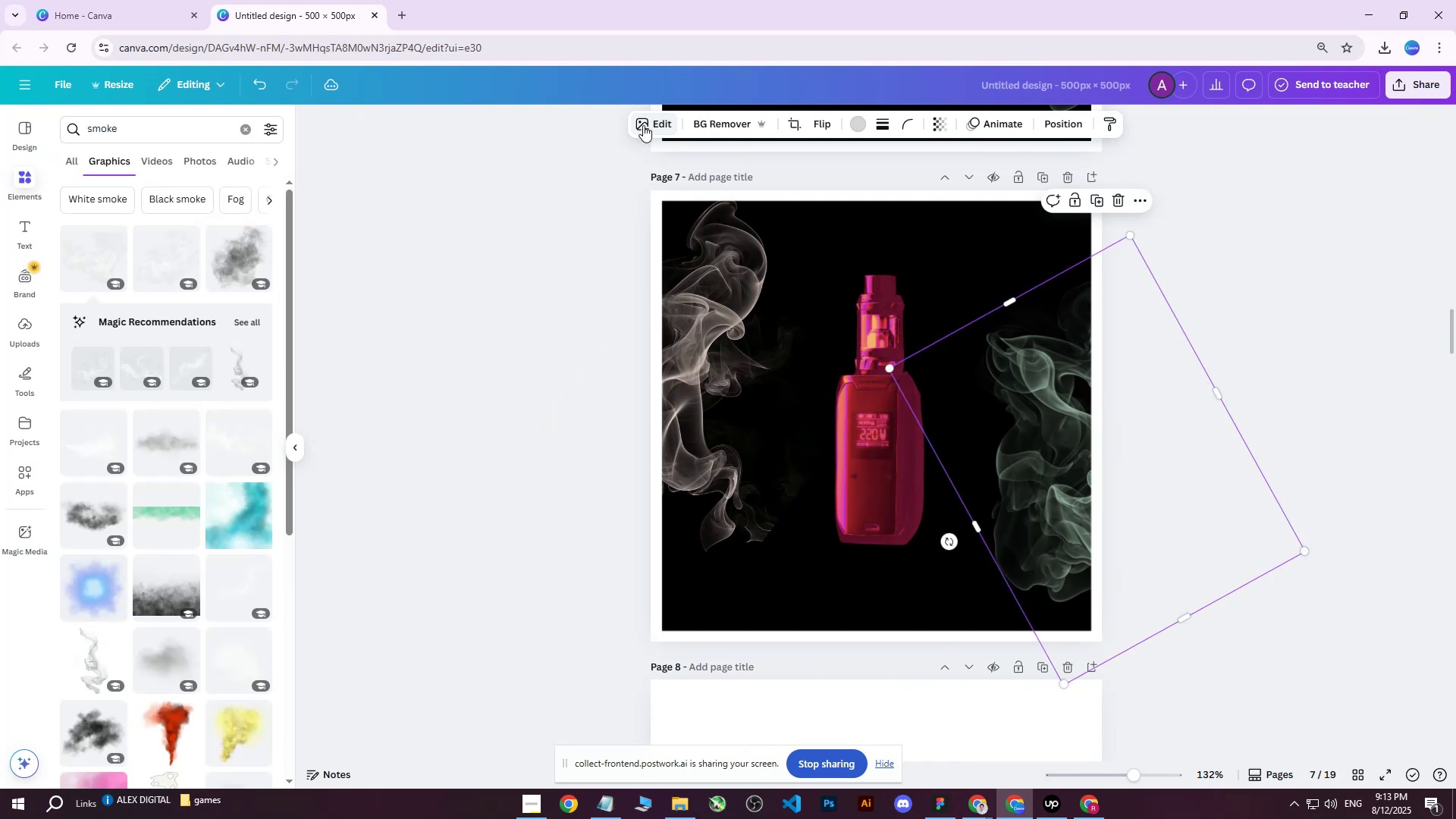 
left_click([643, 125])
 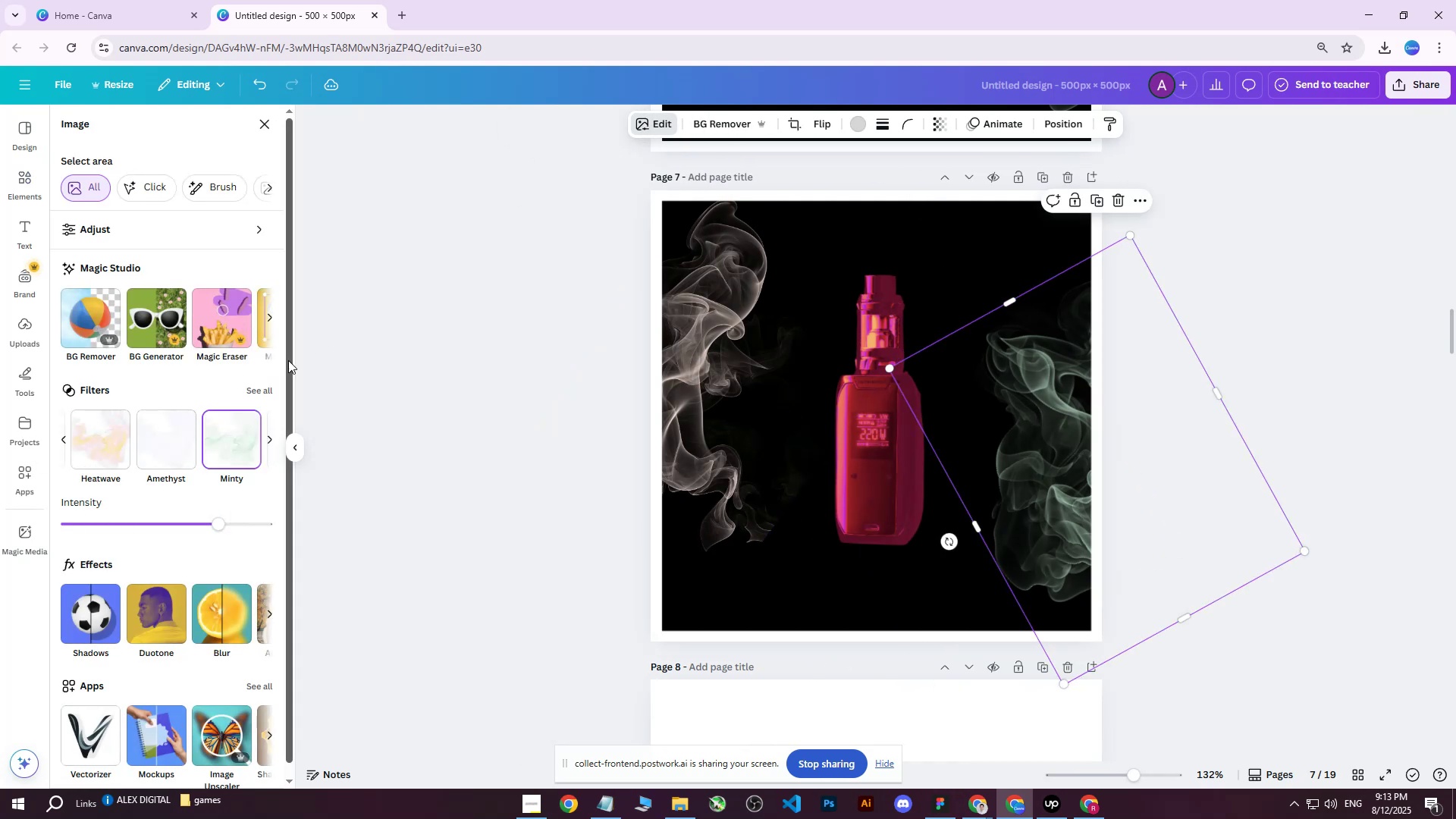 
left_click([254, 391])
 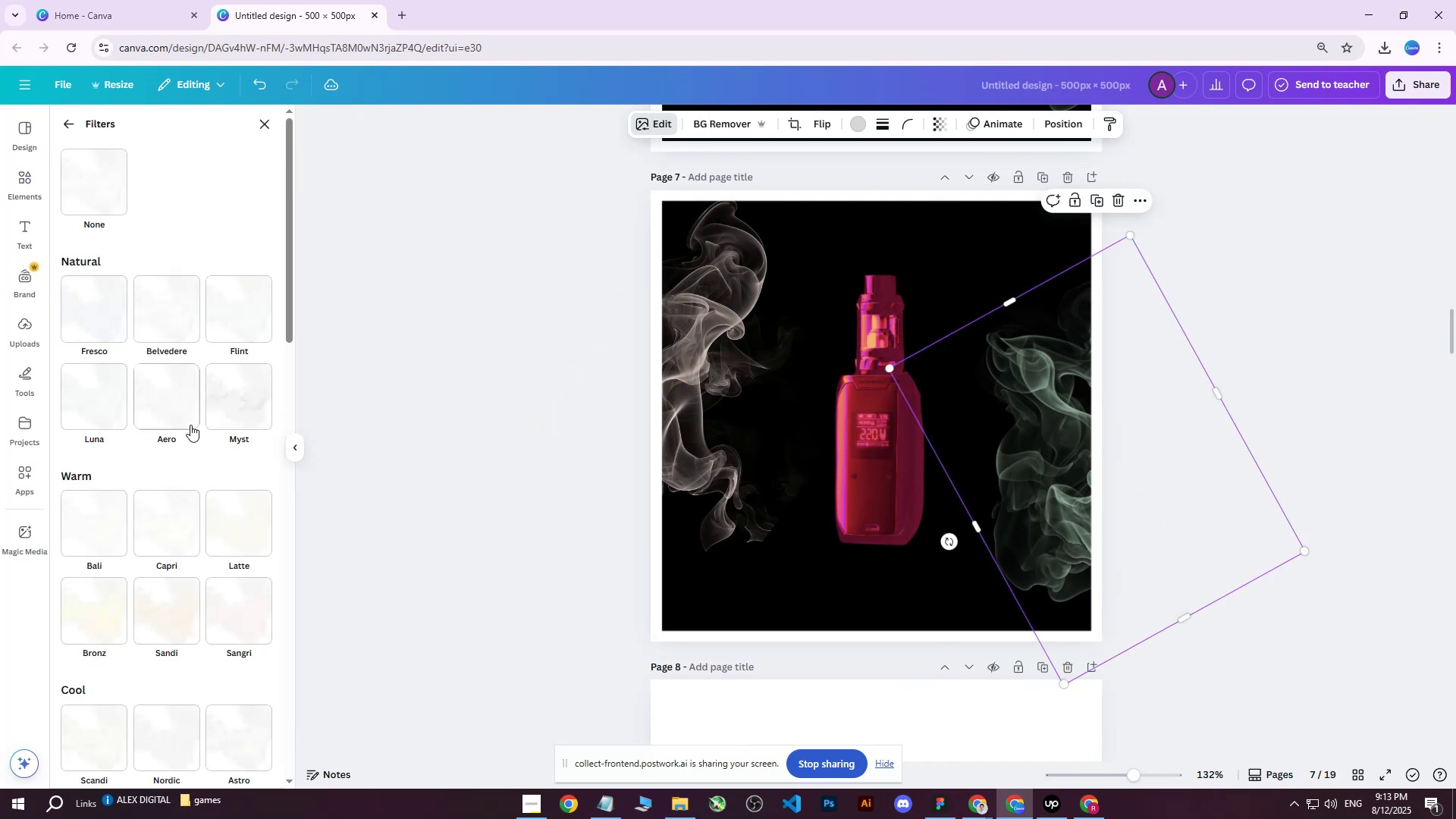 
scroll: coordinate [127, 440], scroll_direction: down, amount: 10.0
 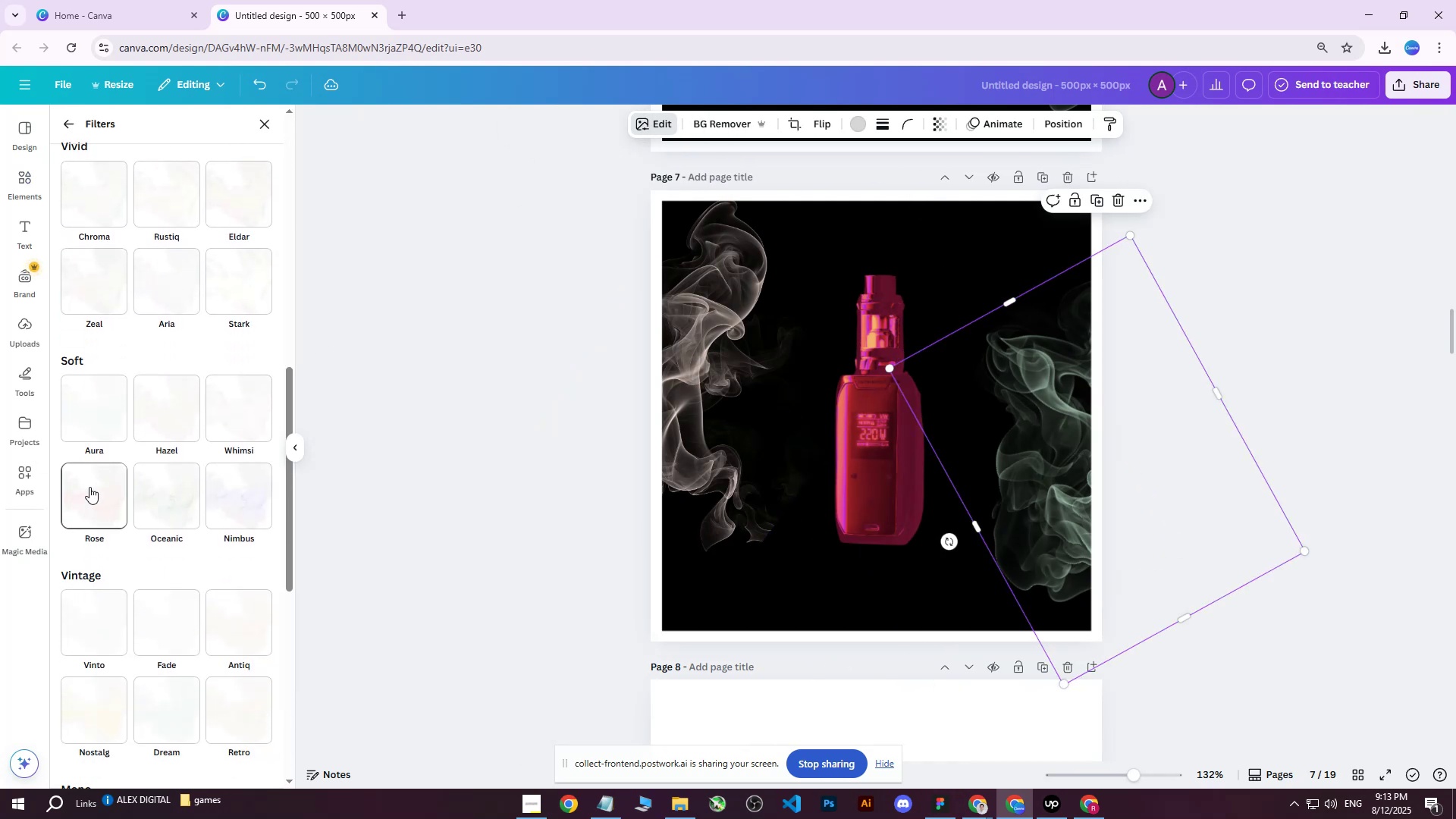 
left_click([89, 487])
 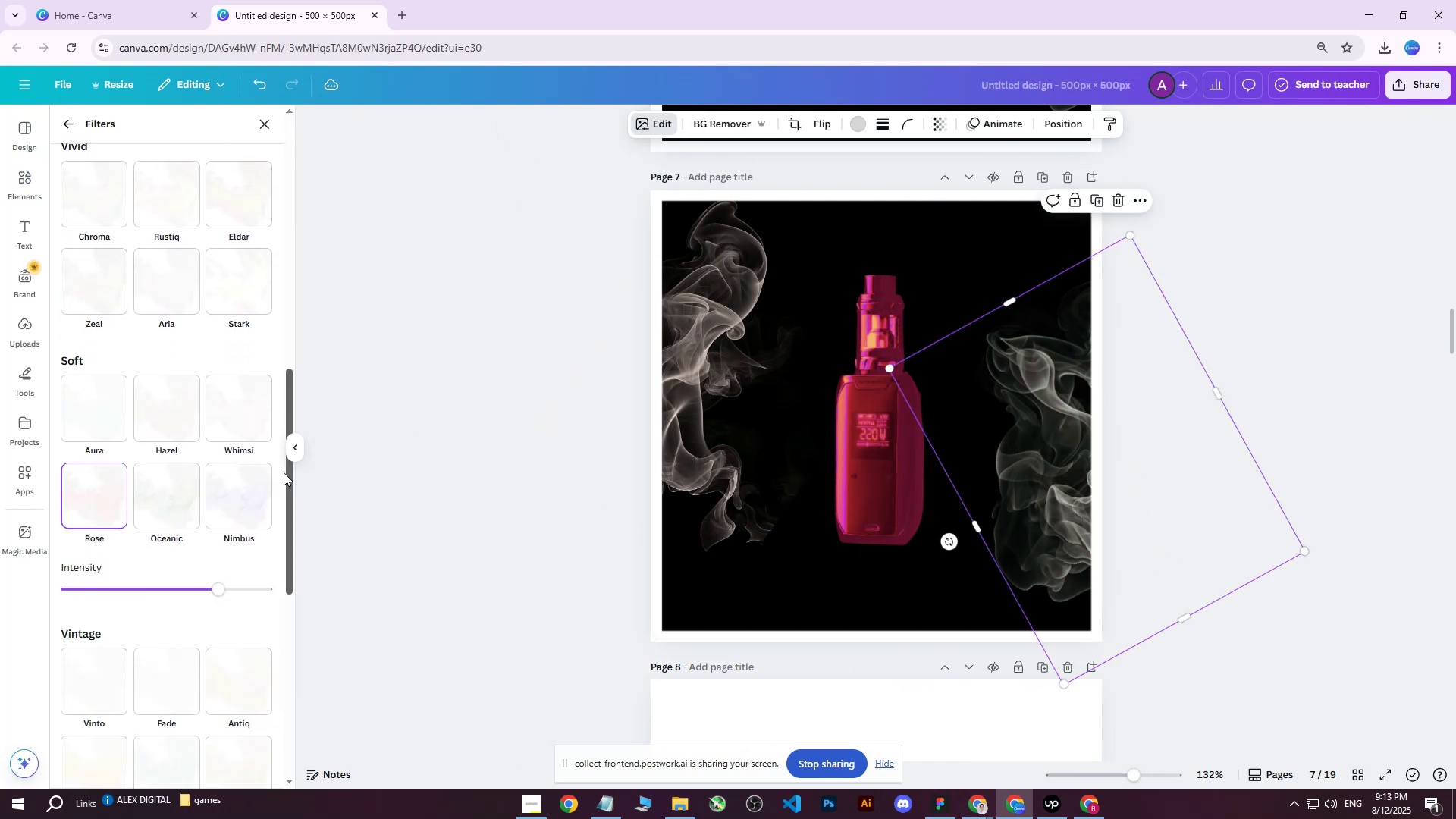 
left_click_drag(start_coordinate=[223, 588], to_coordinate=[381, 598])
 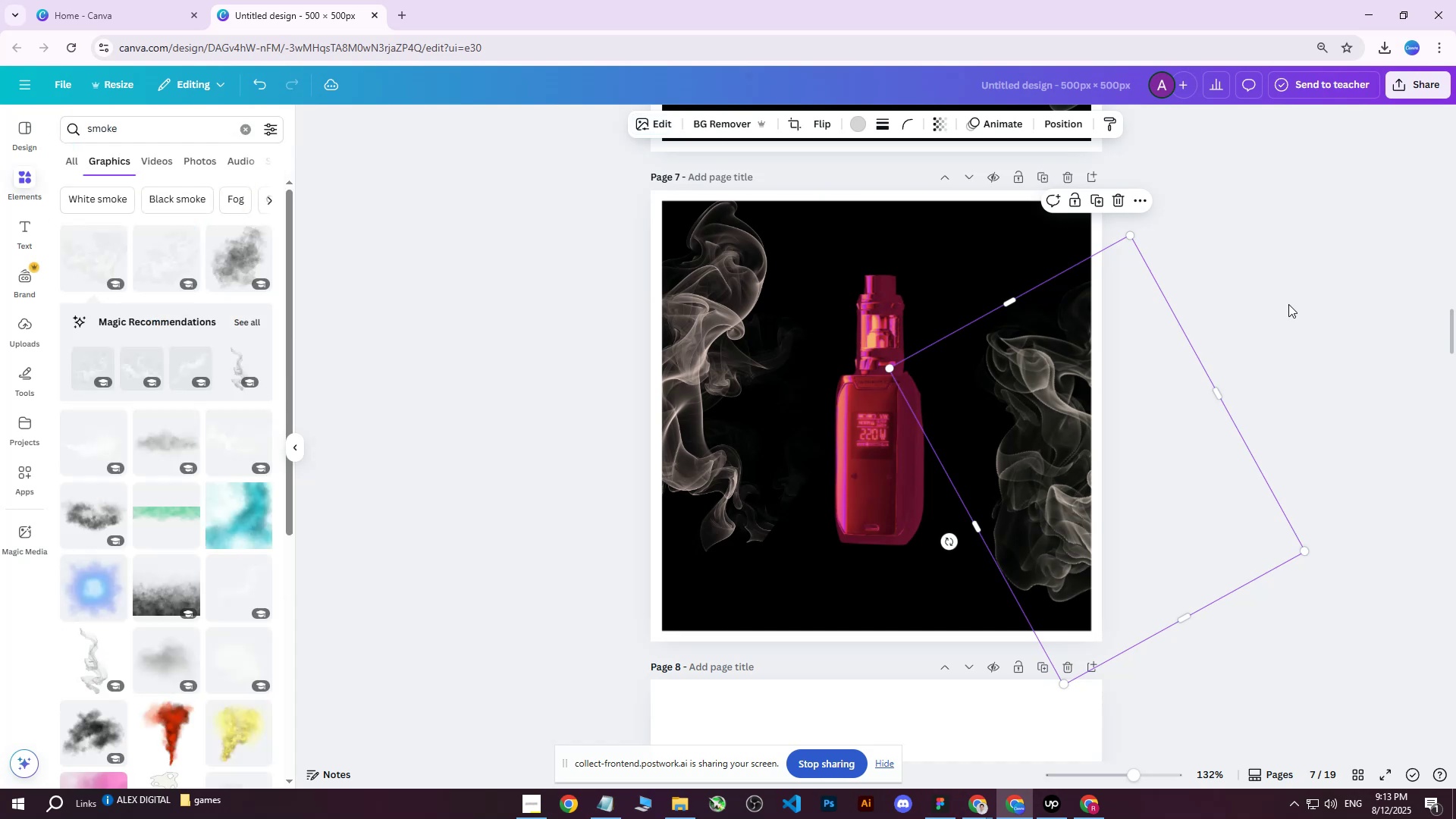 
double_click([1288, 304])
 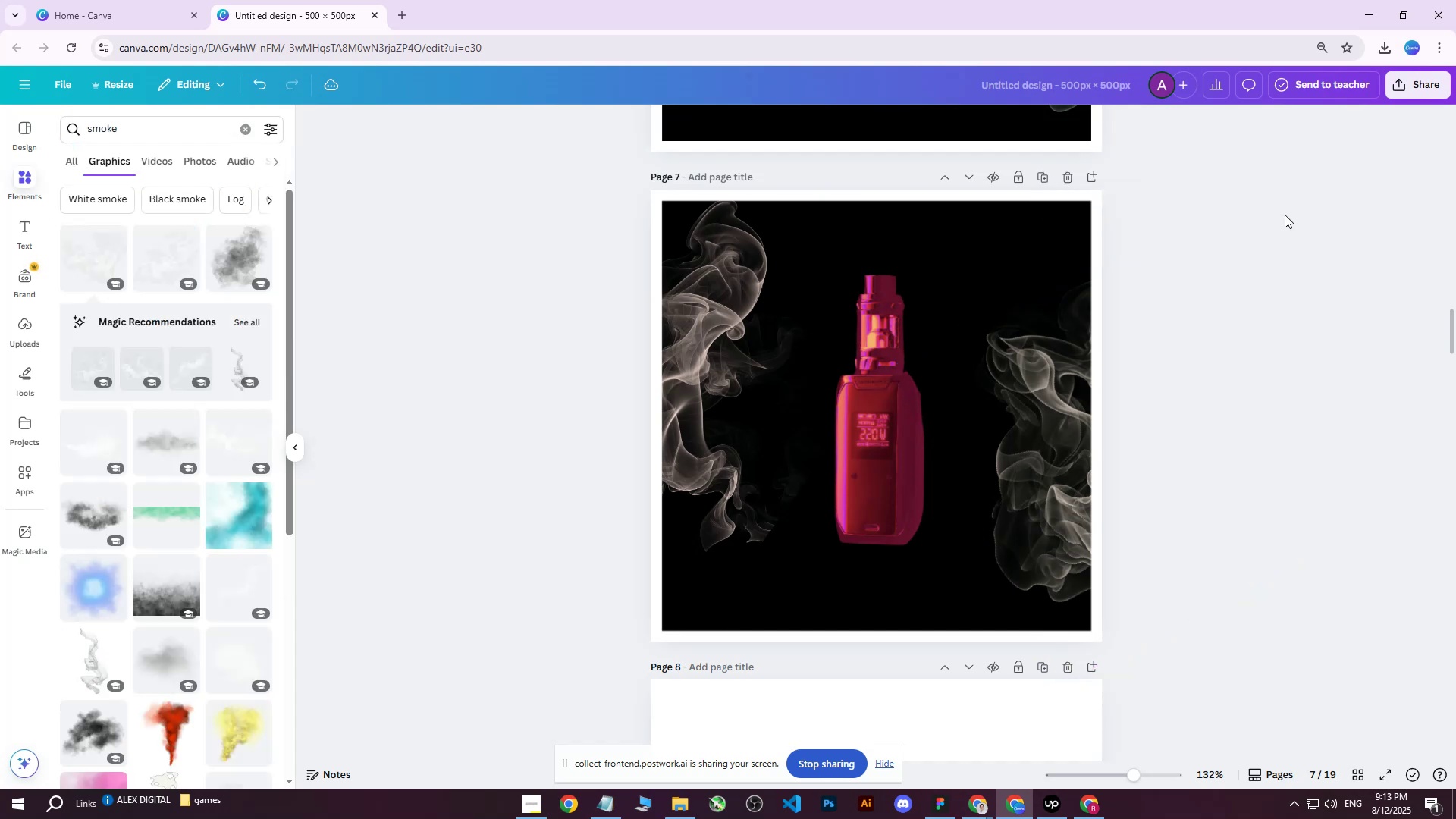 
left_click([1413, 96])
 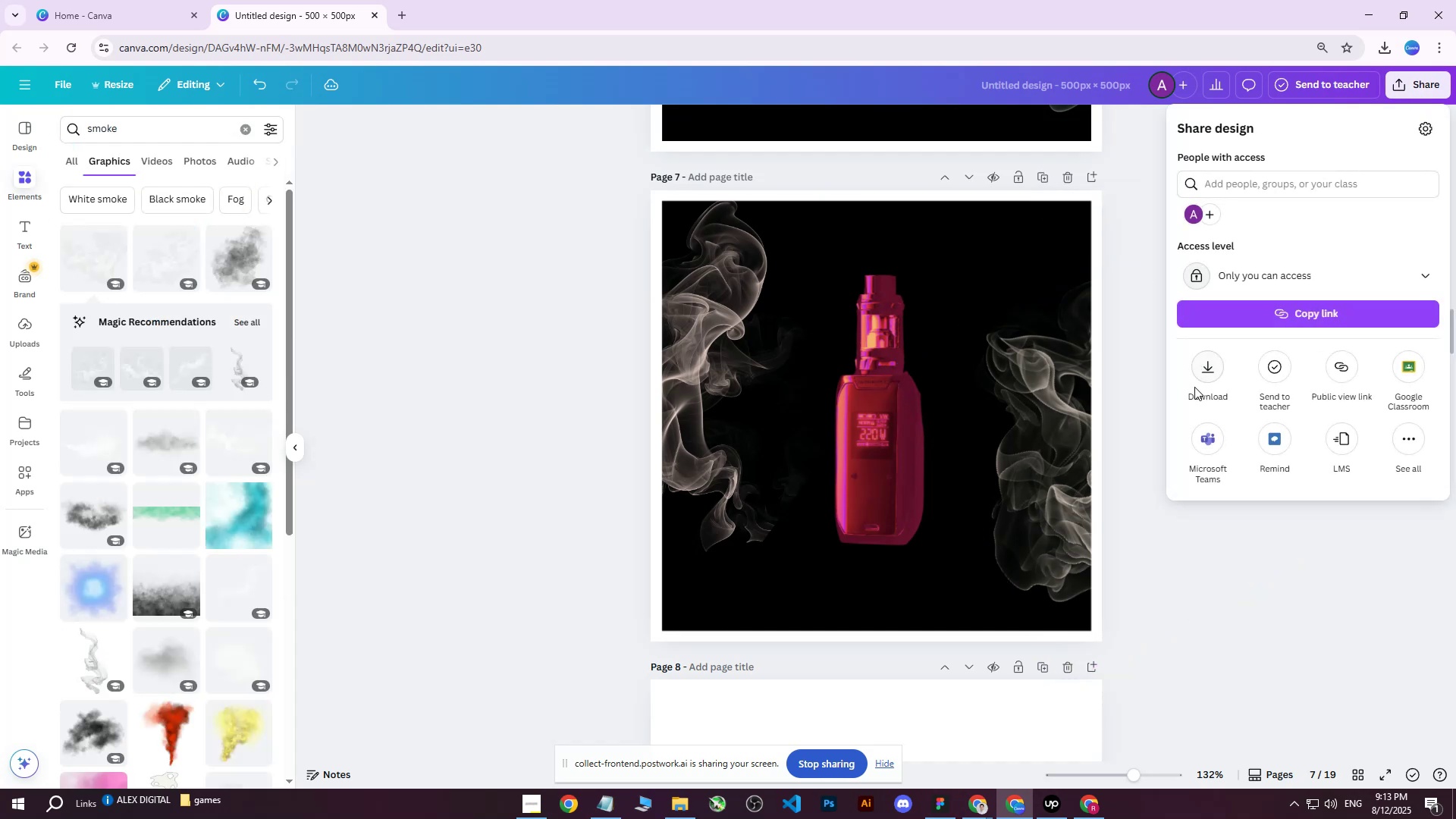 
left_click([1210, 370])
 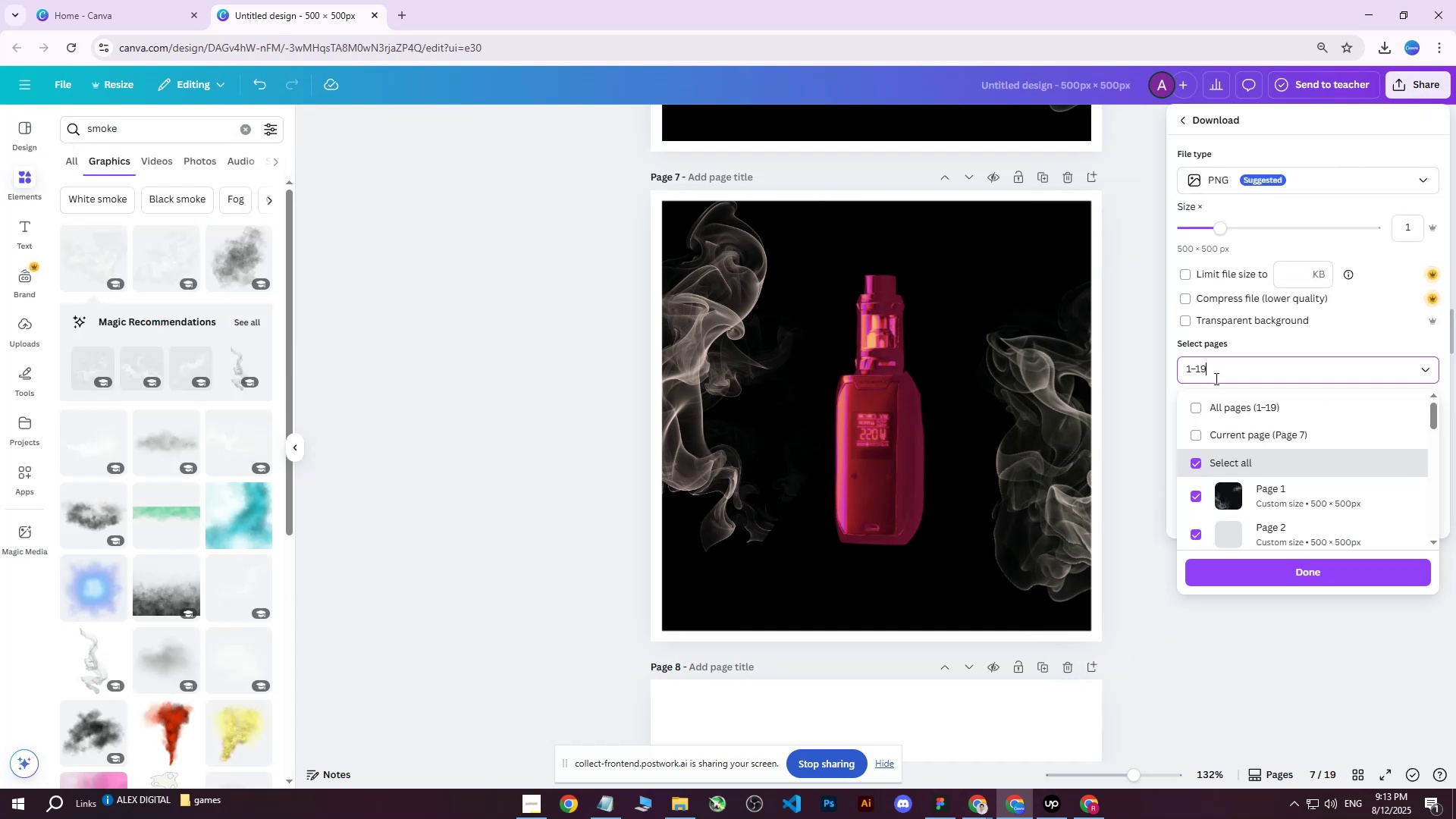 
double_click([1213, 400])
 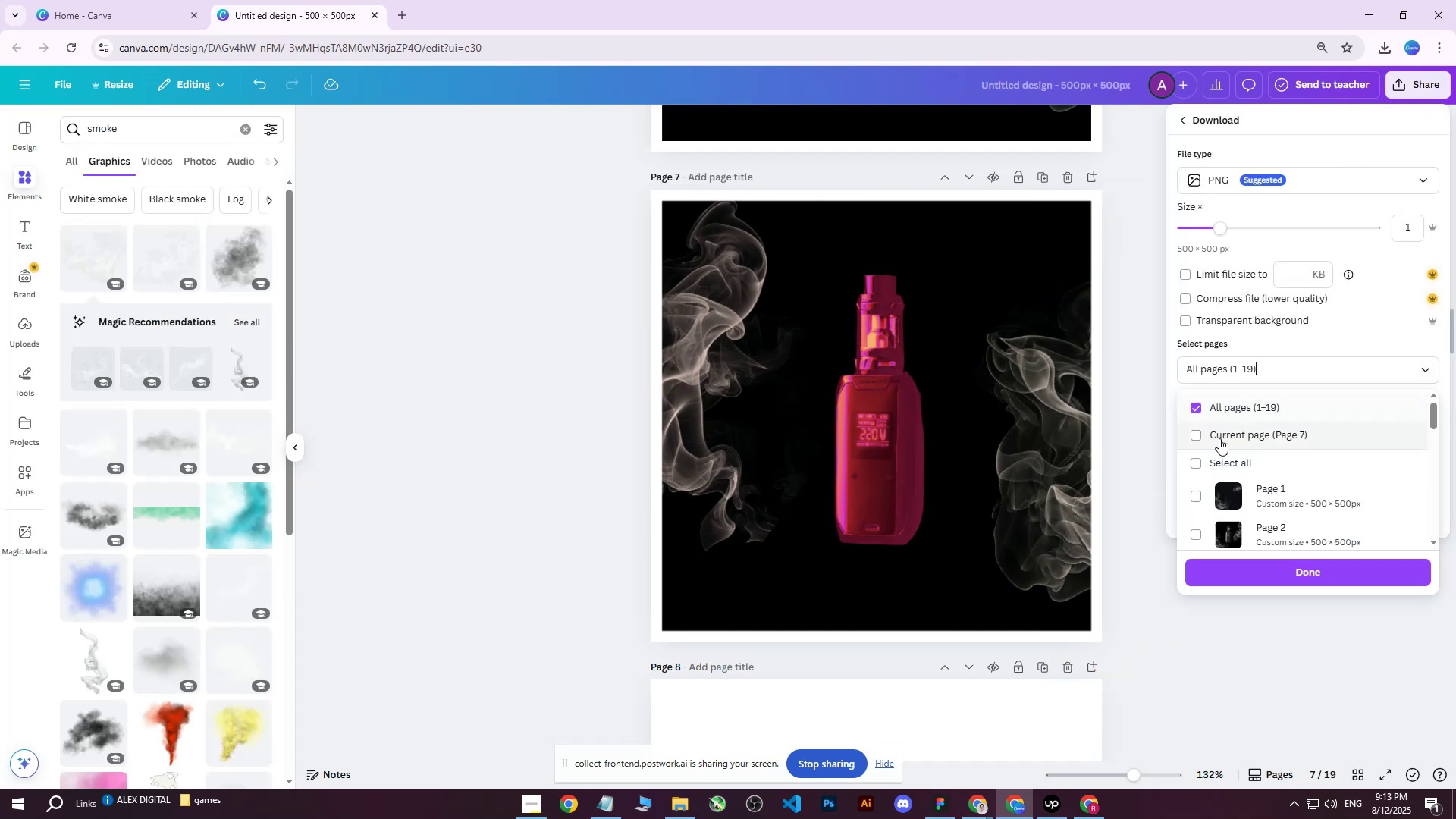 
triple_click([1219, 438])
 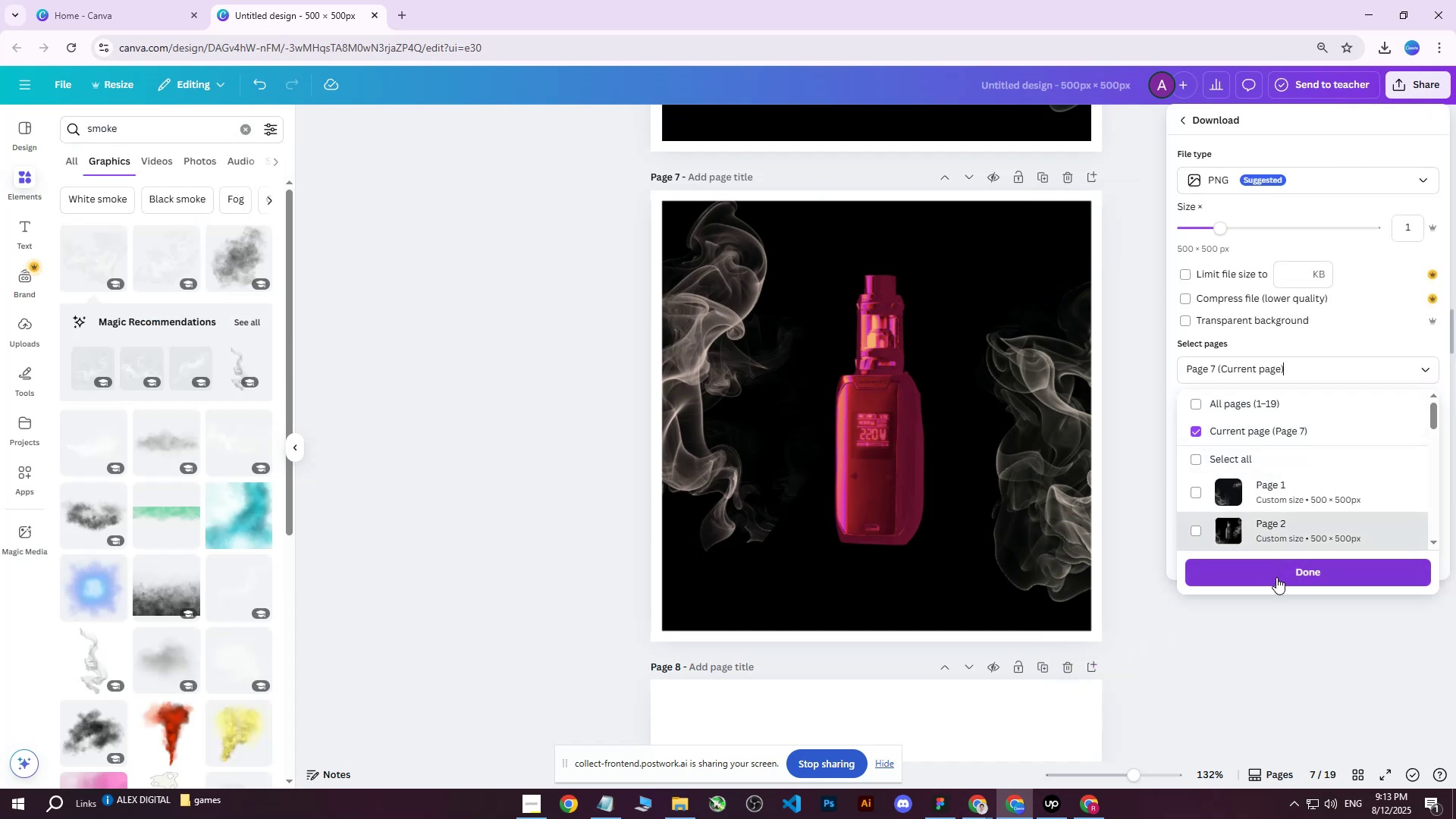 
left_click([1276, 577])
 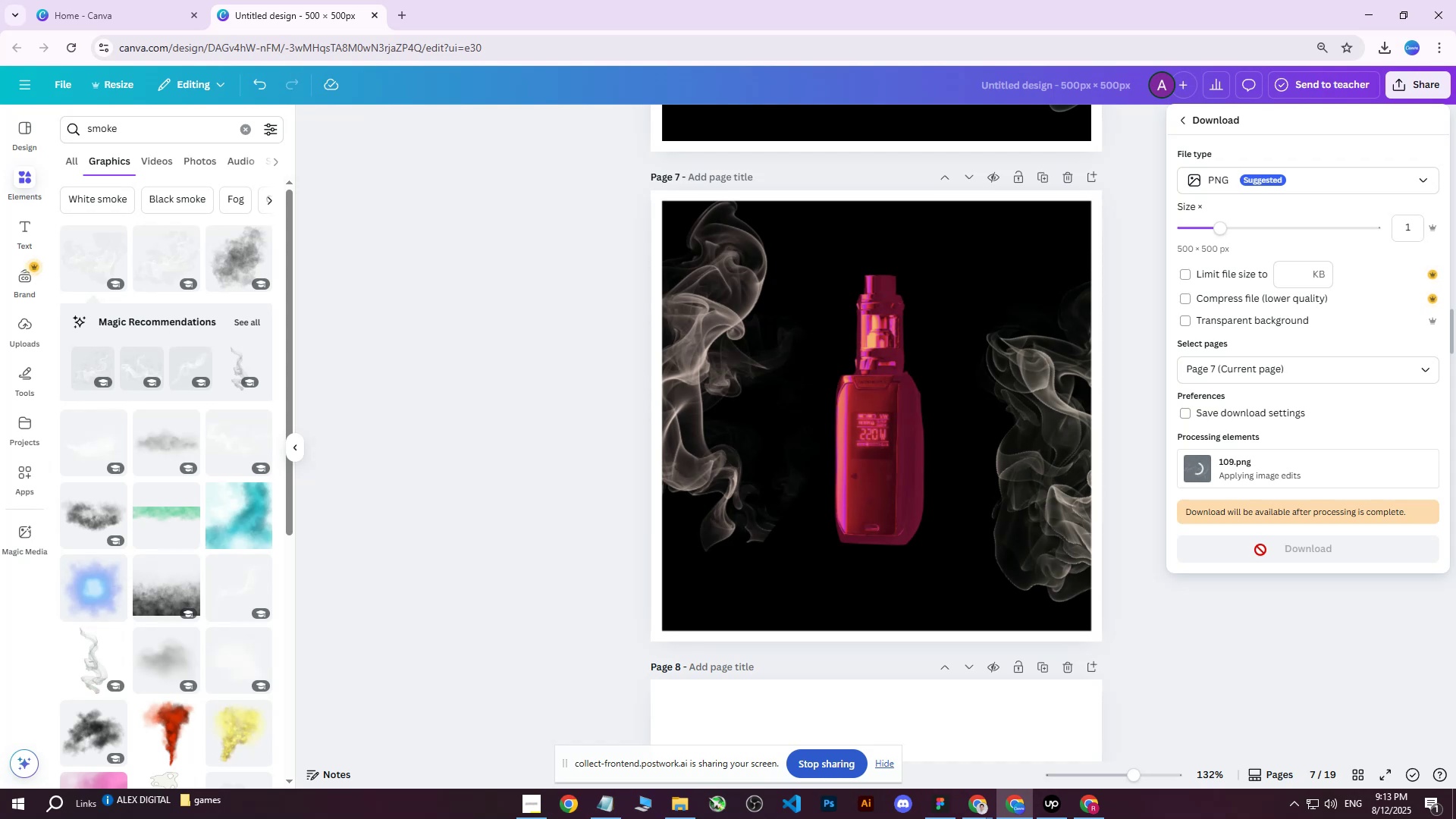 
wait(10.86)
 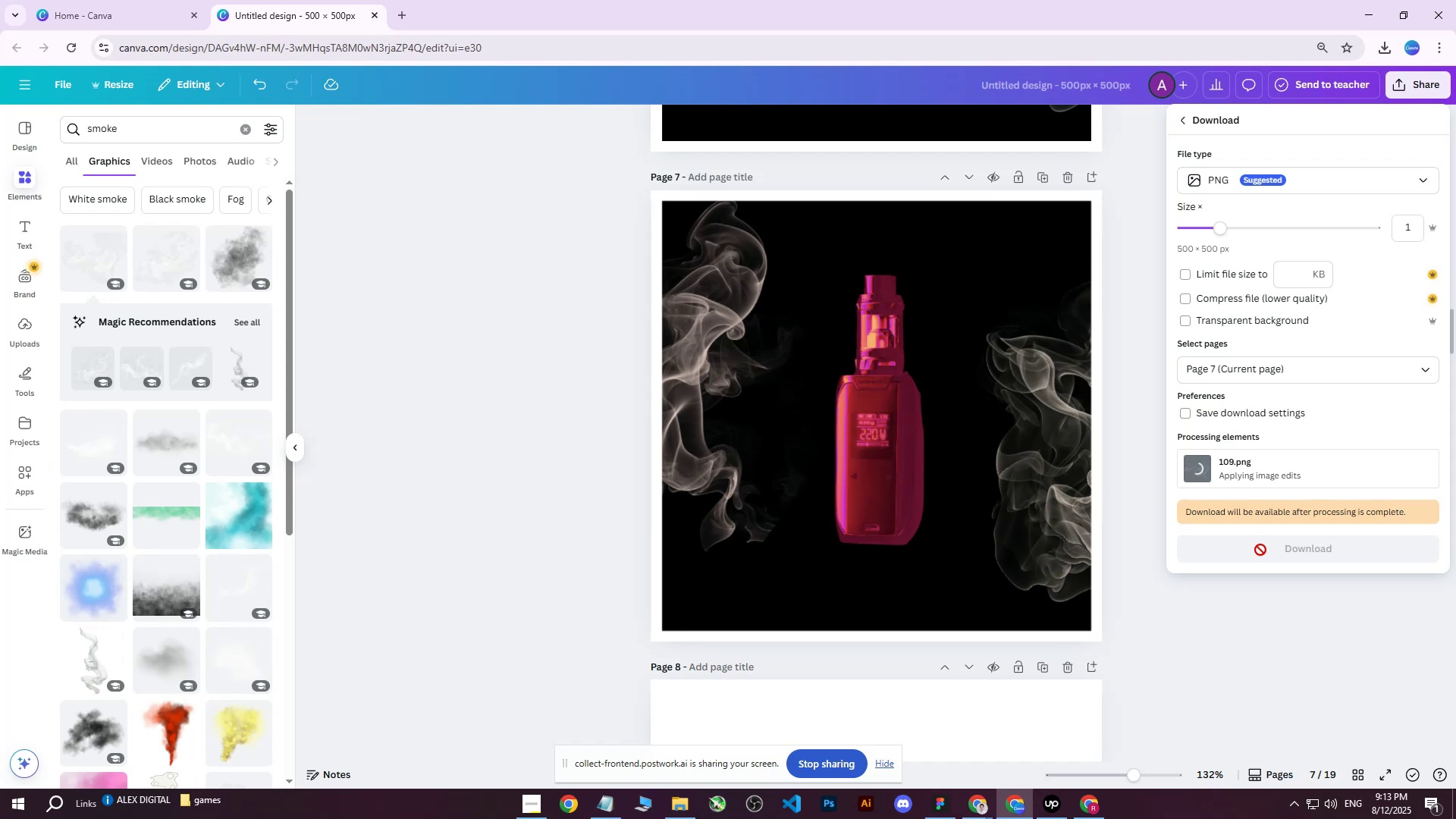 
left_click([1257, 511])
 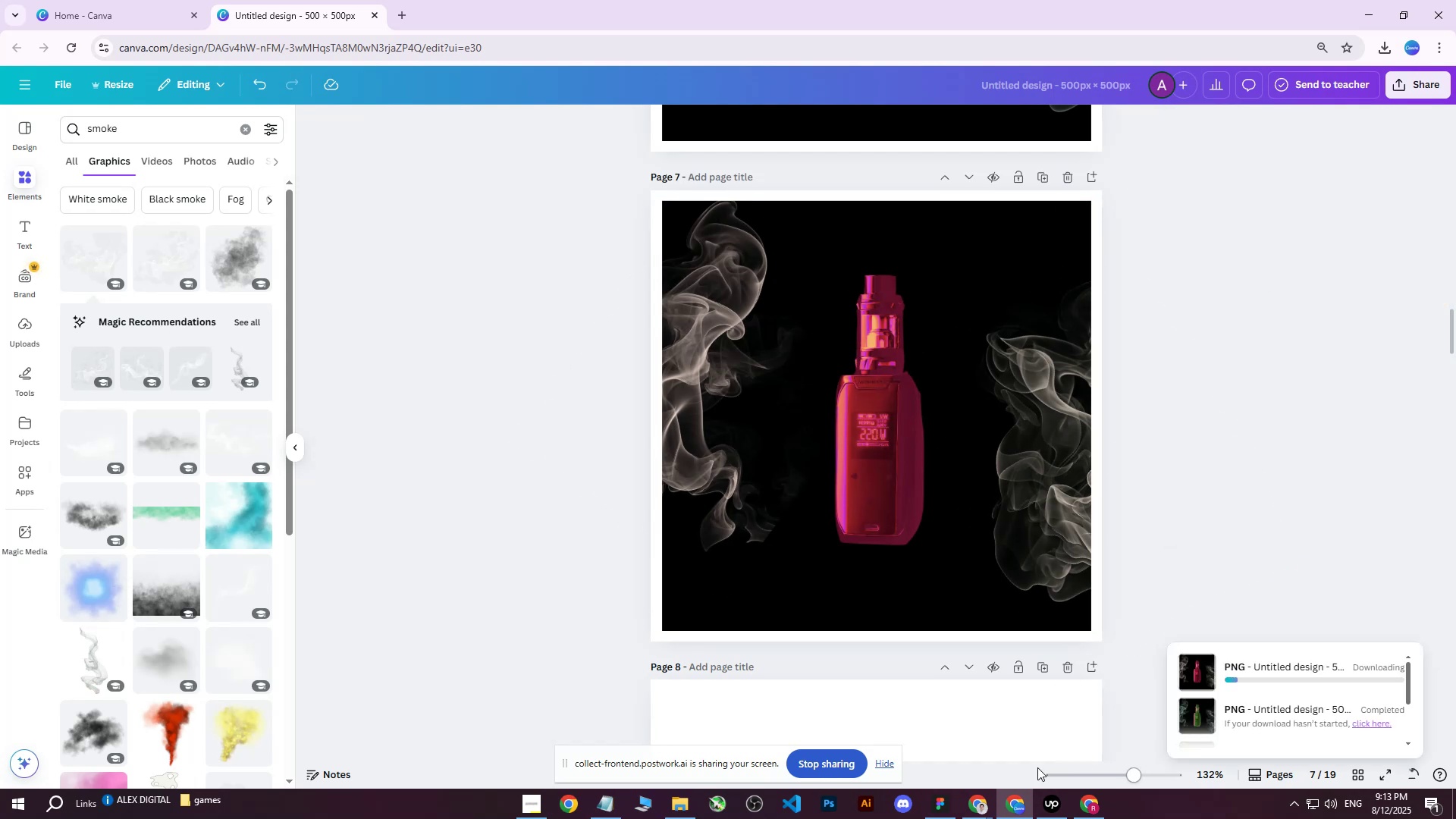 
left_click([942, 808])
 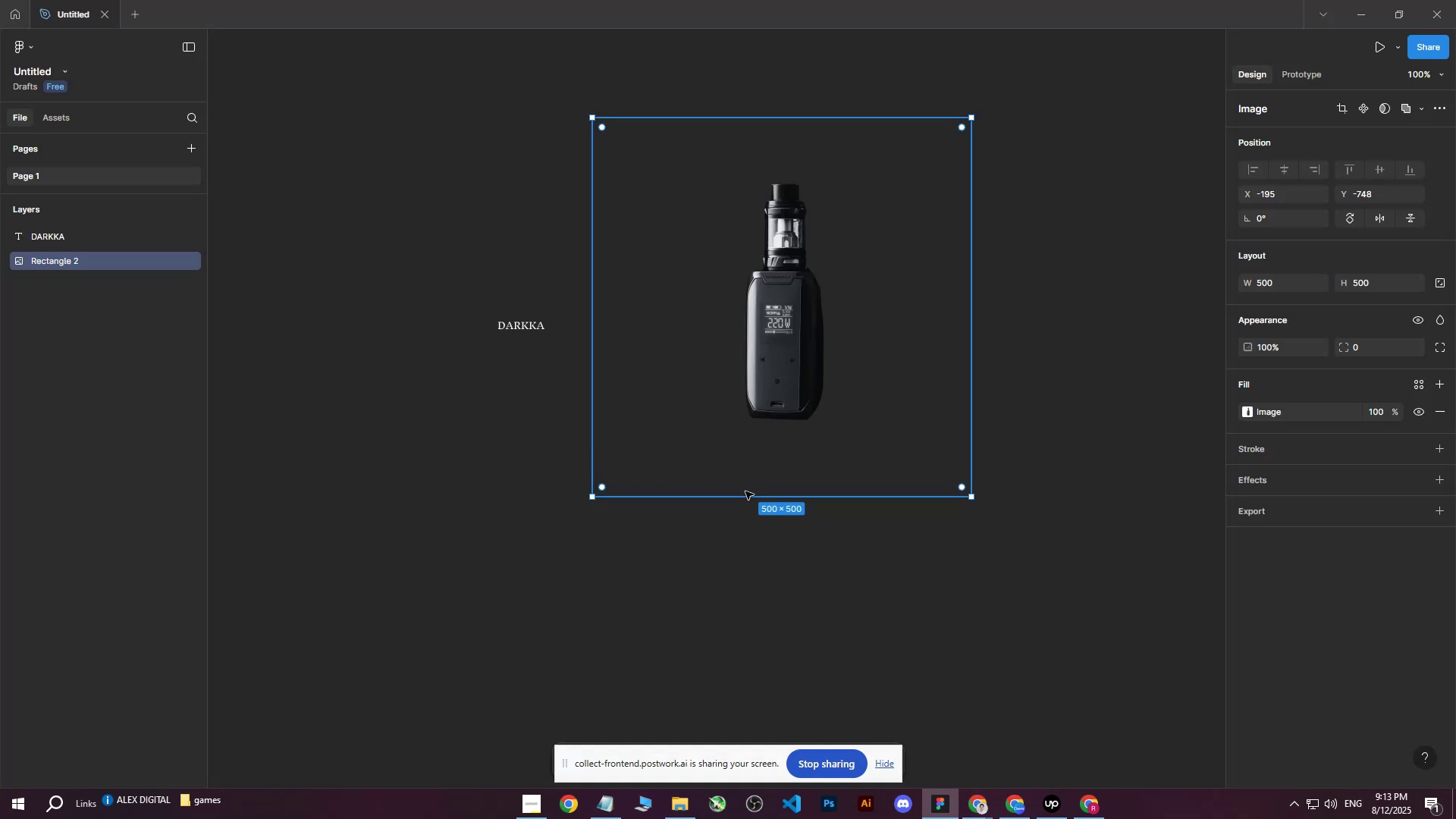 
left_click([755, 610])
 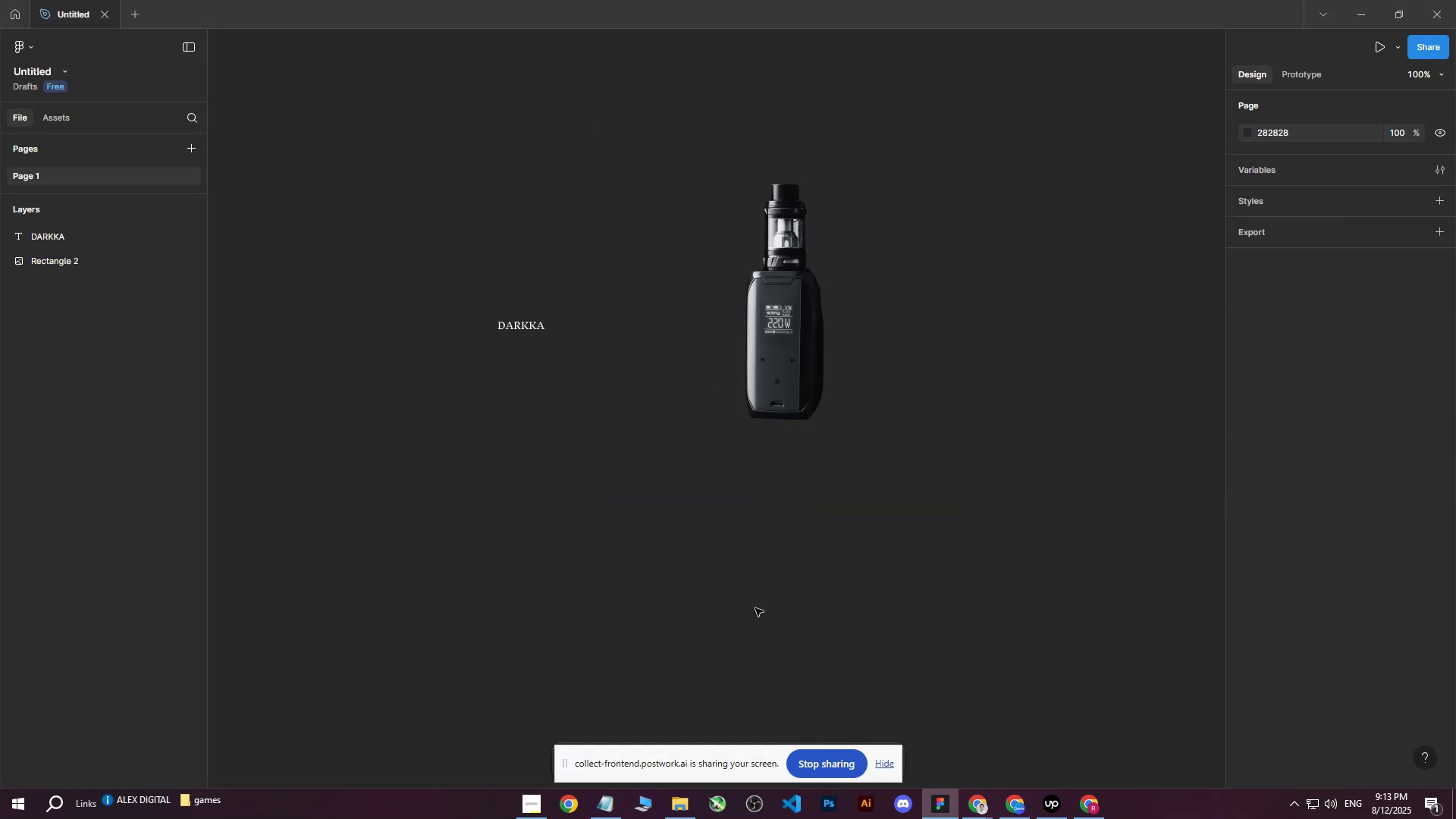 
scroll: coordinate [758, 606], scroll_direction: down, amount: 3.0
 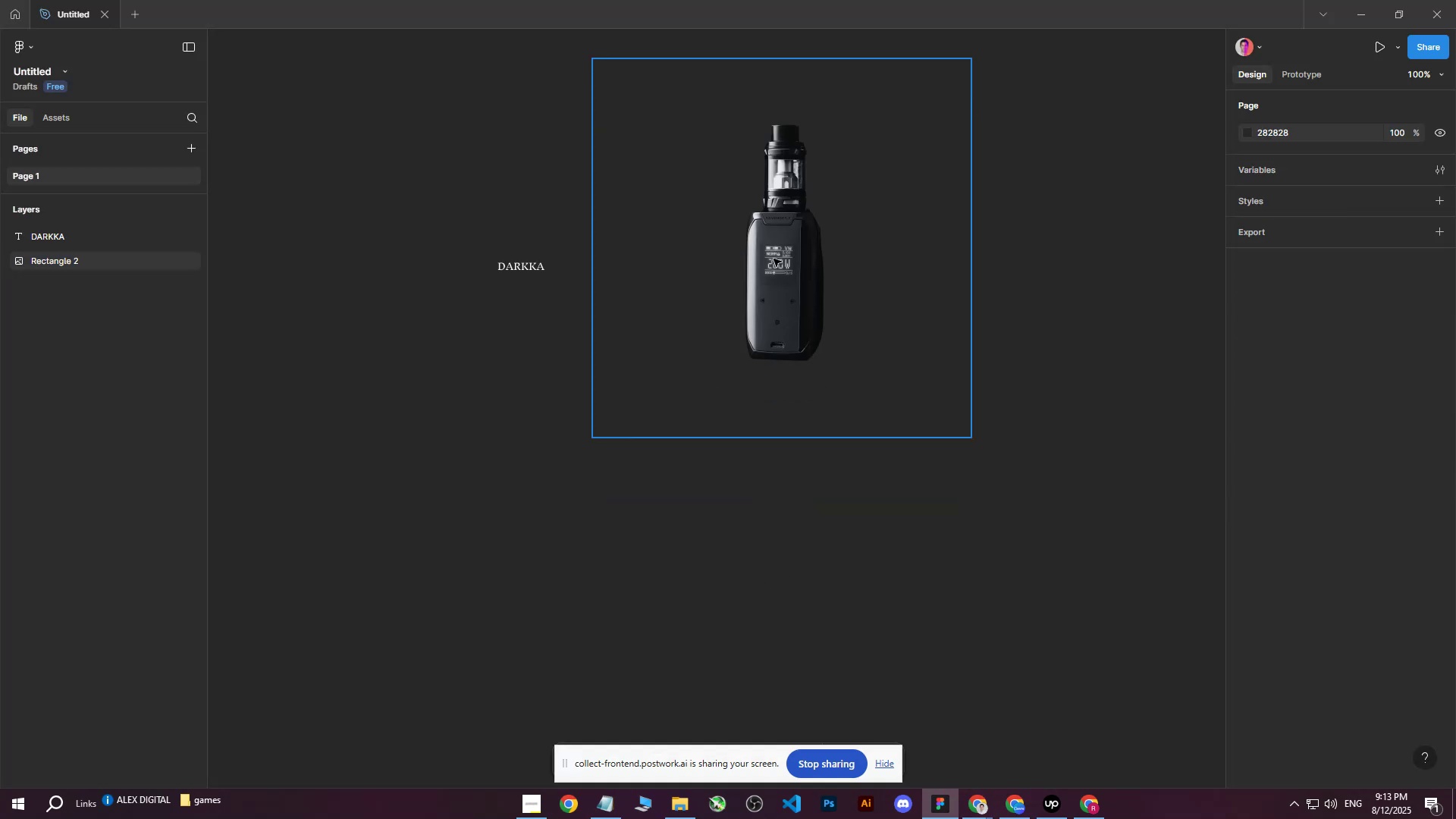 
left_click([774, 259])
 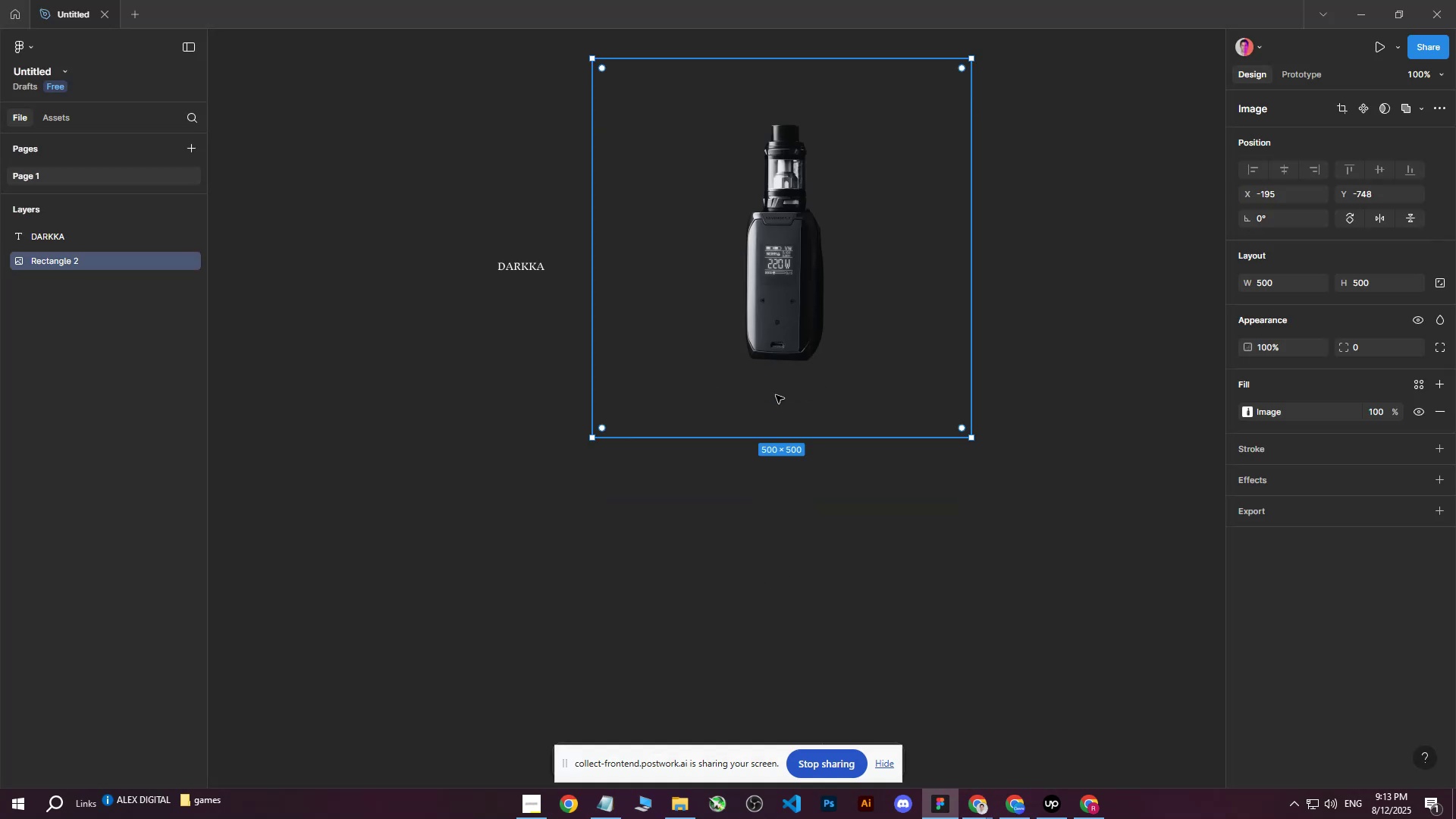 
scroll: coordinate [777, 425], scroll_direction: down, amount: 4.0
 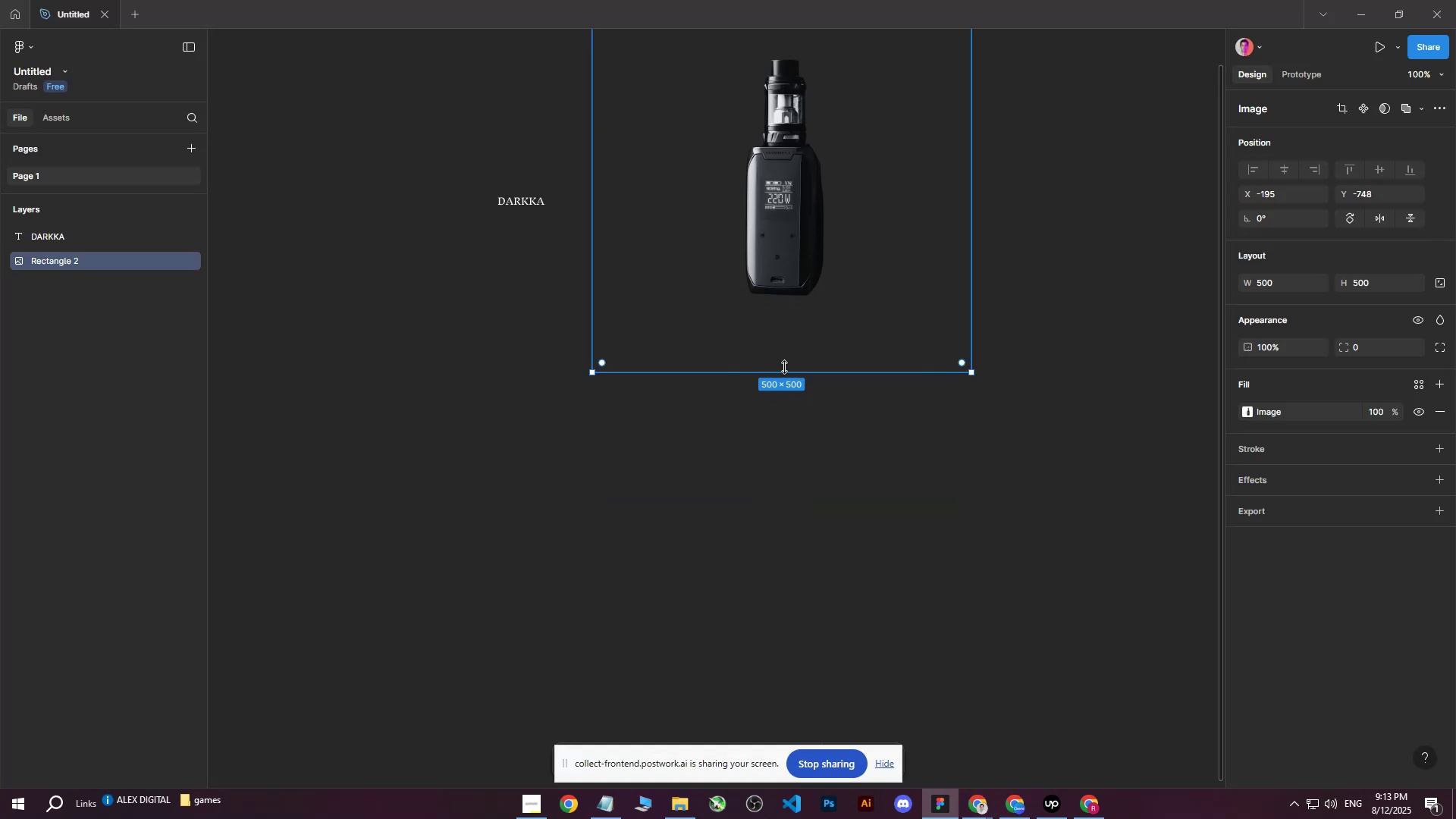 
key(Control+ControlLeft)
 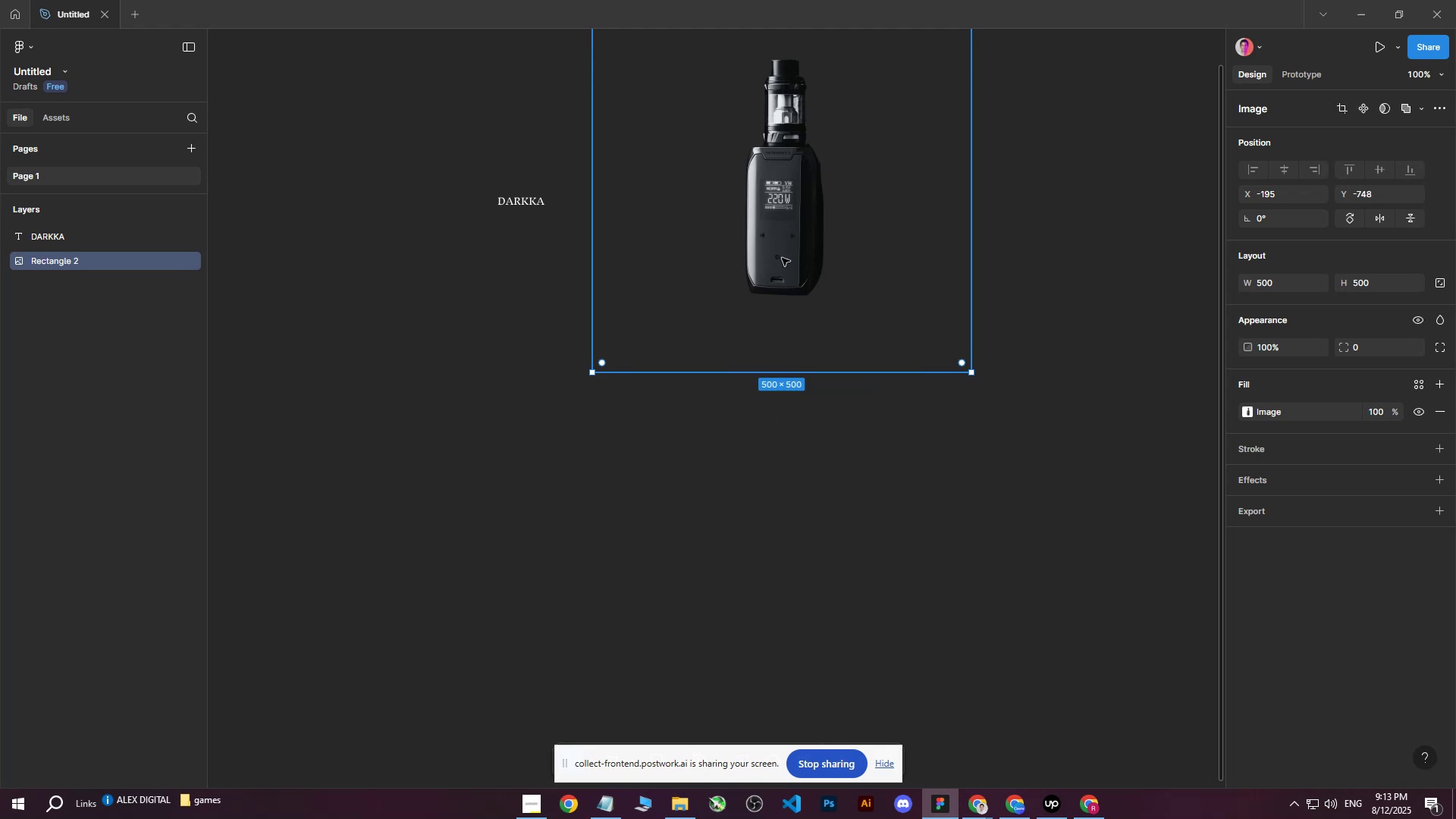 
key(Control+D)
 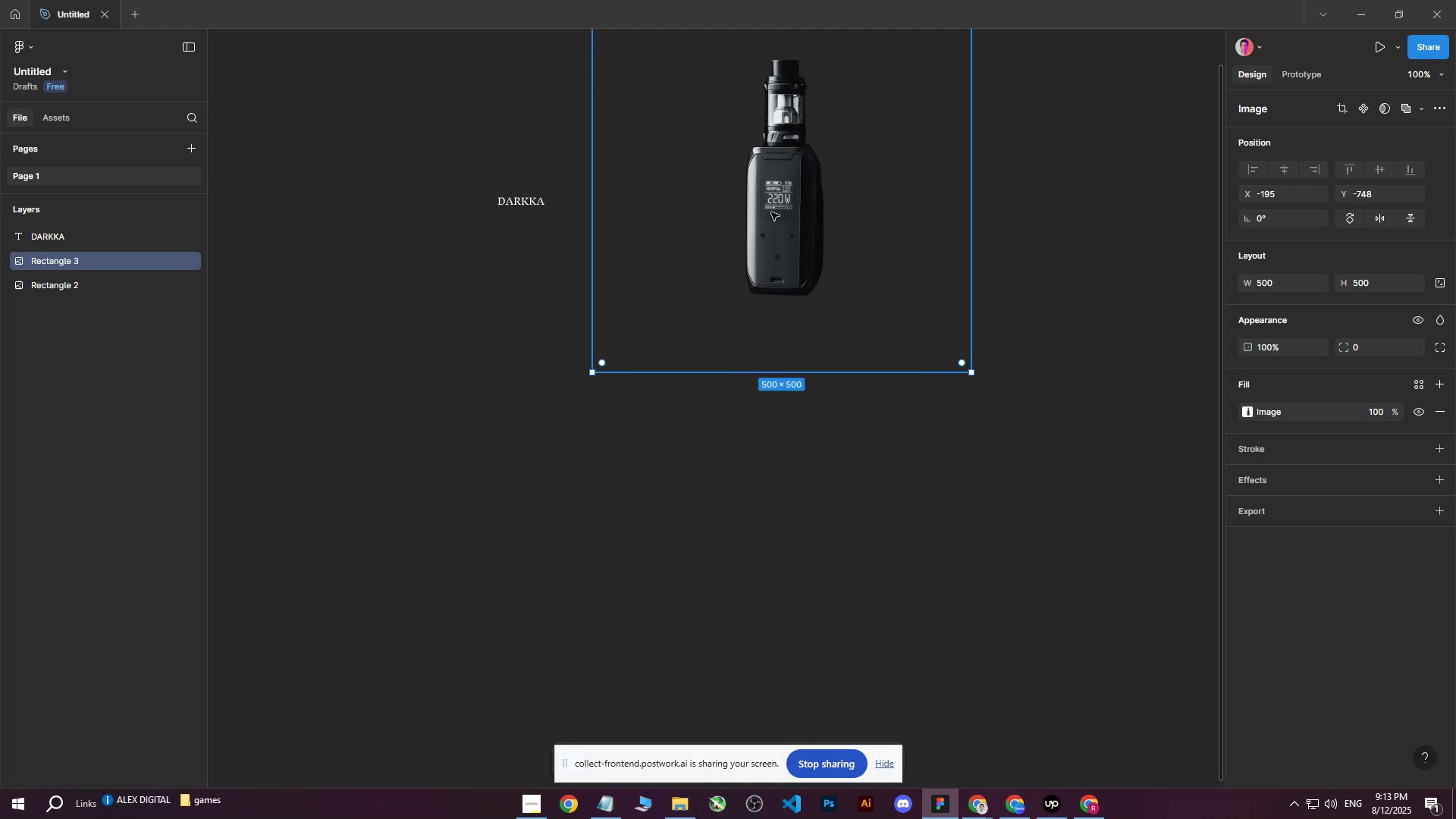 
left_click_drag(start_coordinate=[771, 212], to_coordinate=[792, 661])
 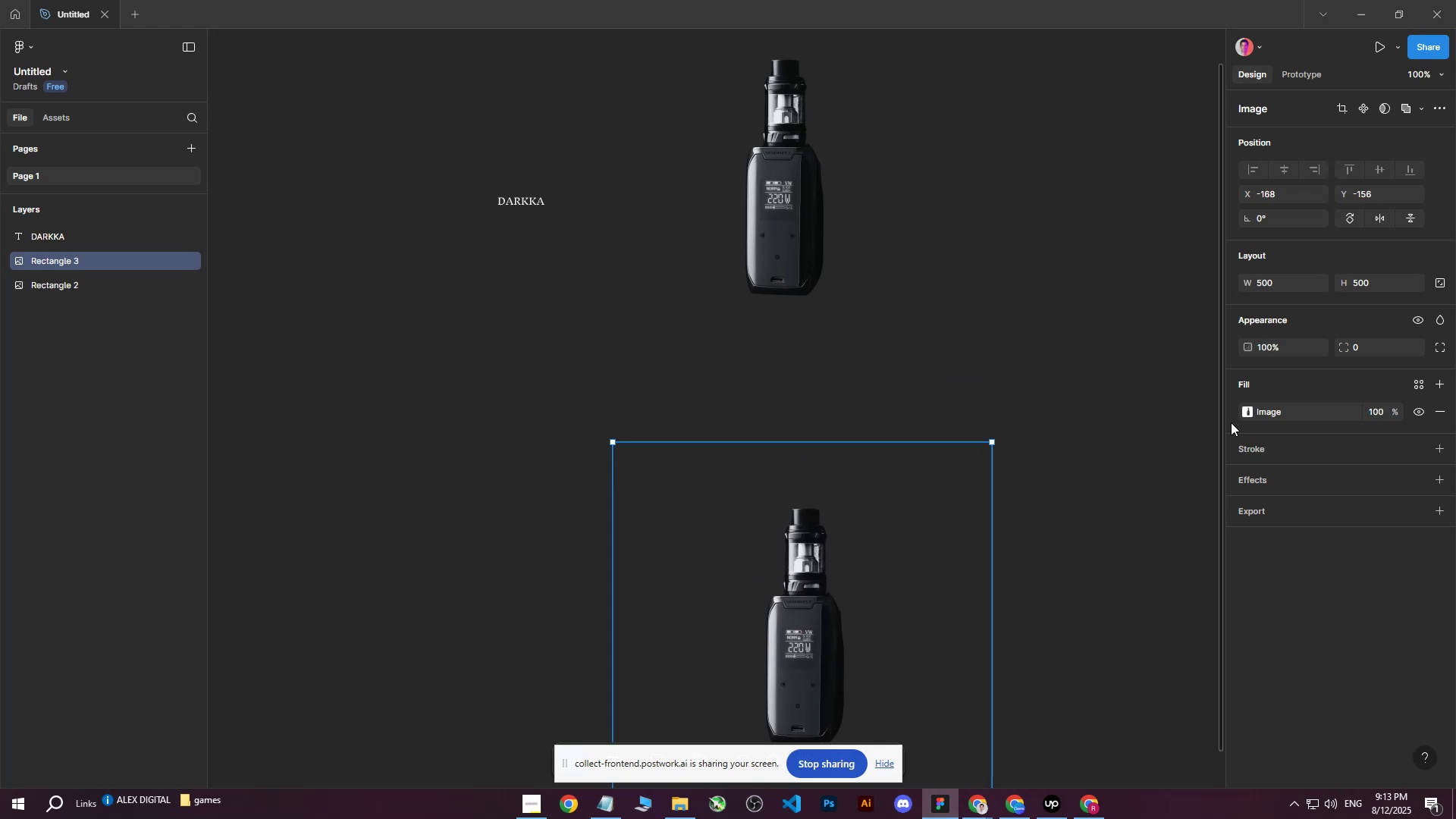 
left_click([1242, 413])
 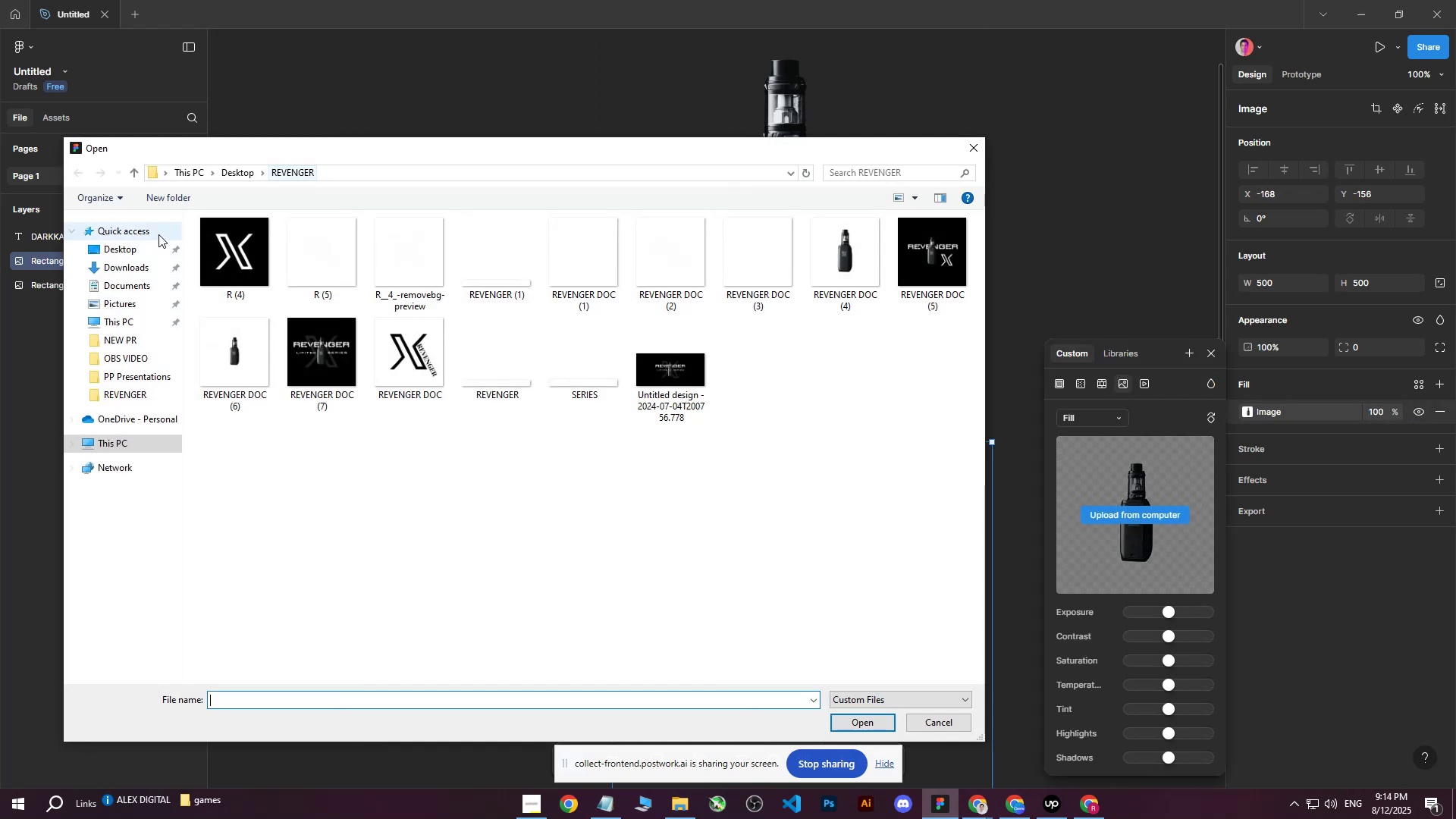 
left_click([116, 259])
 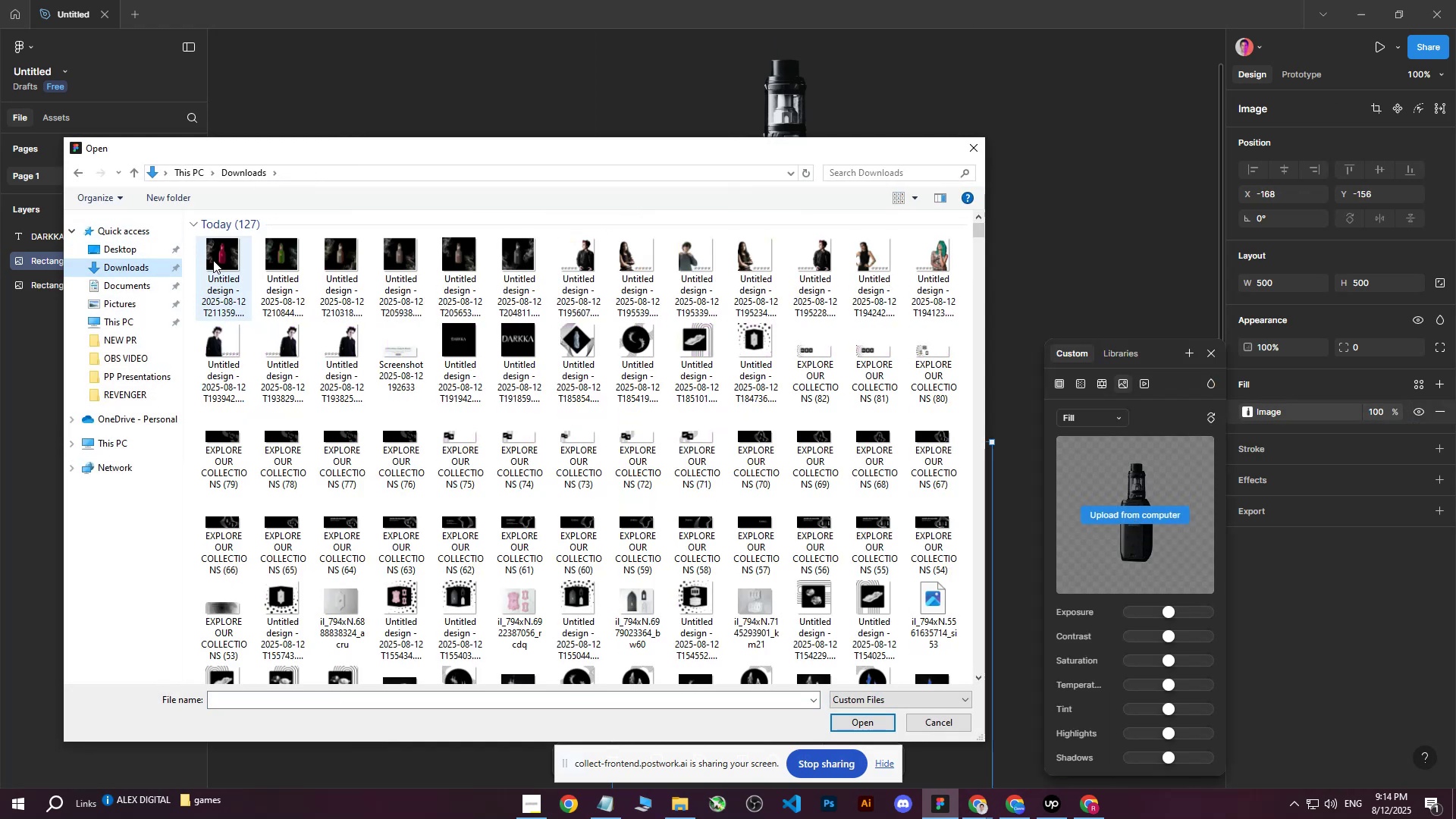 
left_click([216, 260])
 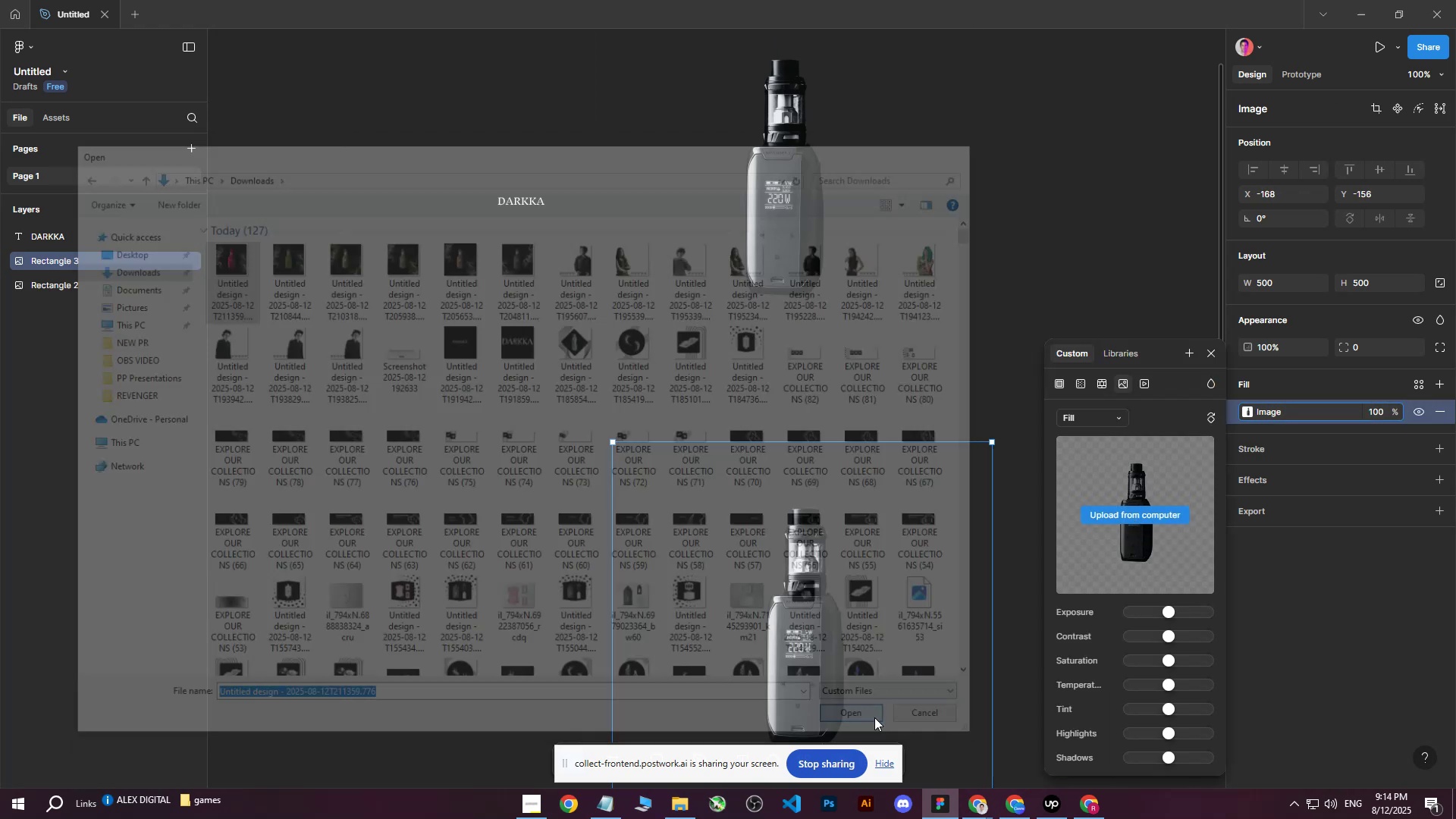 
scroll: coordinate [1105, 522], scroll_direction: down, amount: 5.0
 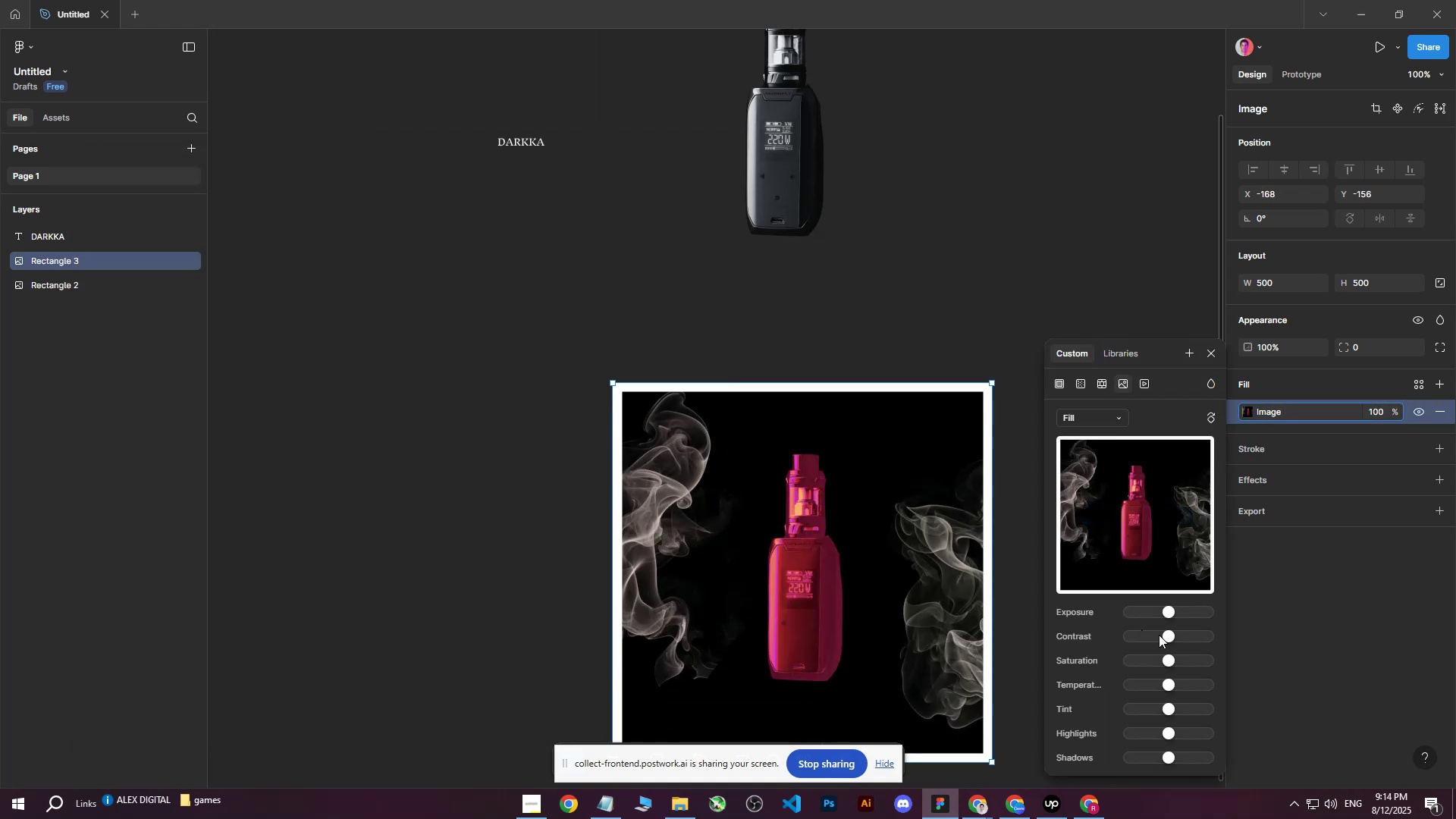 
left_click_drag(start_coordinate=[1166, 637], to_coordinate=[1095, 641])
 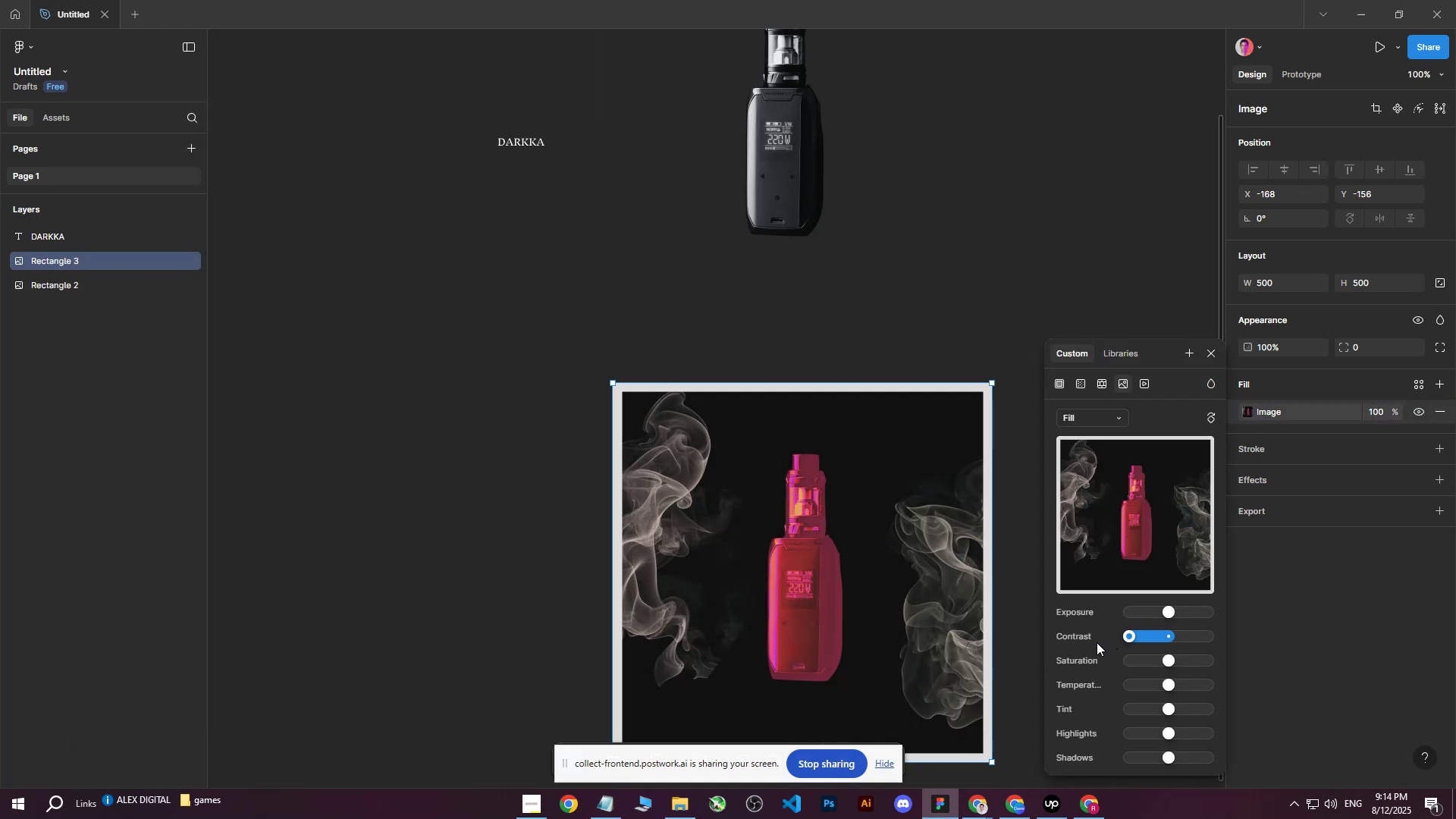 
key(Control+ControlLeft)
 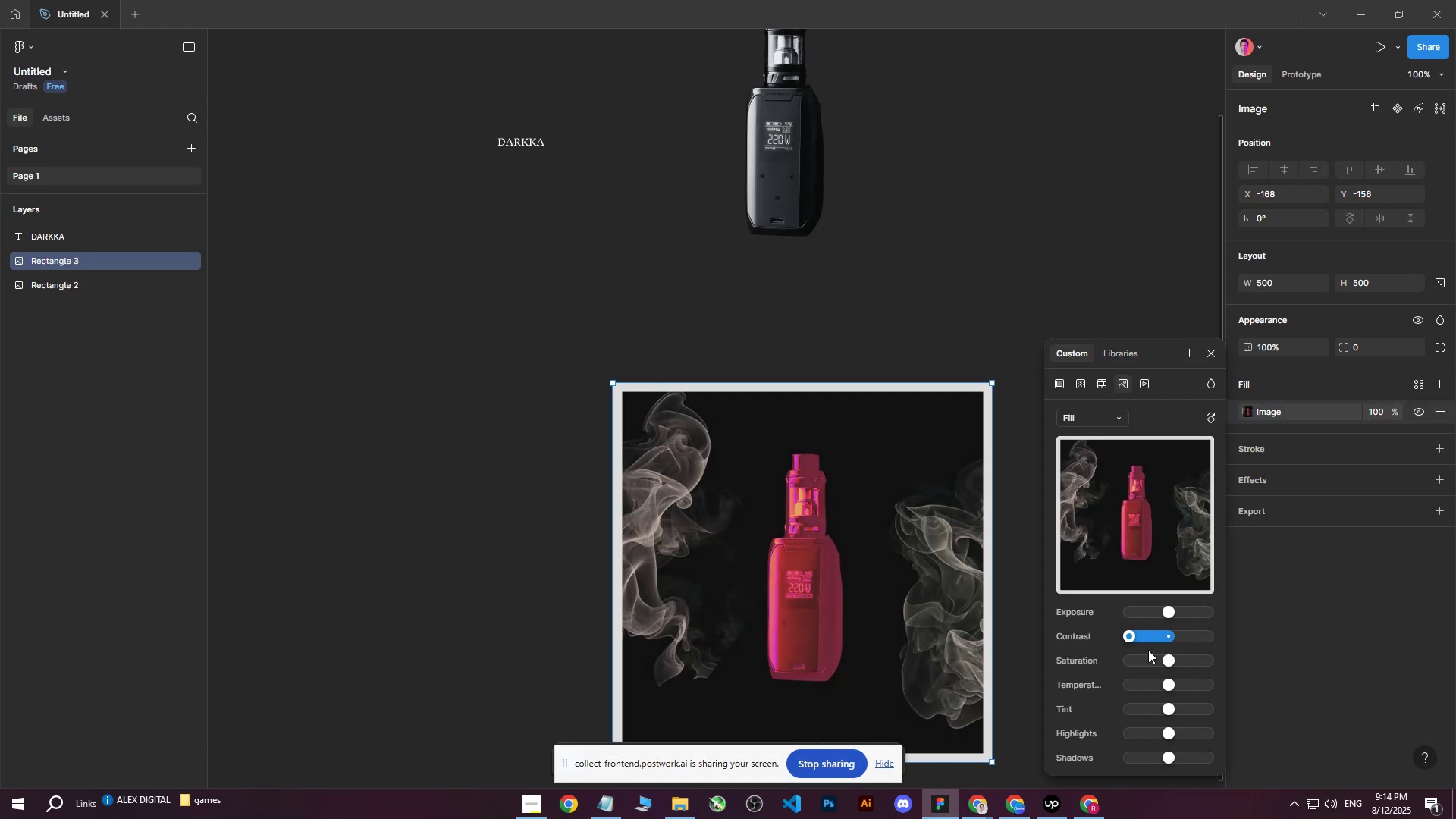 
key(Control+Z)
 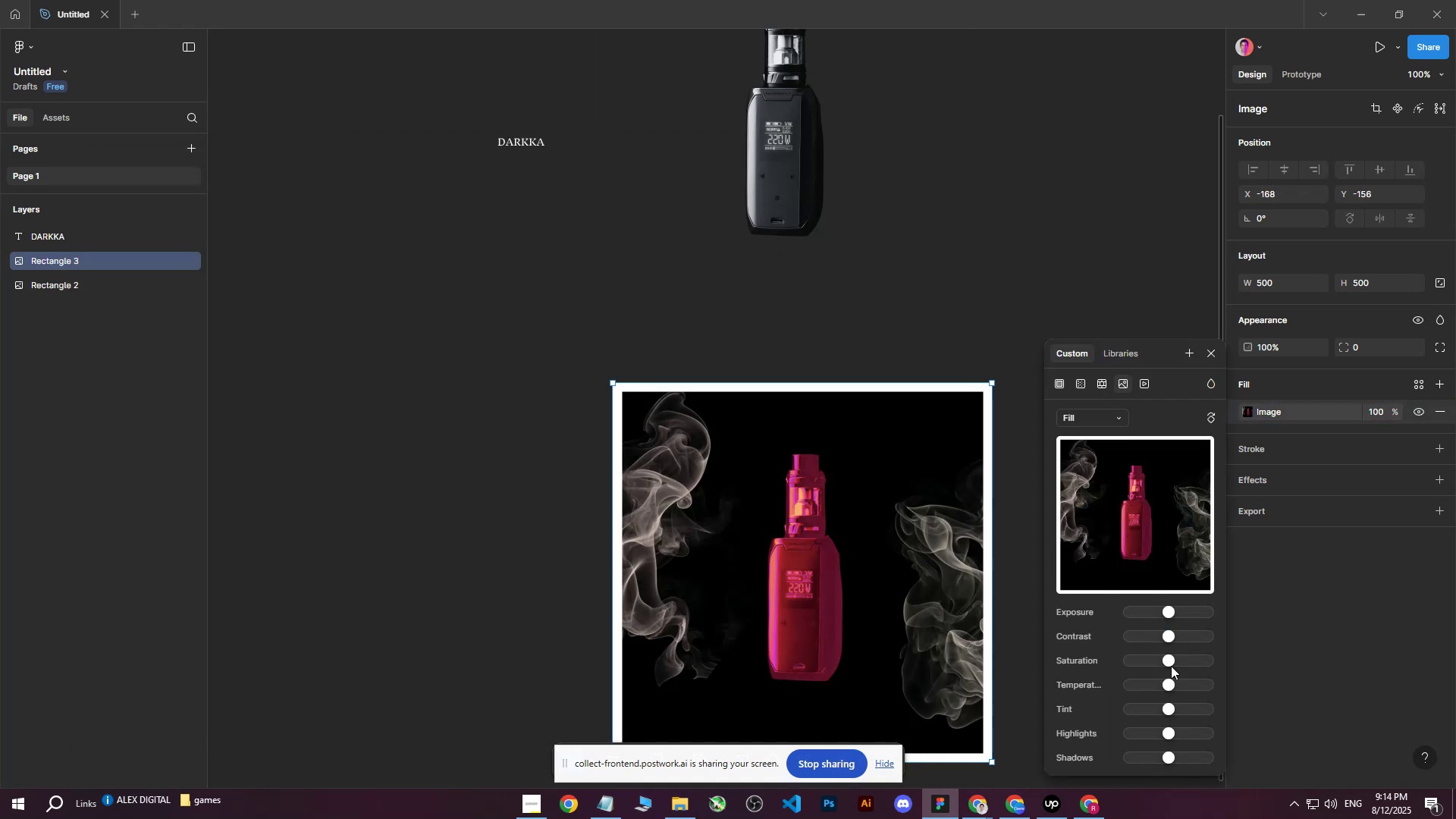 
left_click_drag(start_coordinate=[1175, 665], to_coordinate=[1156, 667])
 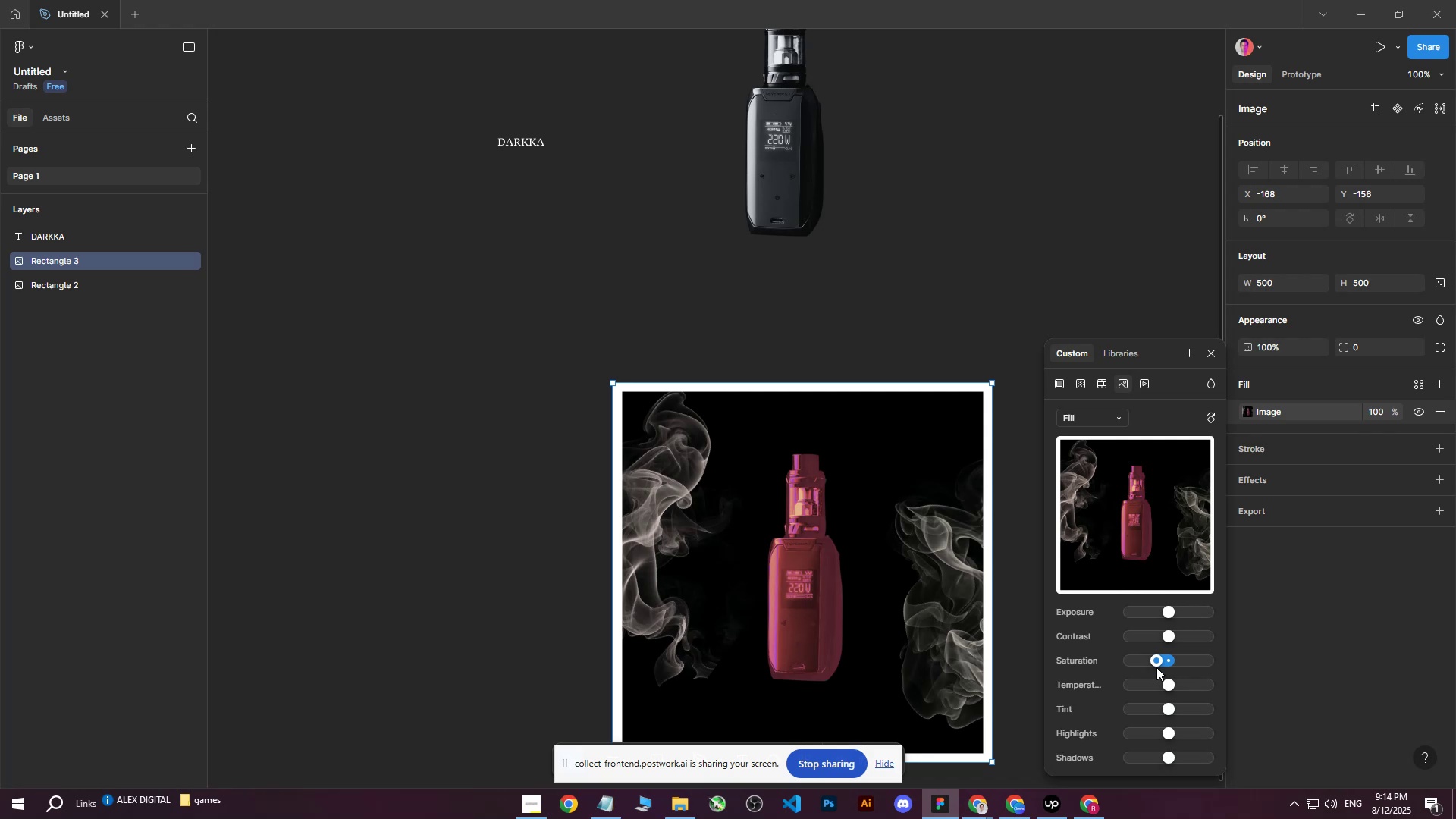 
key(Control+ControlLeft)
 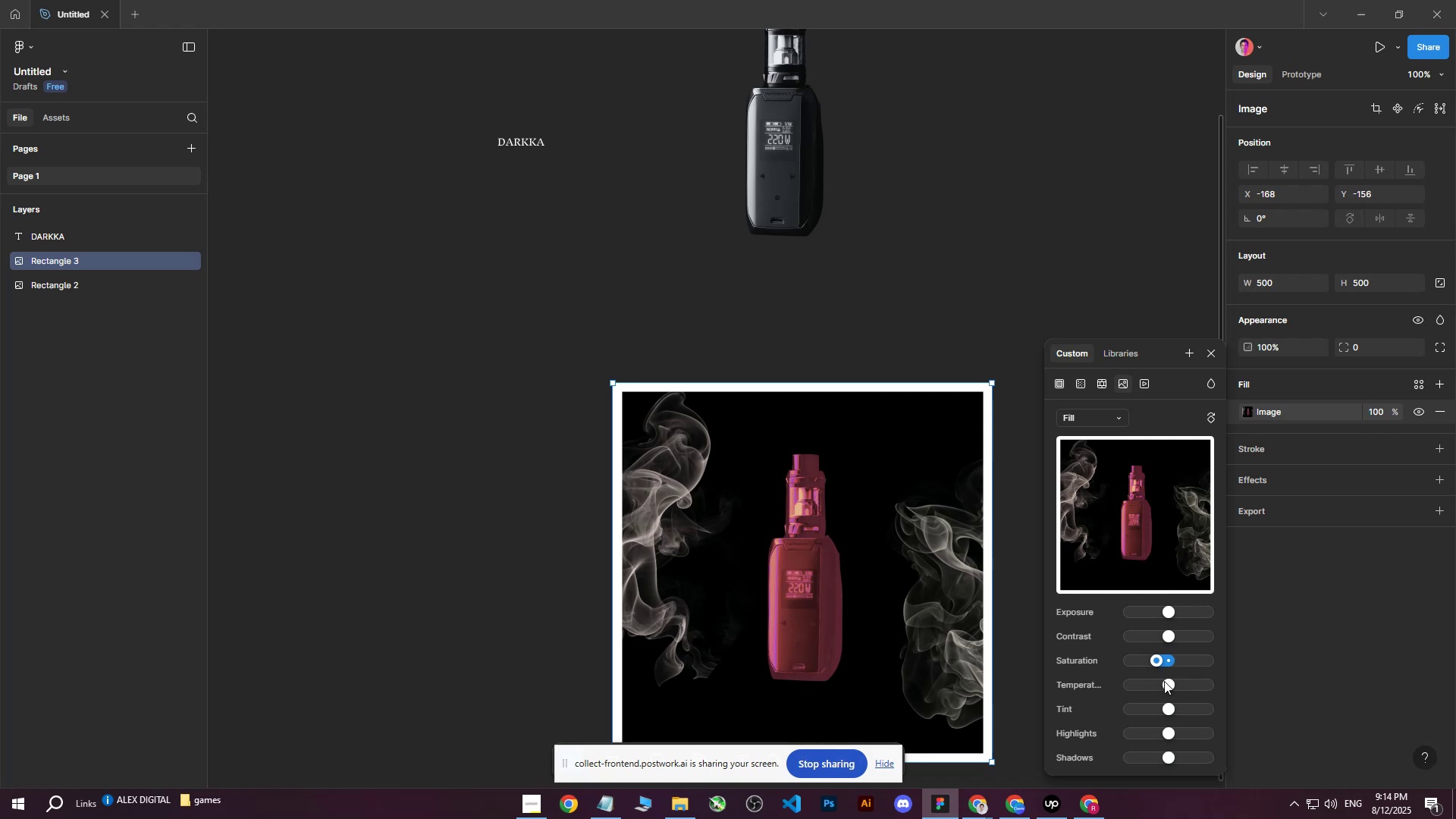 
key(Control+Z)
 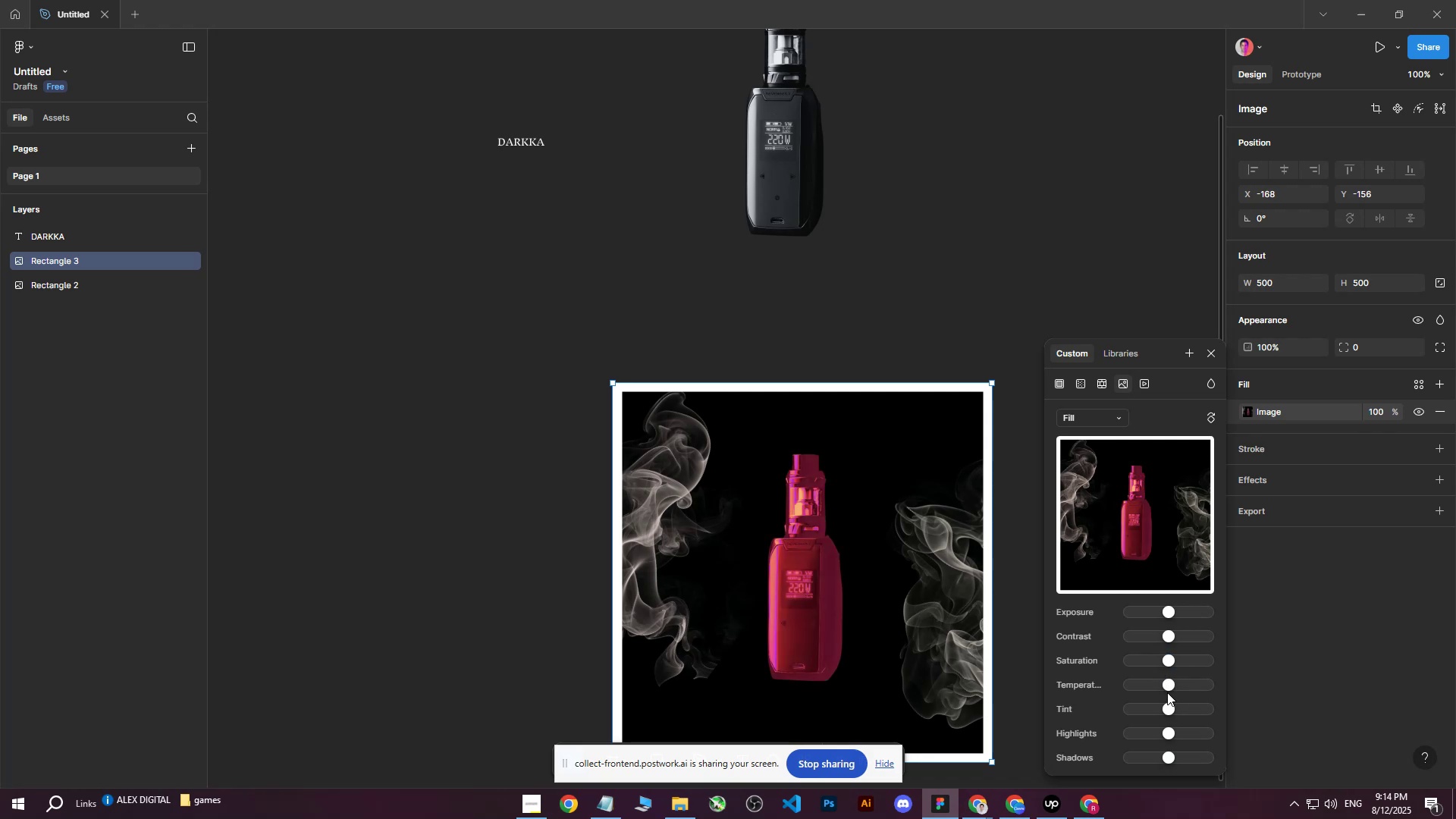 
left_click_drag(start_coordinate=[1166, 686], to_coordinate=[1232, 682])
 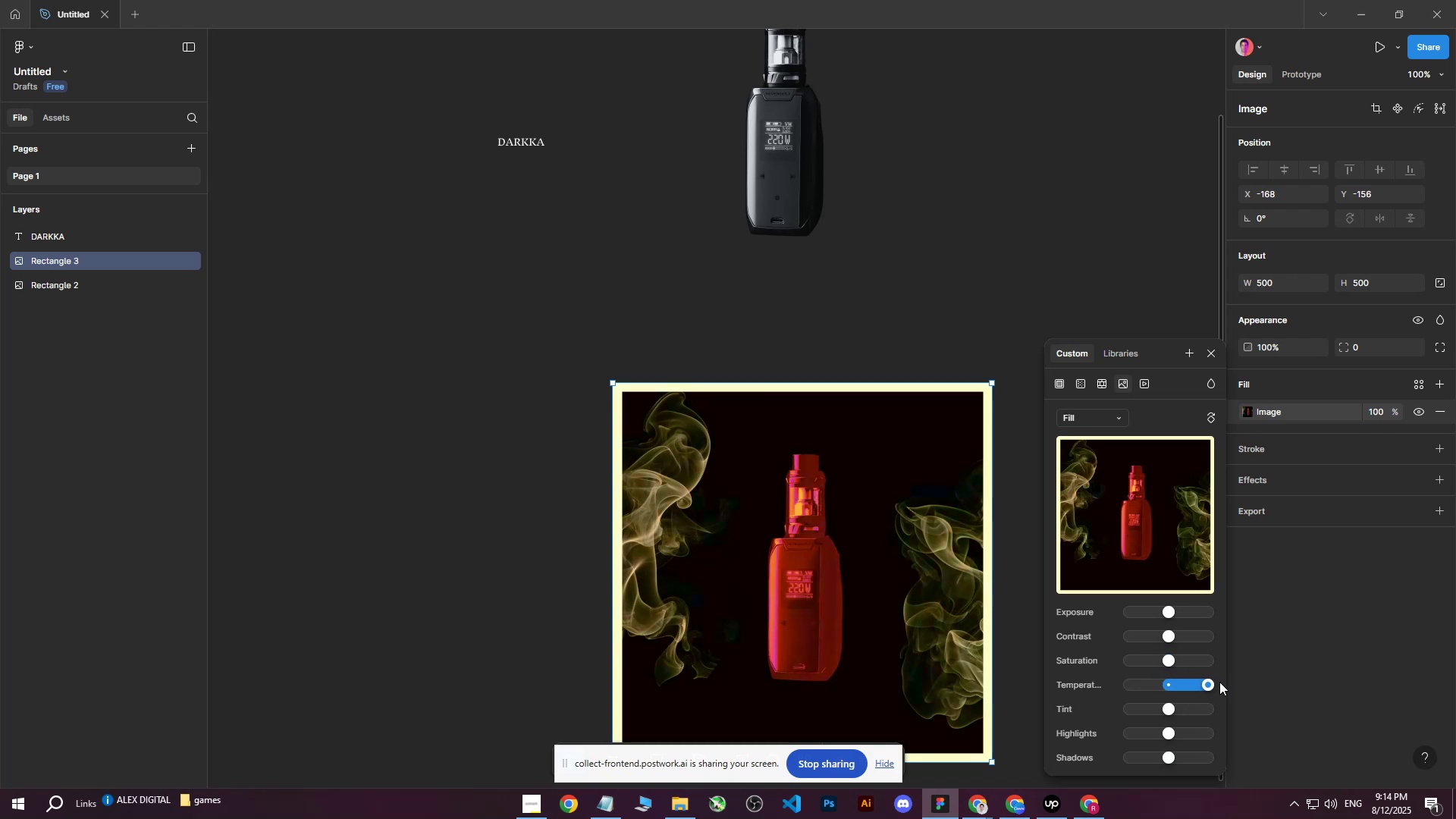 
key(Control+ControlLeft)
 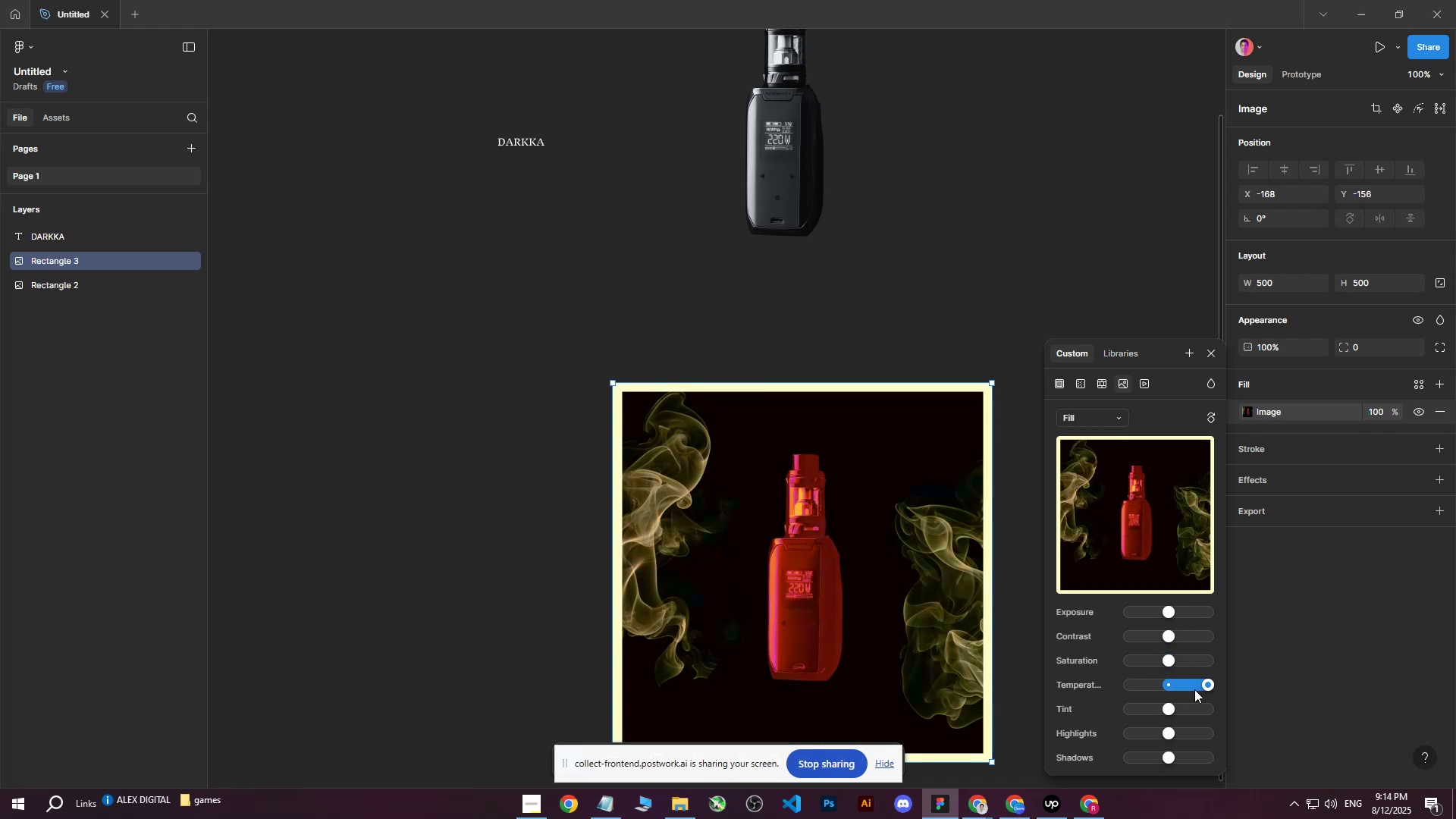 
key(Control+Z)
 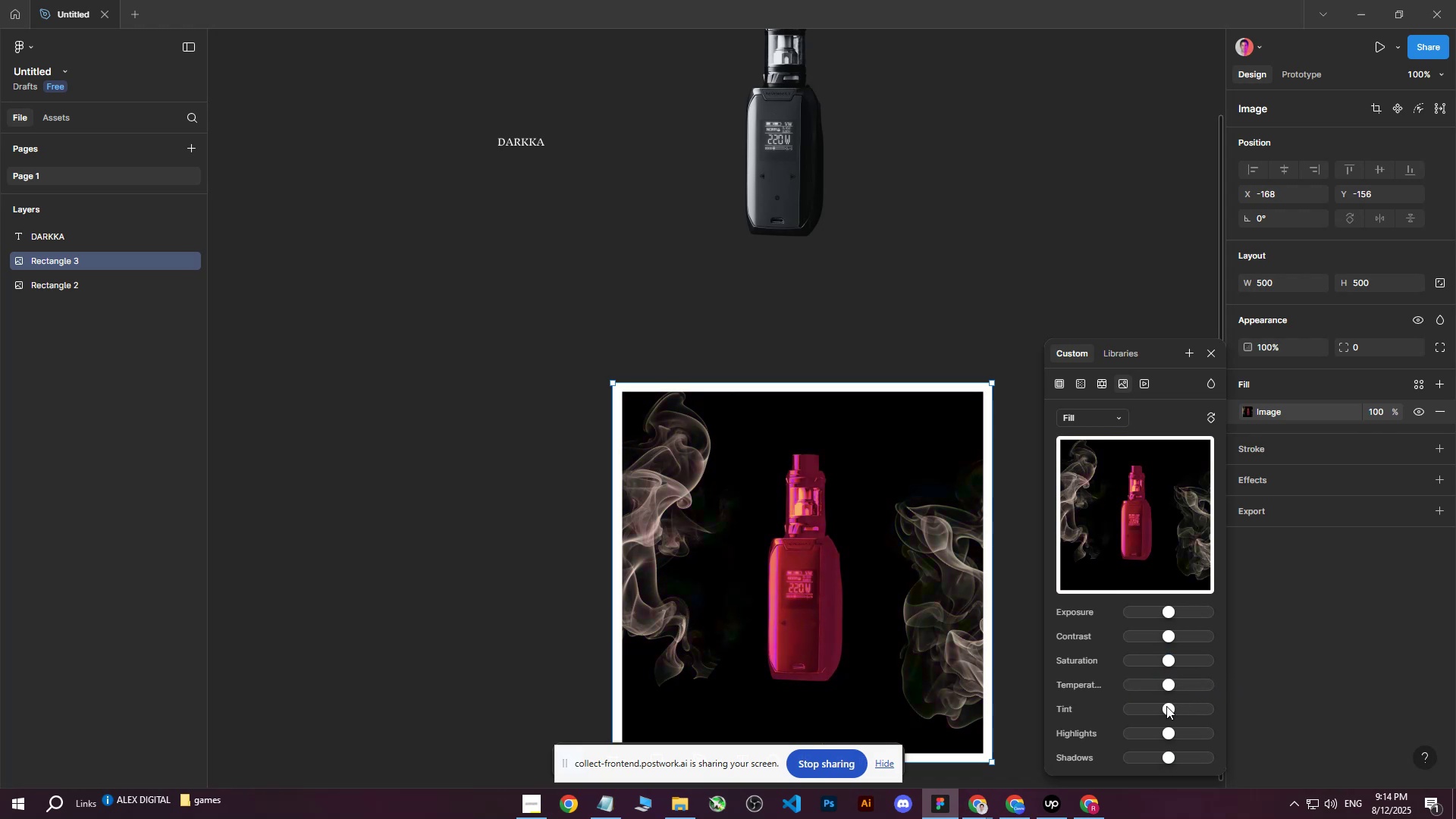 
left_click_drag(start_coordinate=[1166, 707], to_coordinate=[1203, 702])
 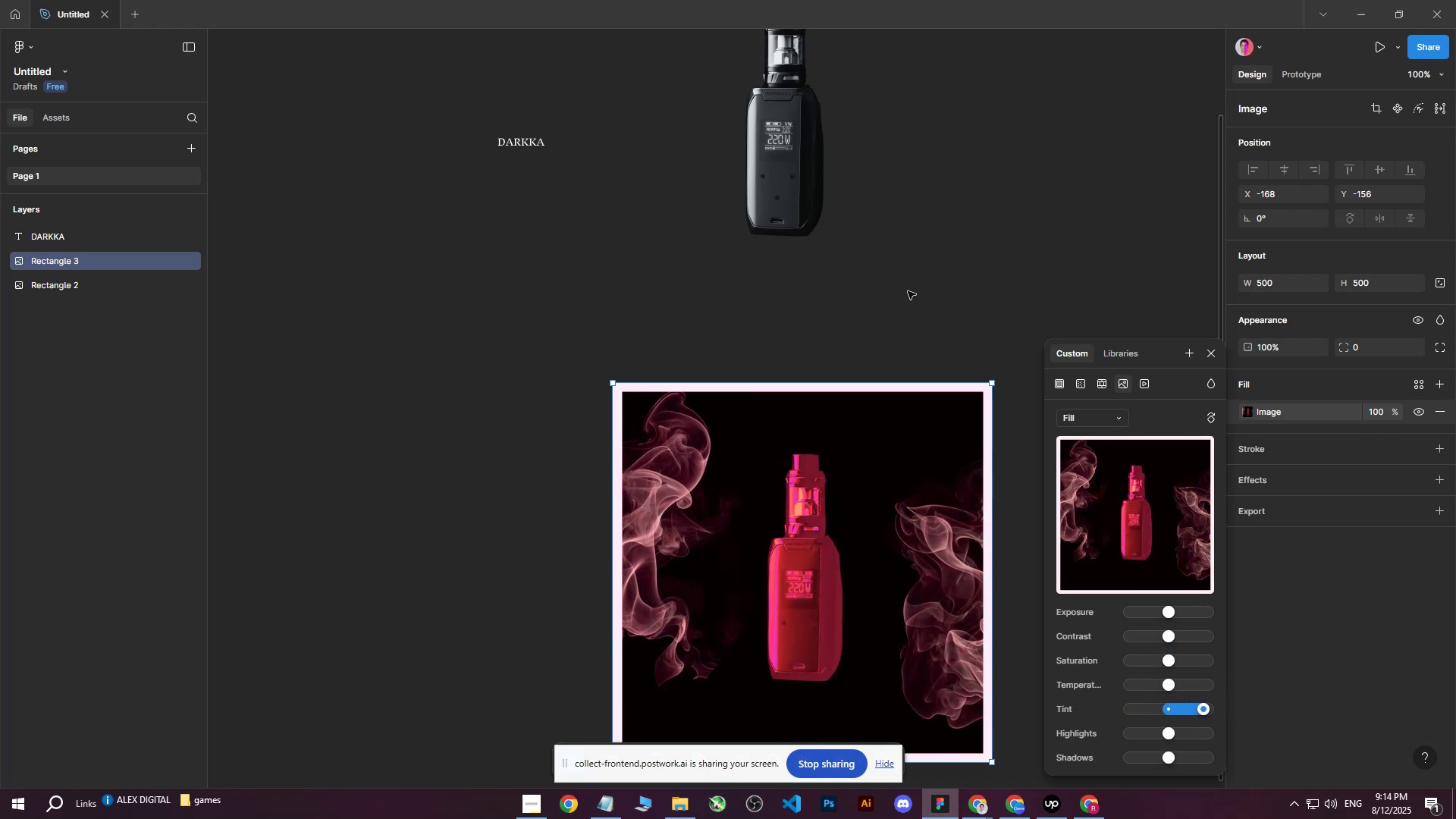 
left_click([911, 278])
 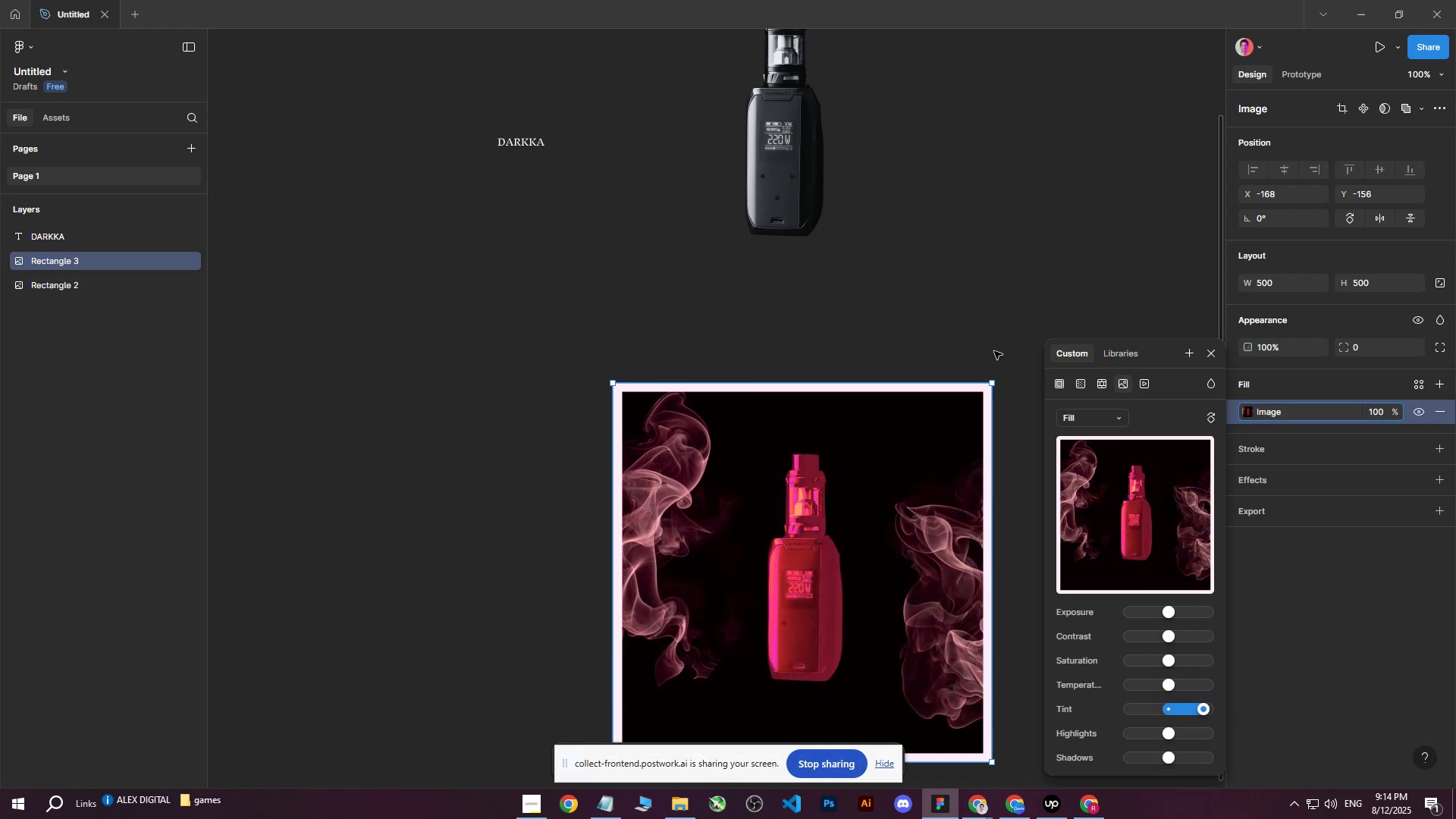 
left_click([991, 357])
 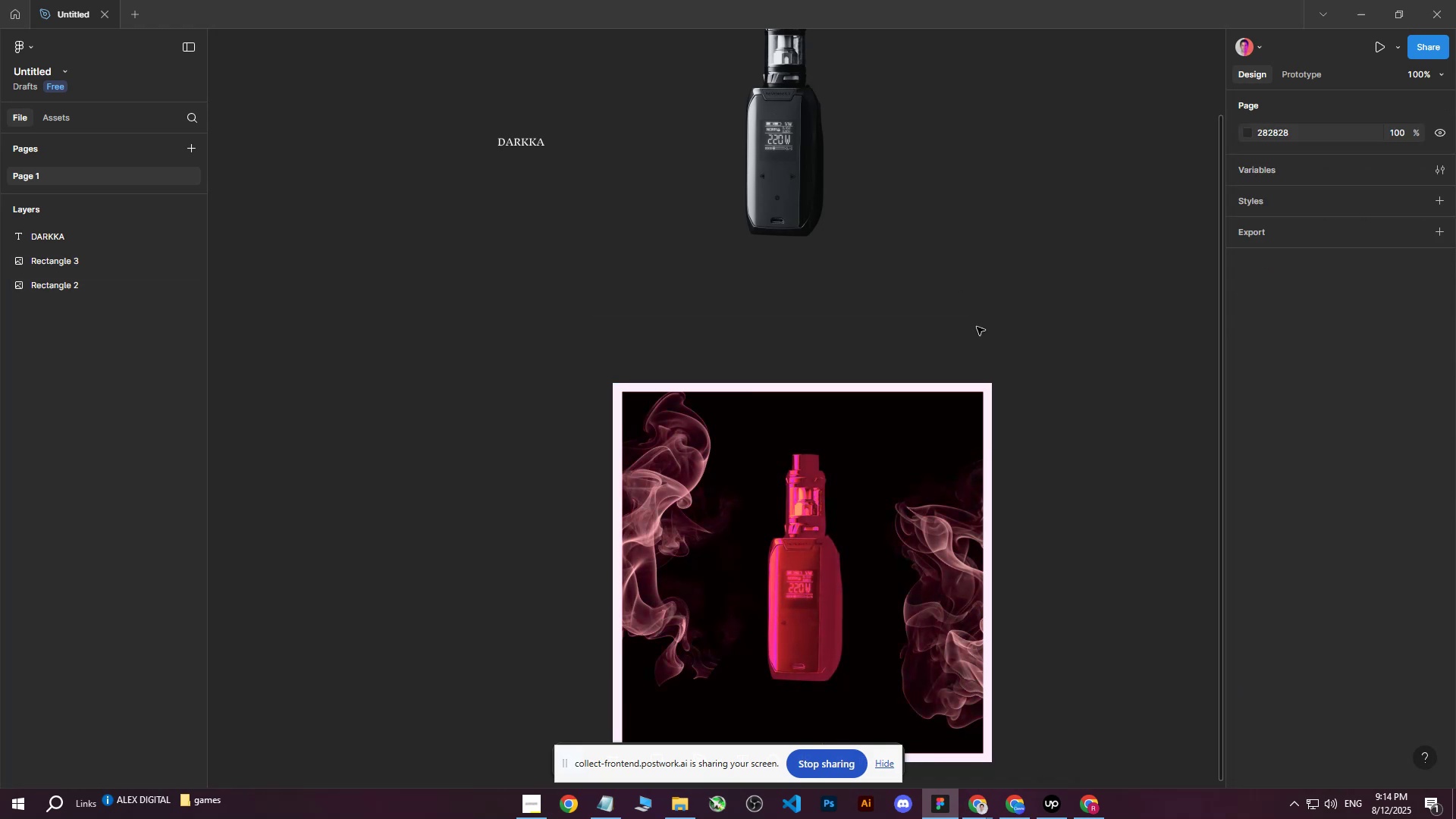 
scroll: coordinate [975, 322], scroll_direction: down, amount: 3.0
 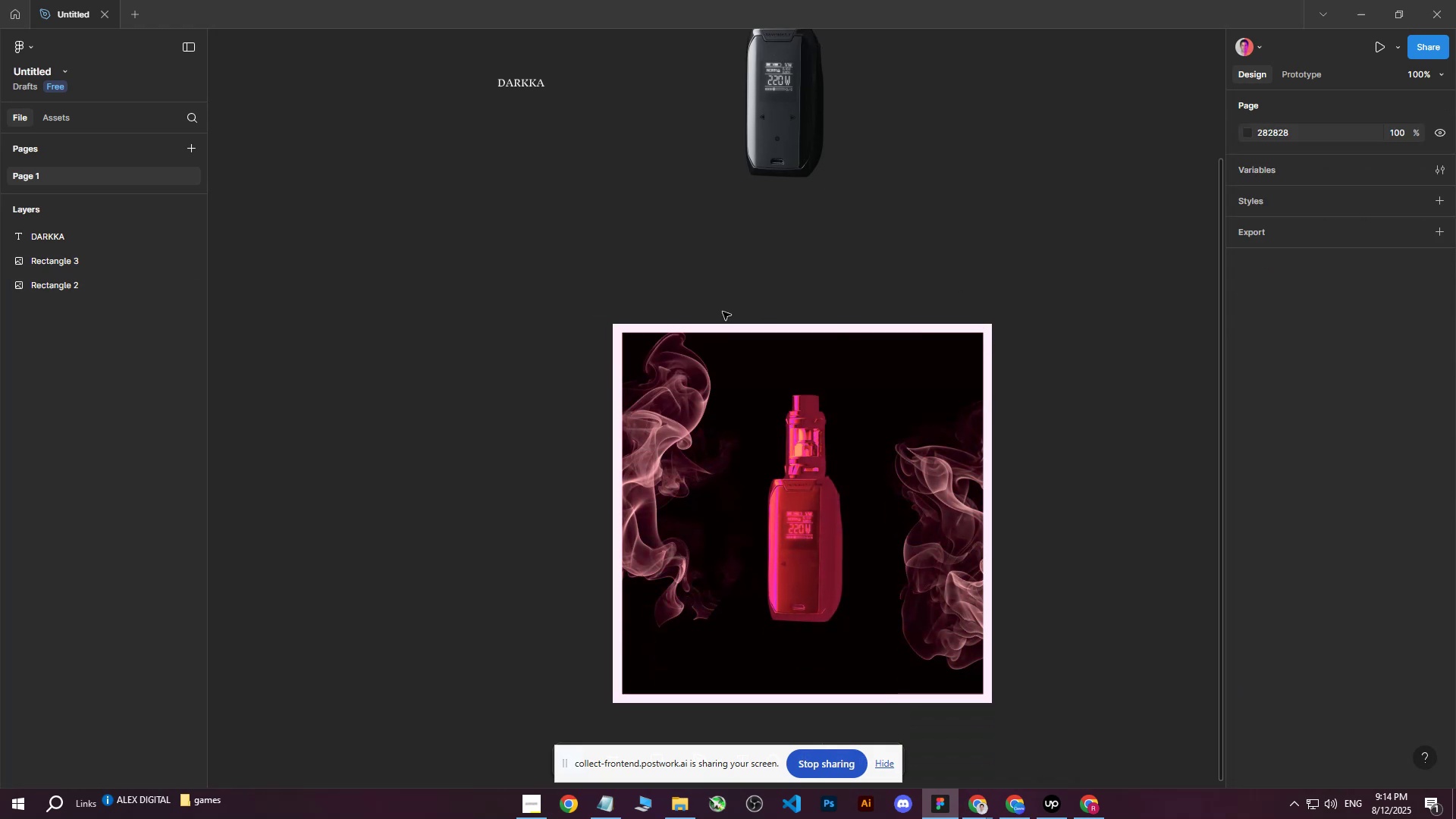 
left_click([723, 312])
 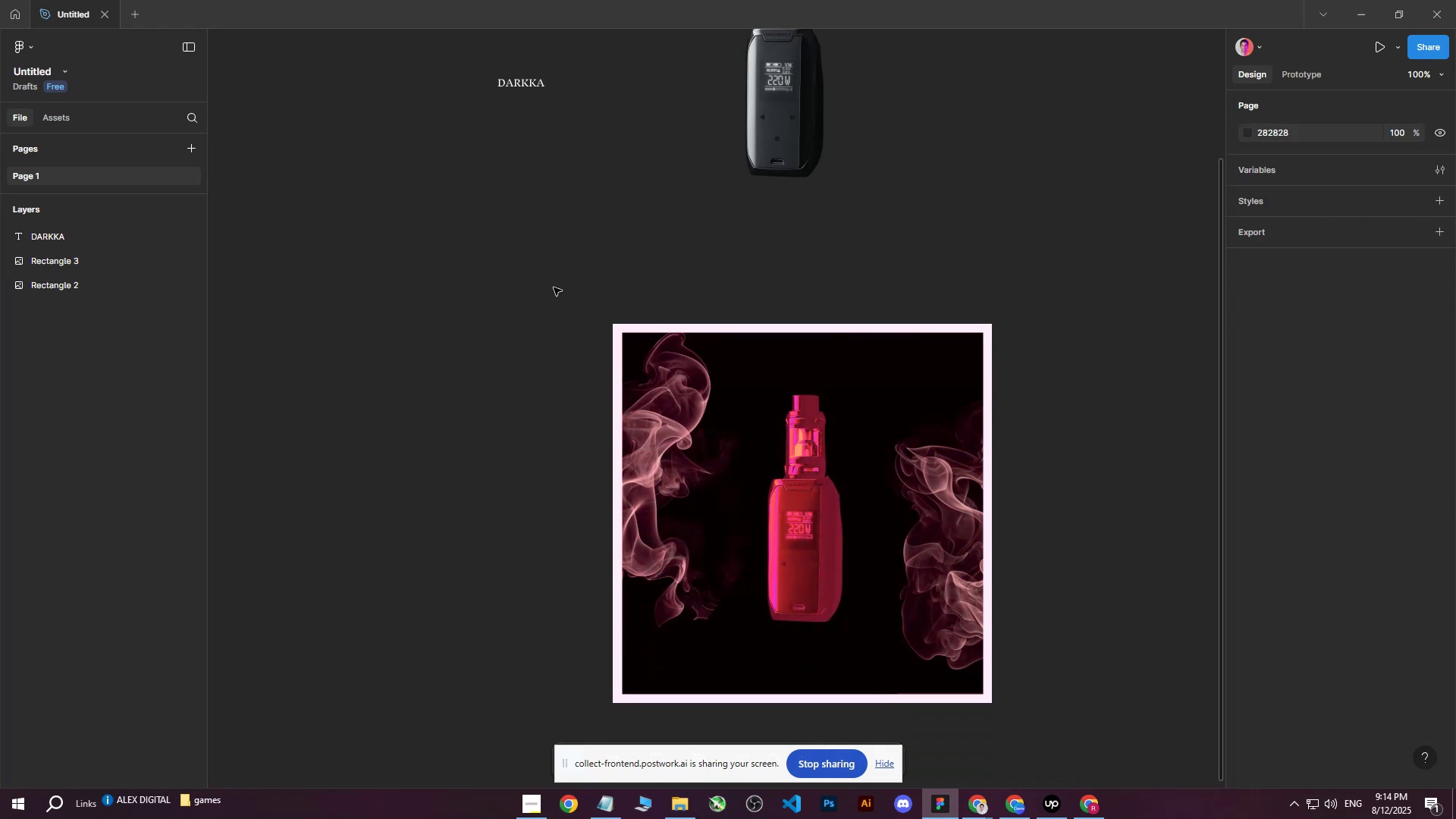 
left_click_drag(start_coordinate=[497, 268], to_coordinate=[1053, 720])
 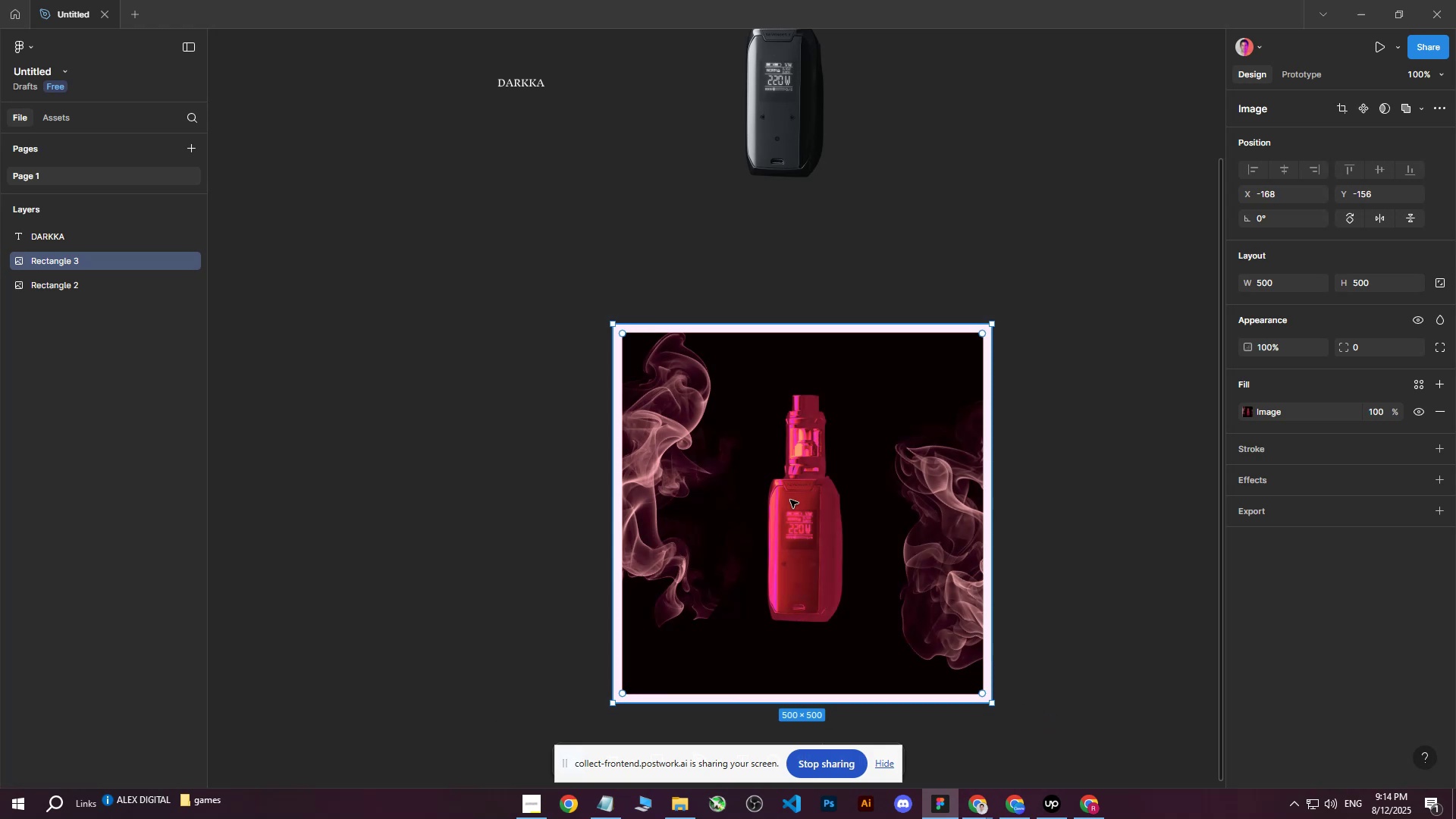 
right_click([793, 500])
 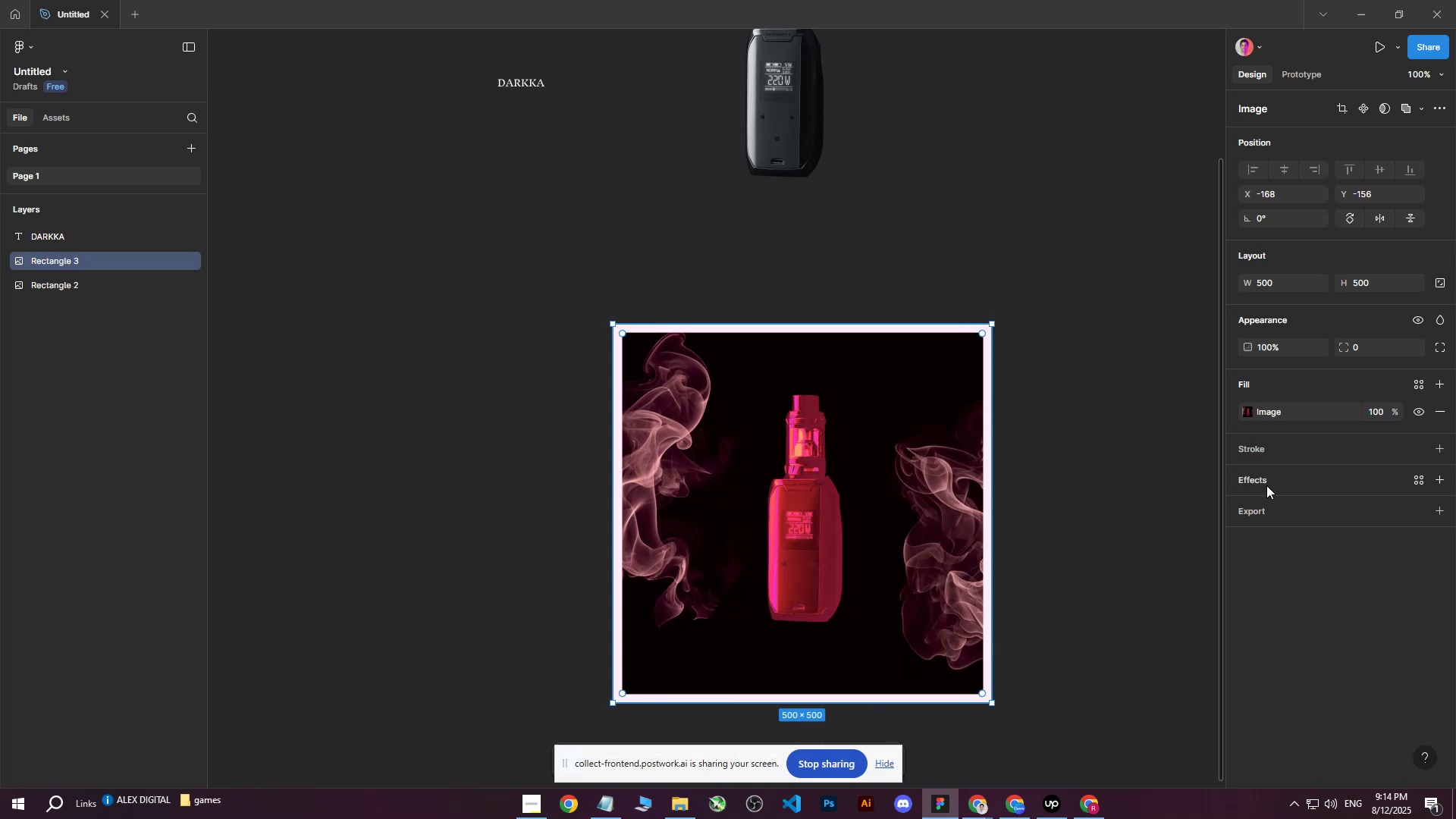 
double_click([1266, 485])
 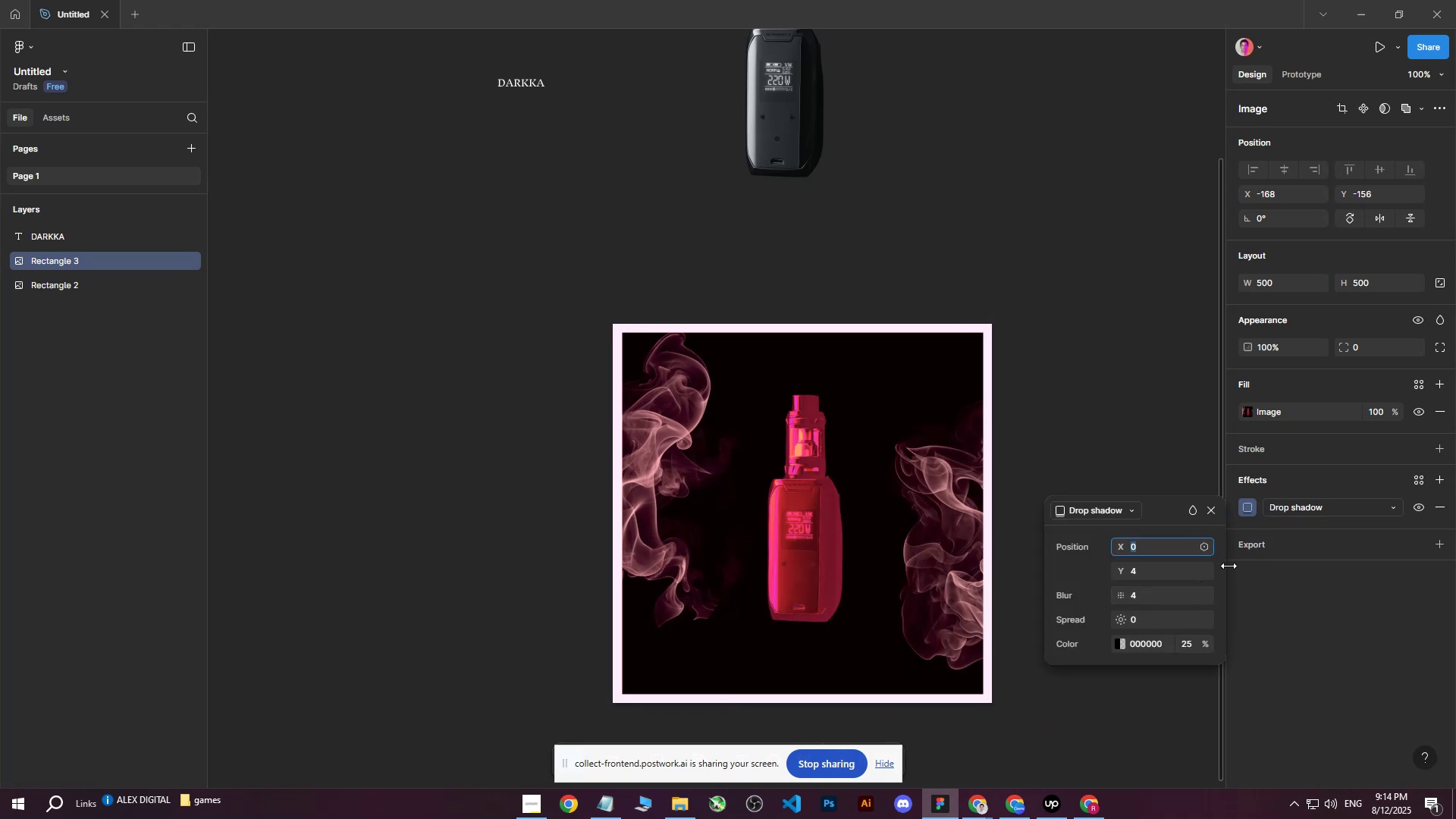 
left_click([1281, 537])
 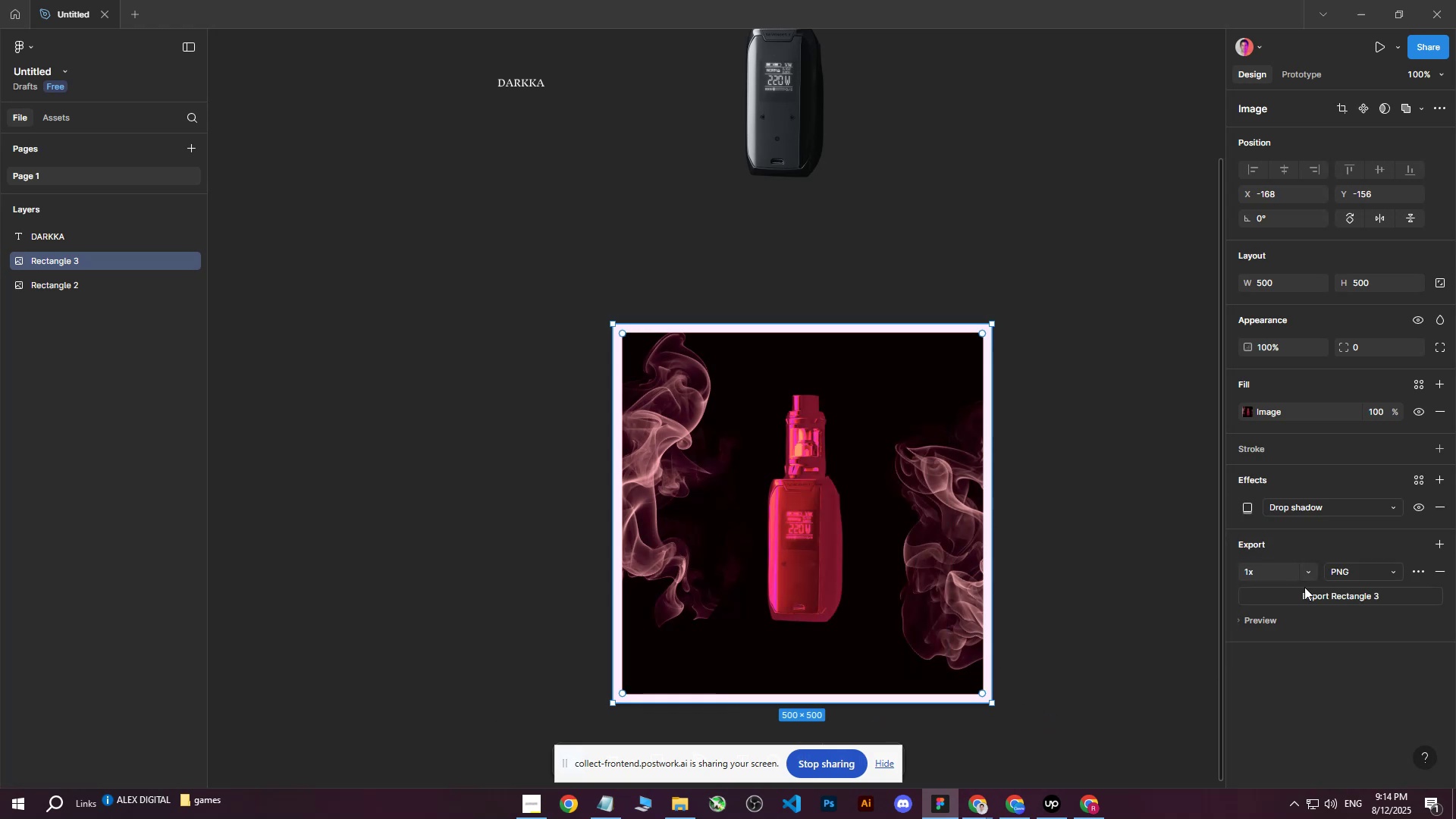 
left_click([1304, 591])
 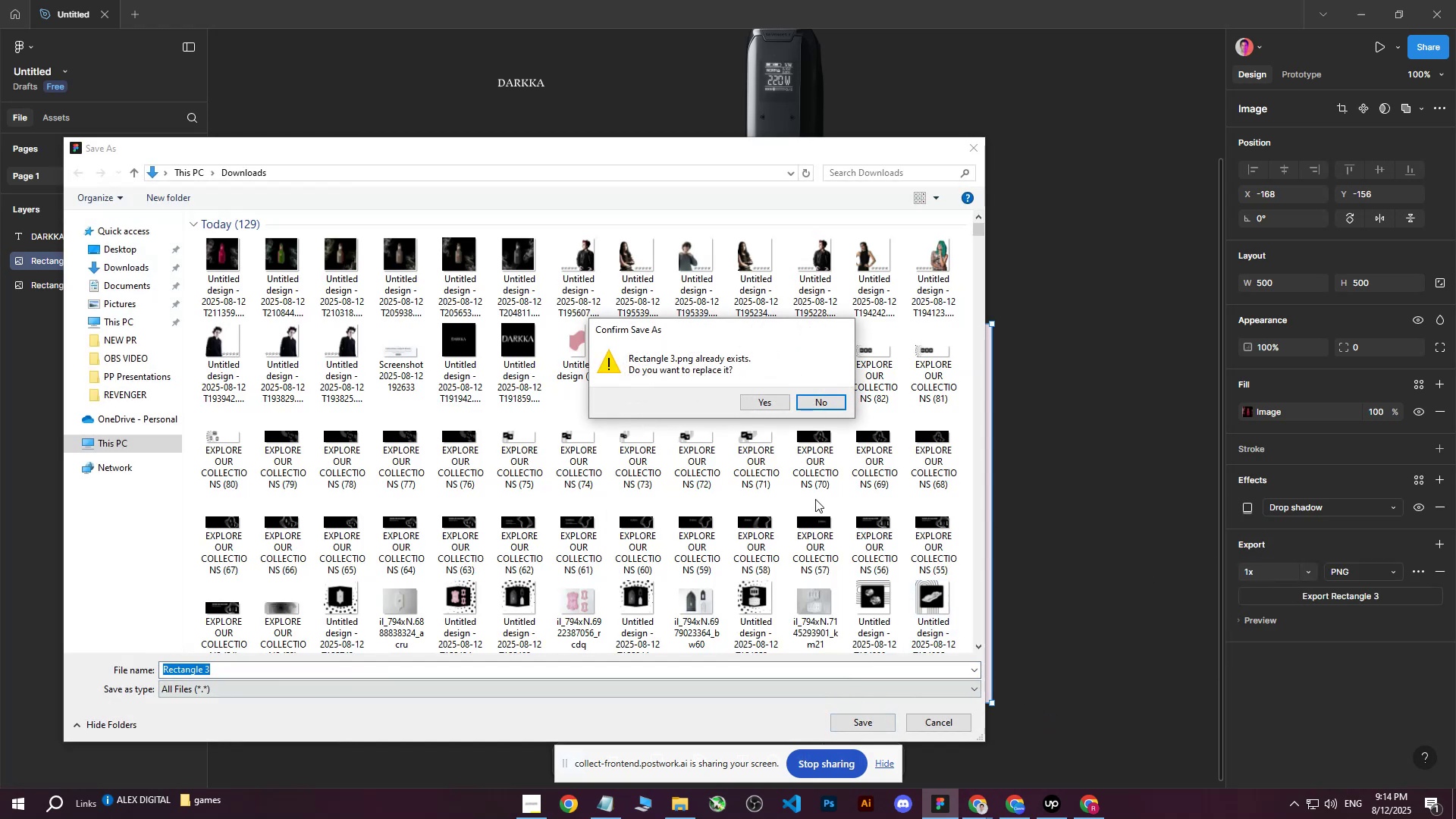 
left_click([821, 394])
 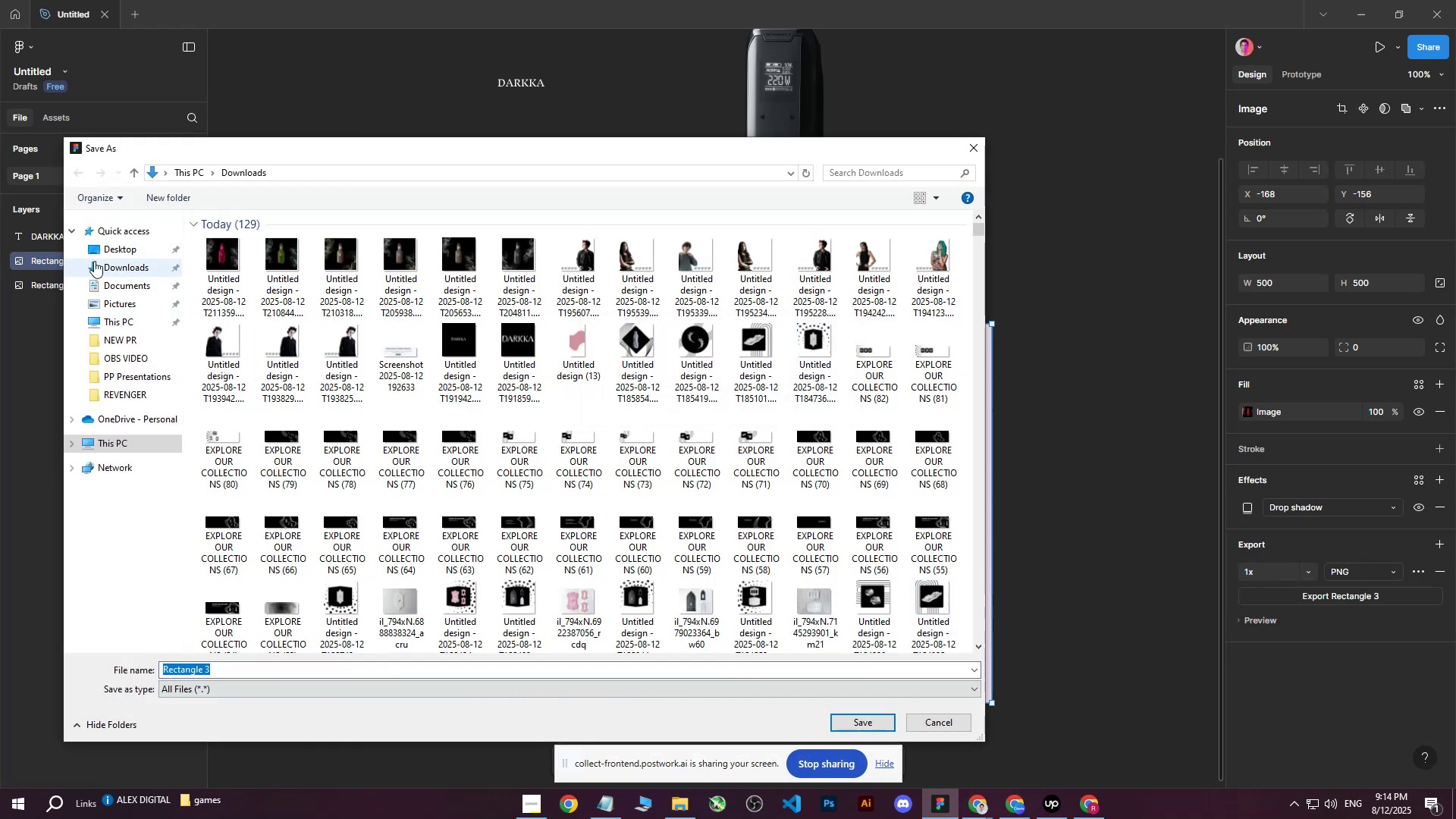 
left_click([94, 259])
 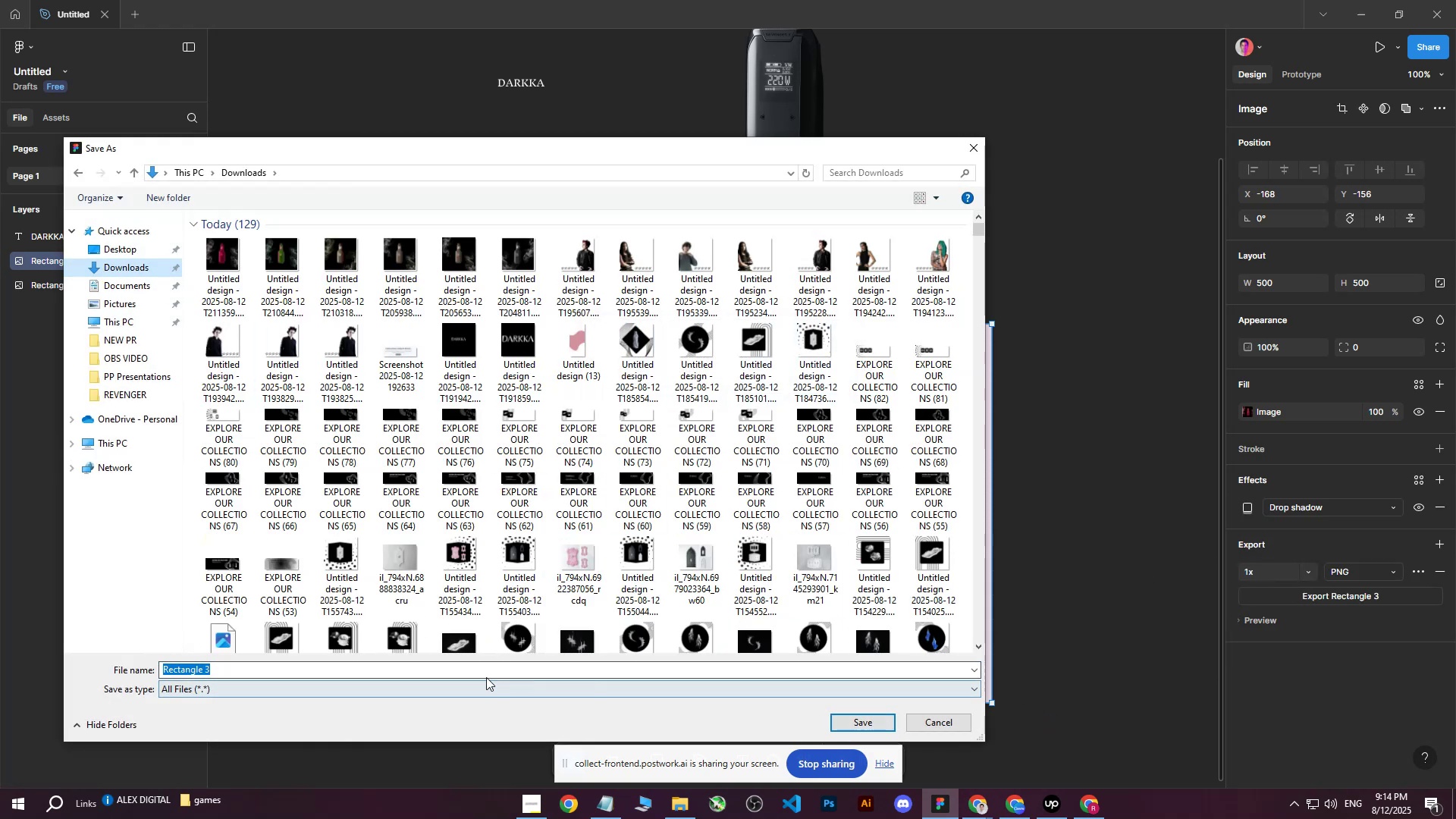 
left_click([408, 665])
 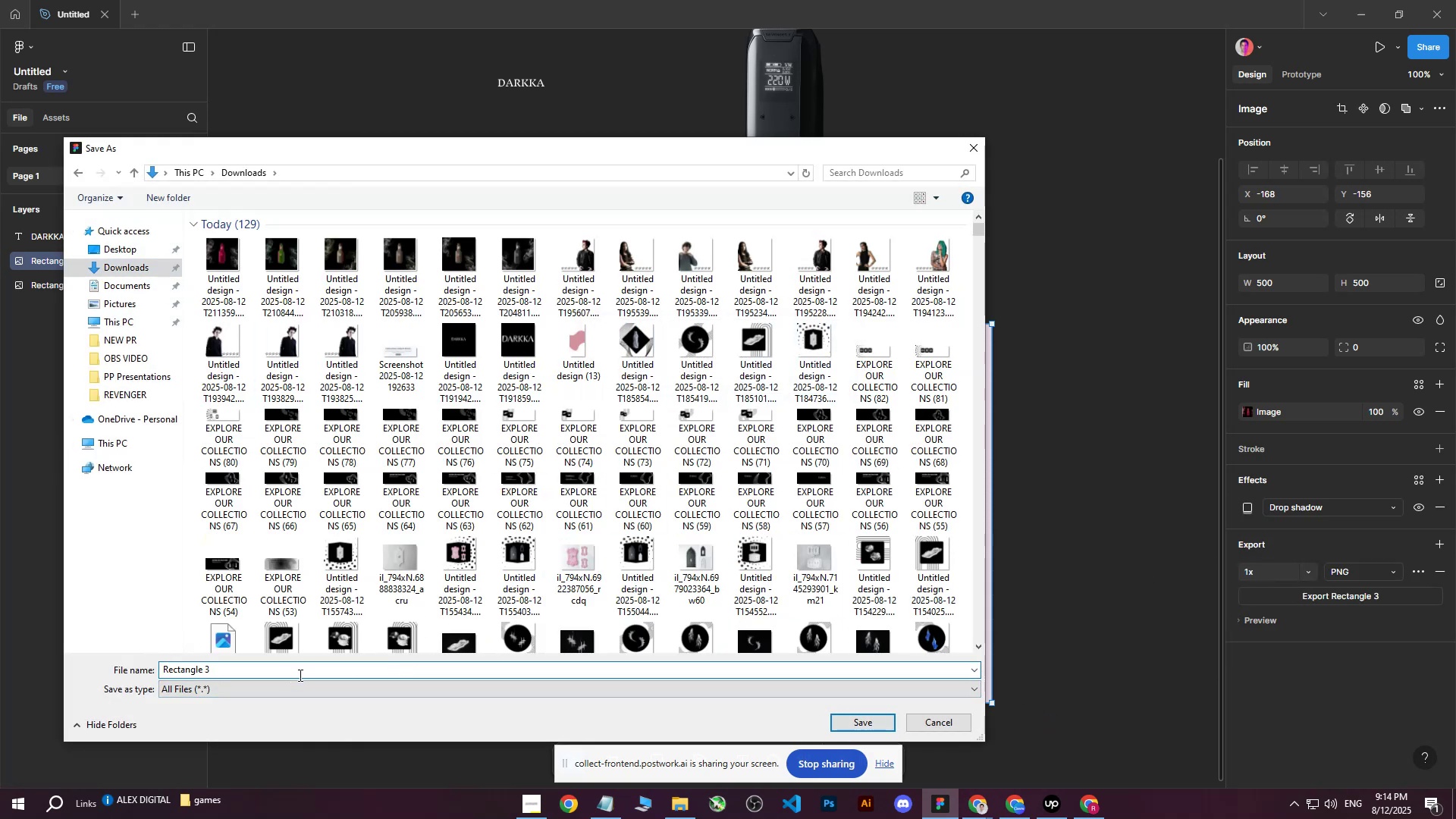 
type(434)
 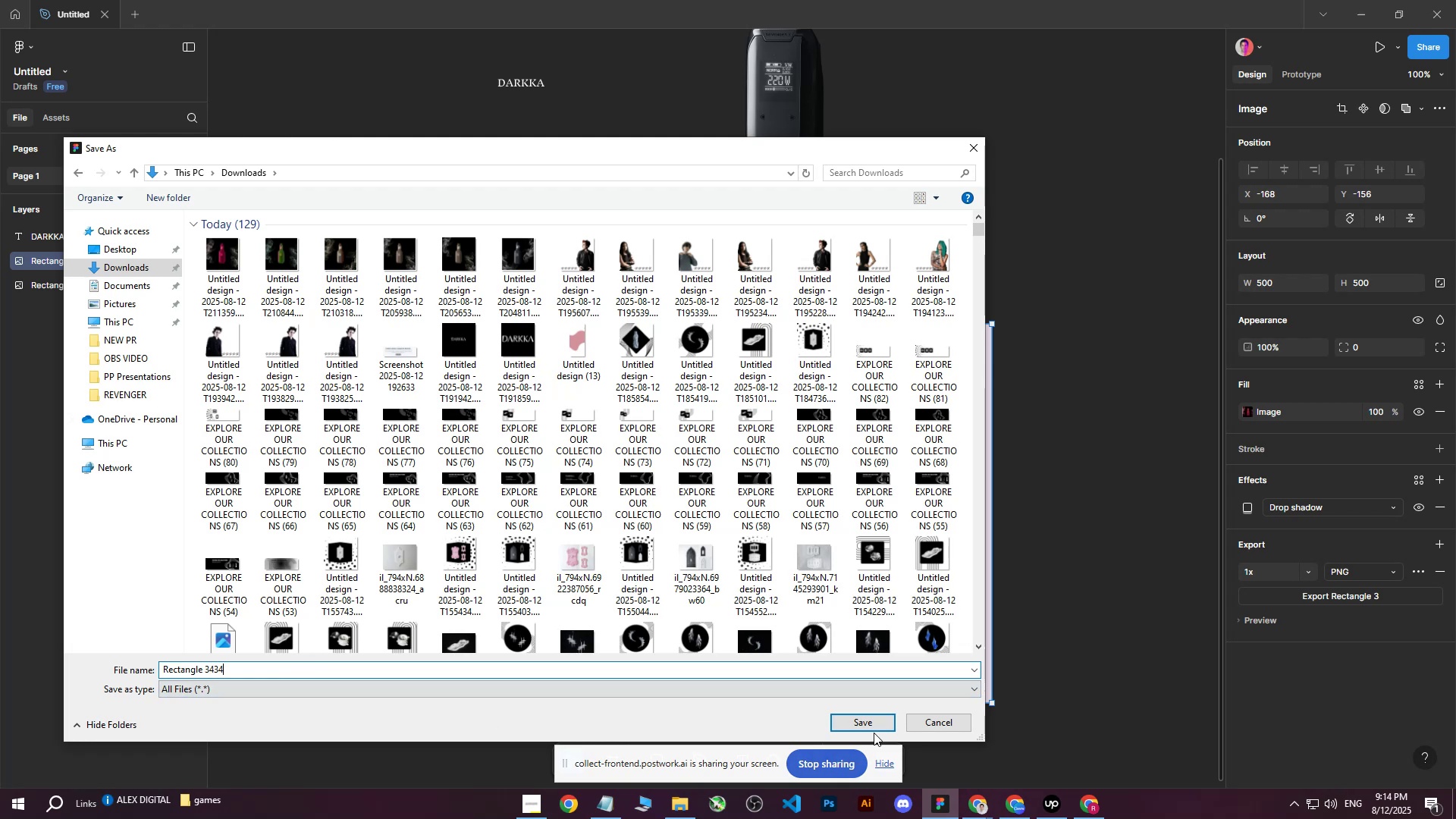 
left_click([873, 725])
 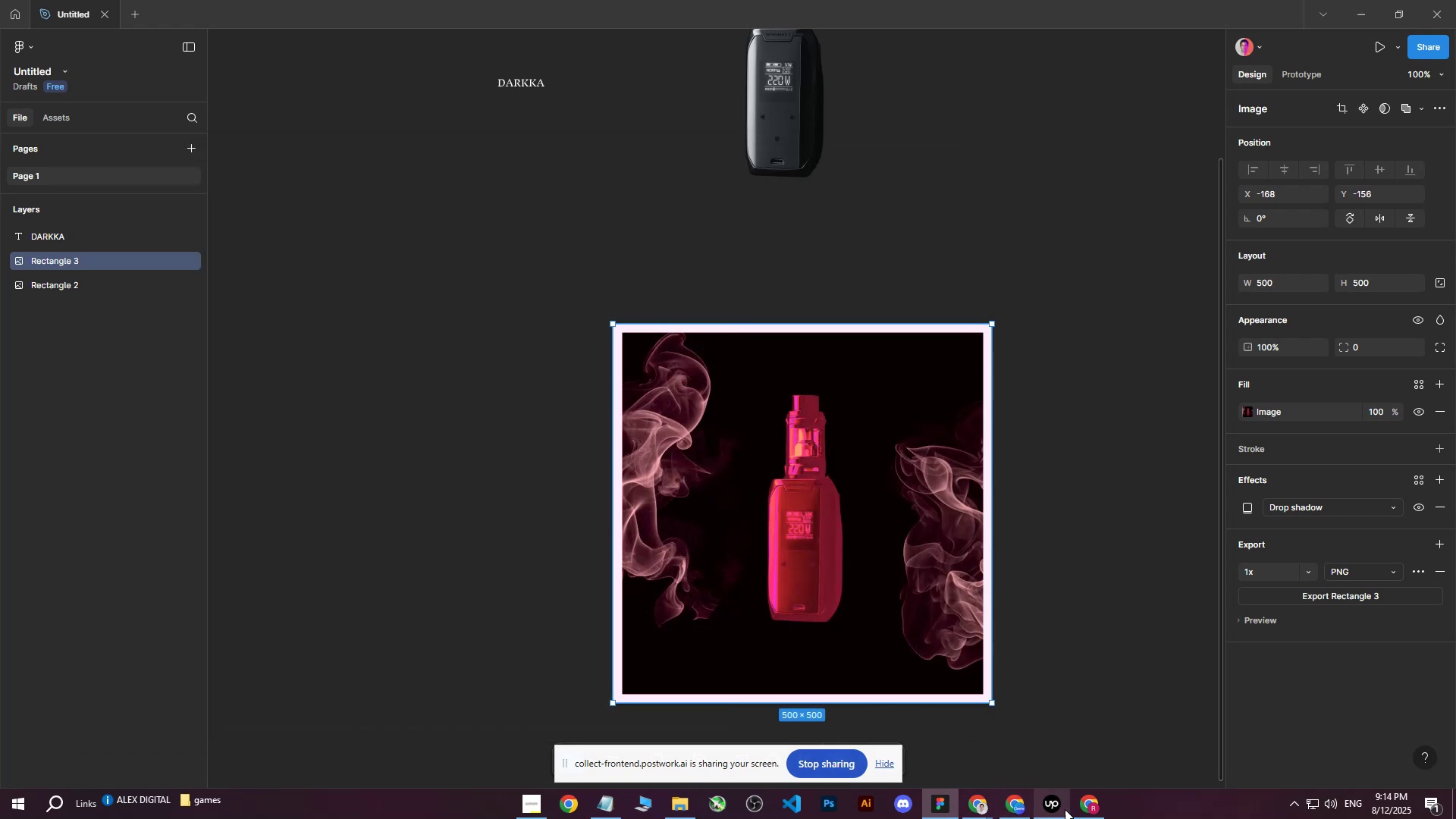 
left_click([1081, 805])
 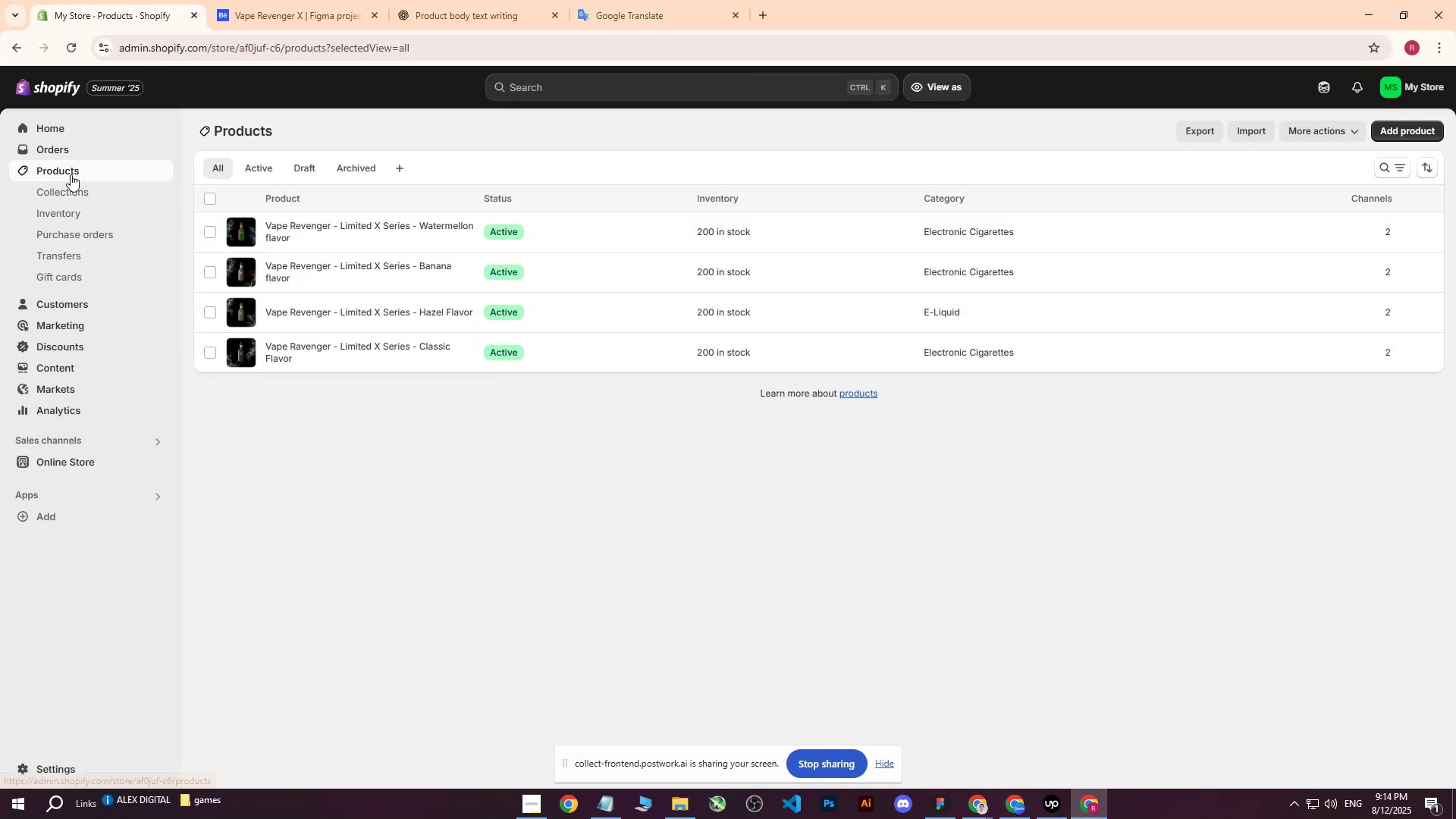 
left_click([1422, 127])
 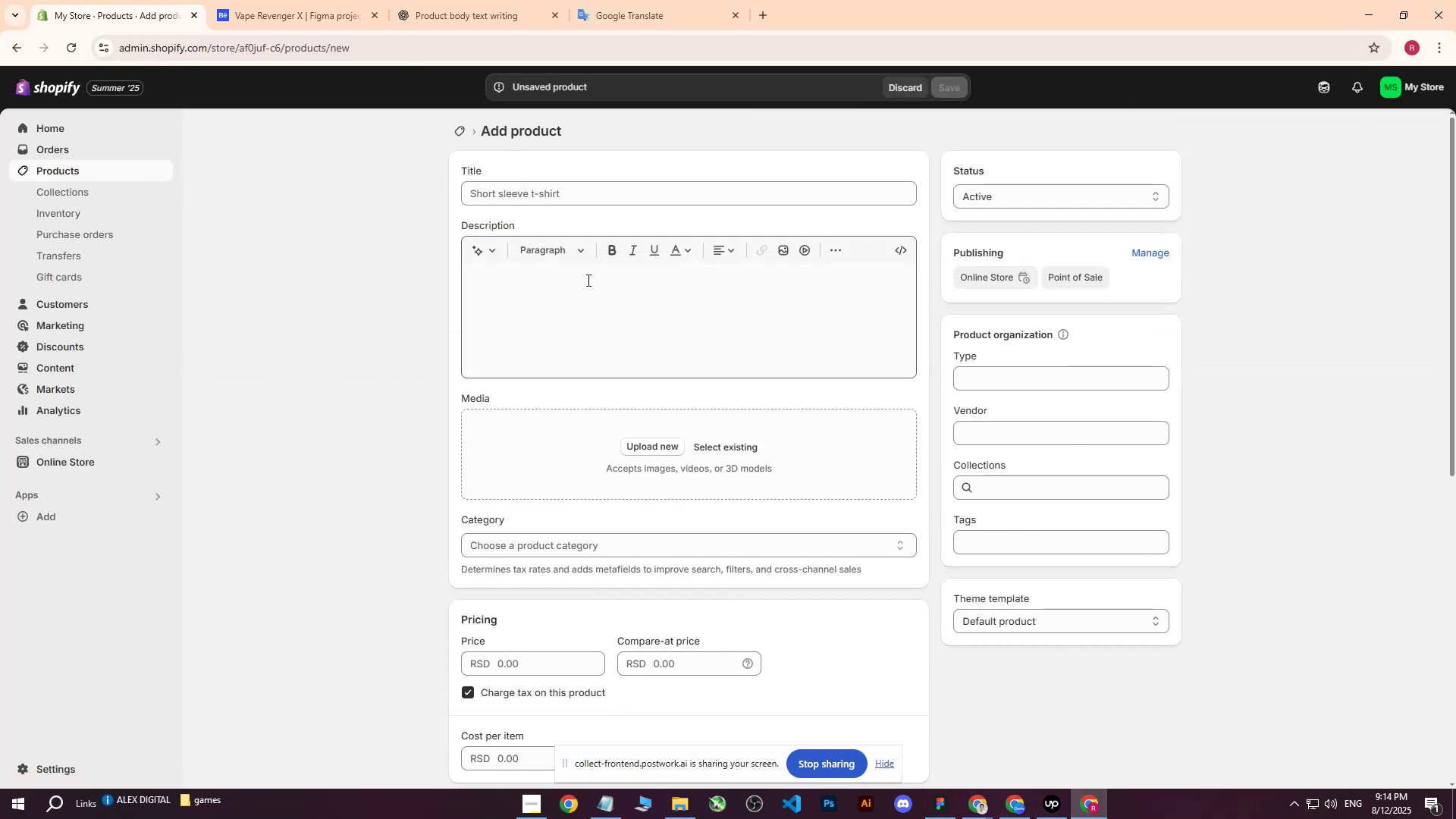 
wait(8.17)
 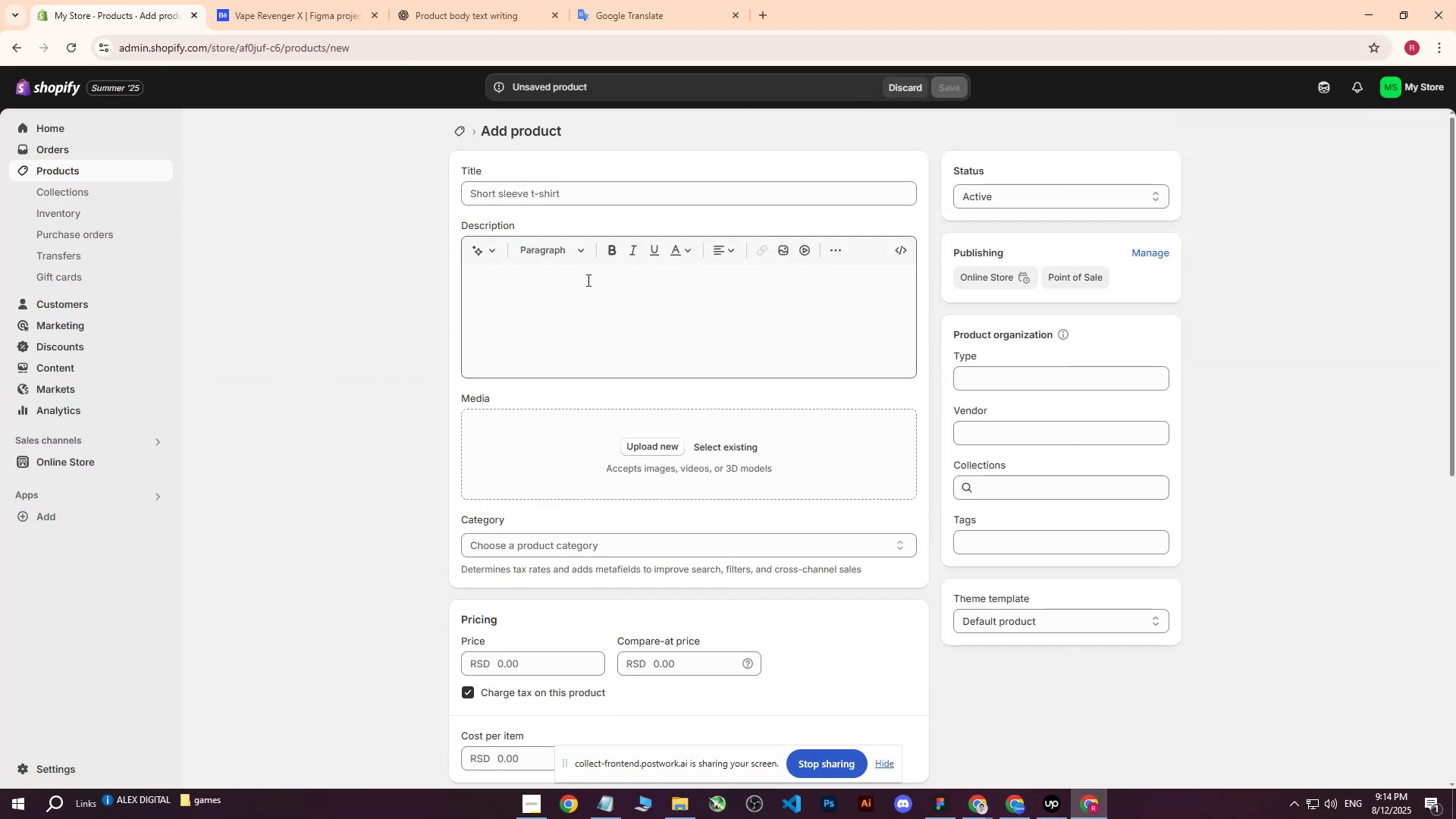 
left_click([538, 190])
 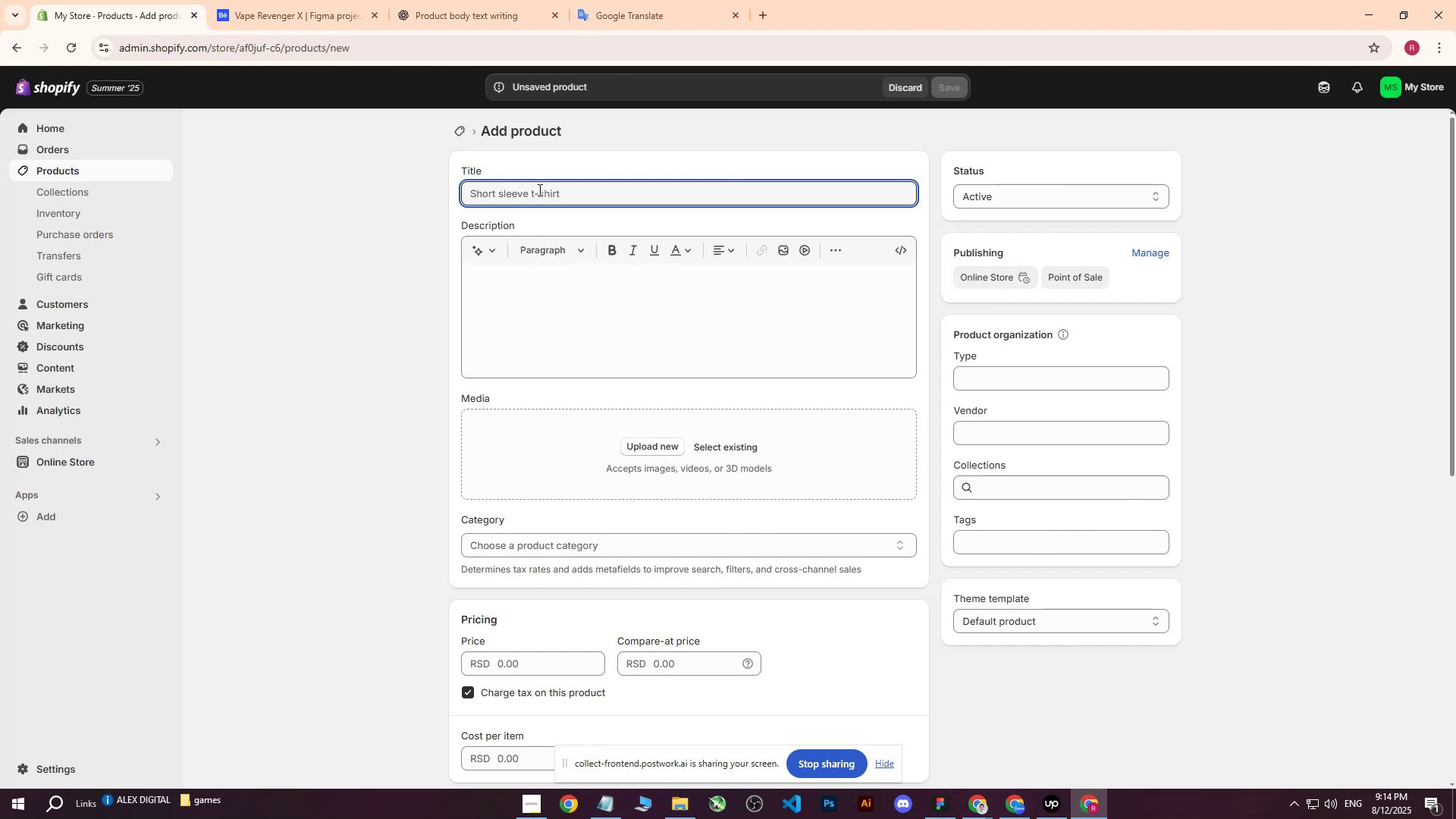 
key(Control+V)
 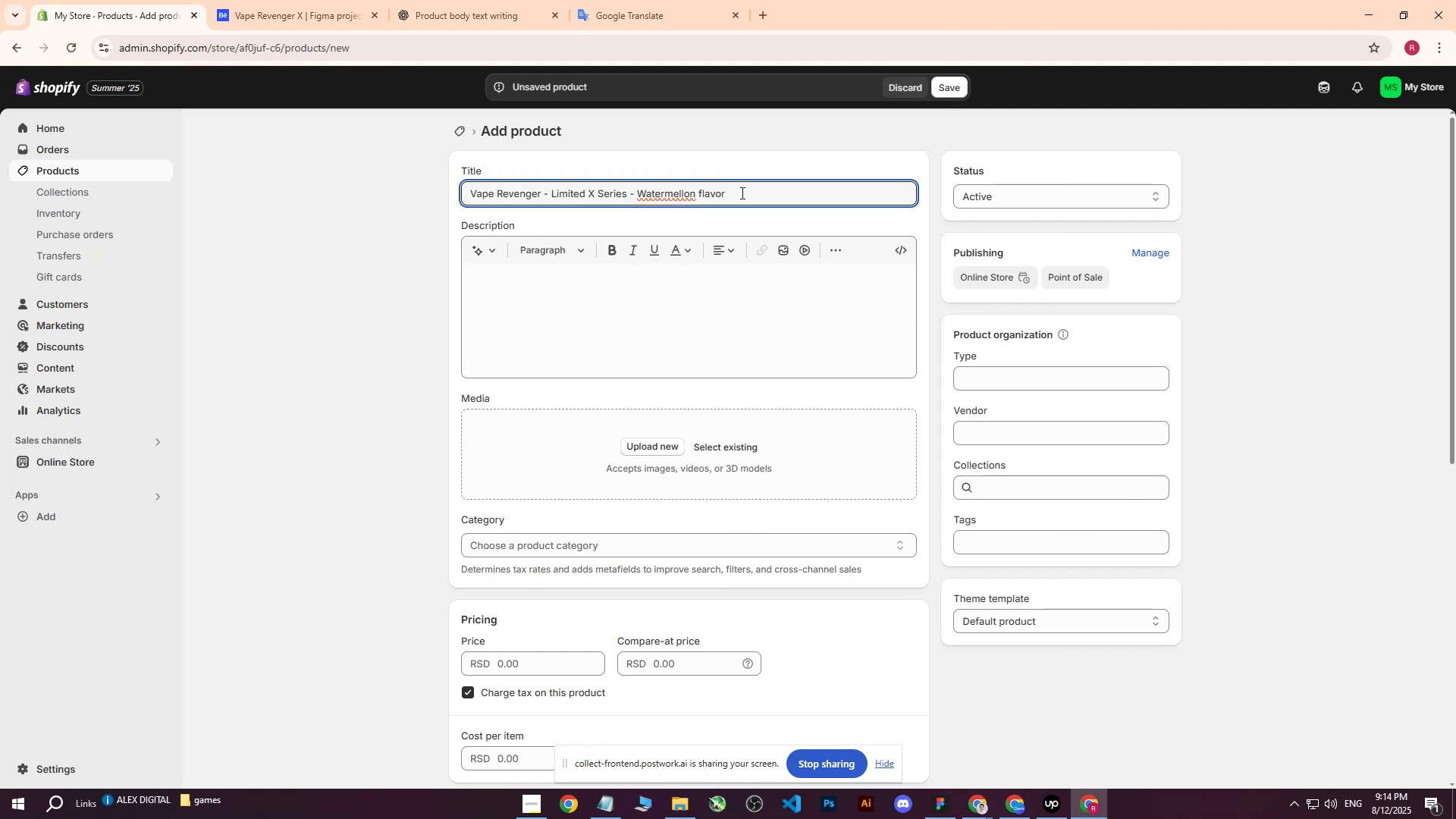 
left_click_drag(start_coordinate=[744, 192], to_coordinate=[423, 189])
 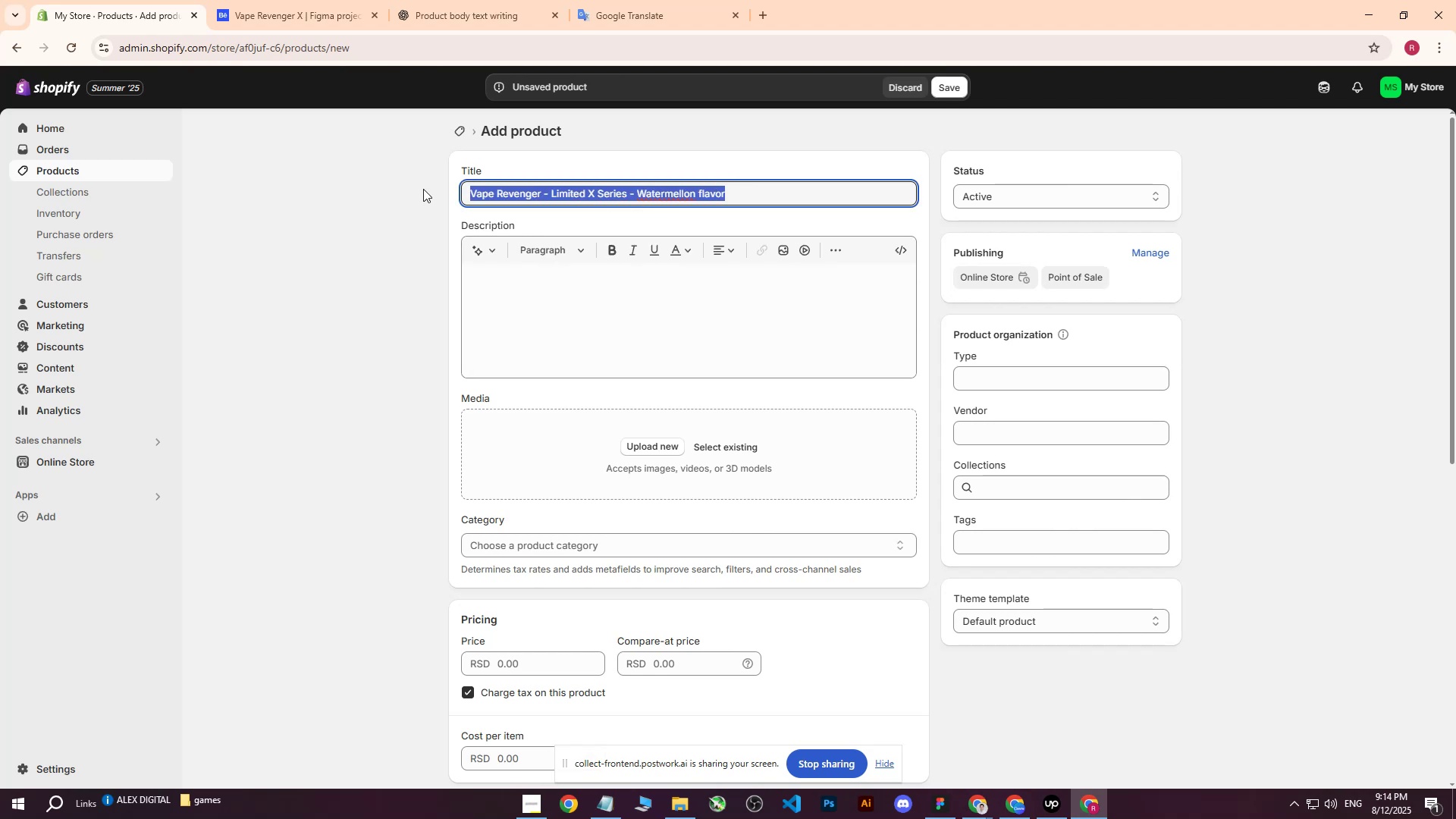 
type(Vape Revenger - Limited X Series 0)
key(Backspace)
type(- dRDragon fruit flavor )
 